 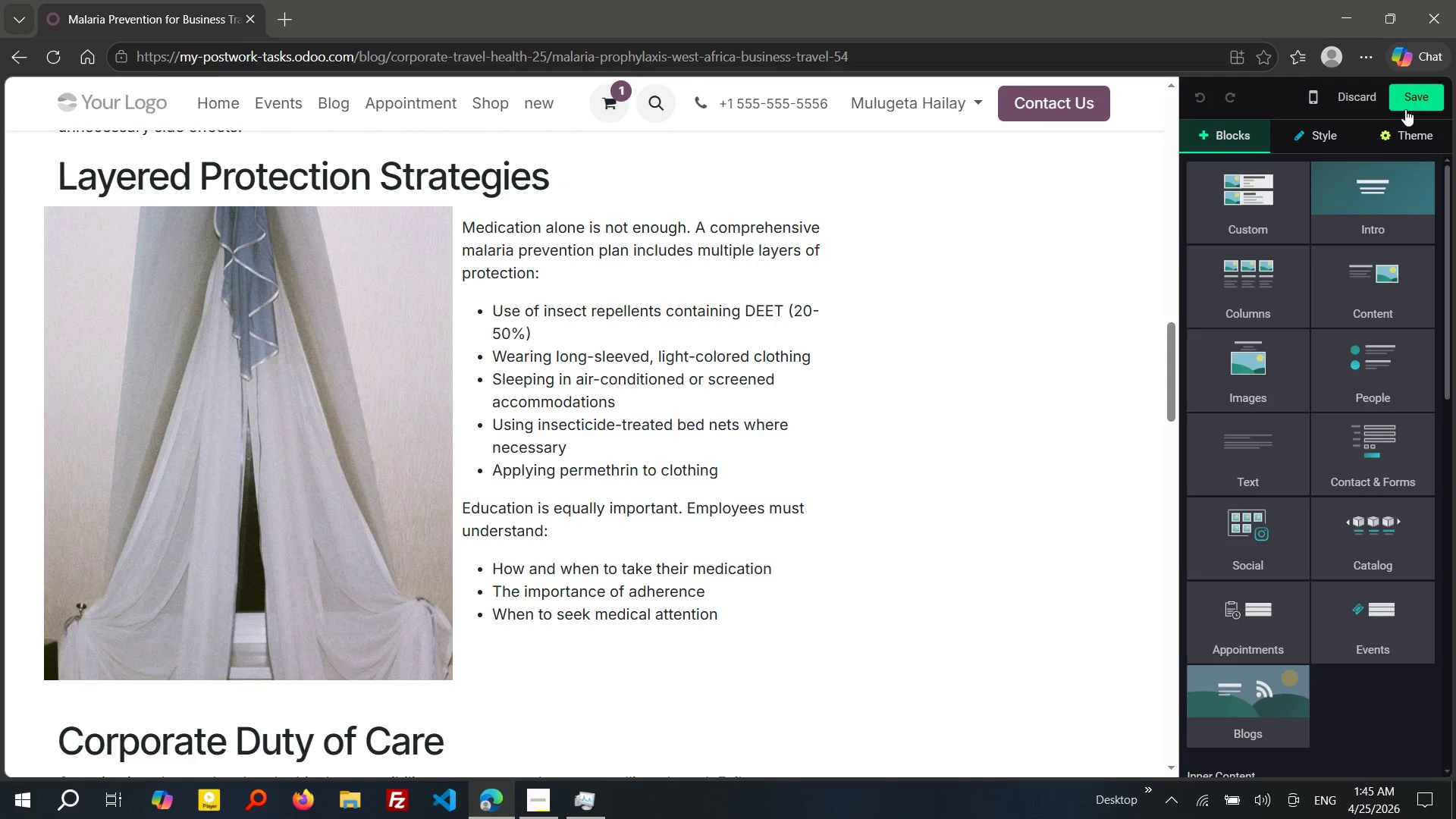 
left_click([309, 563])
 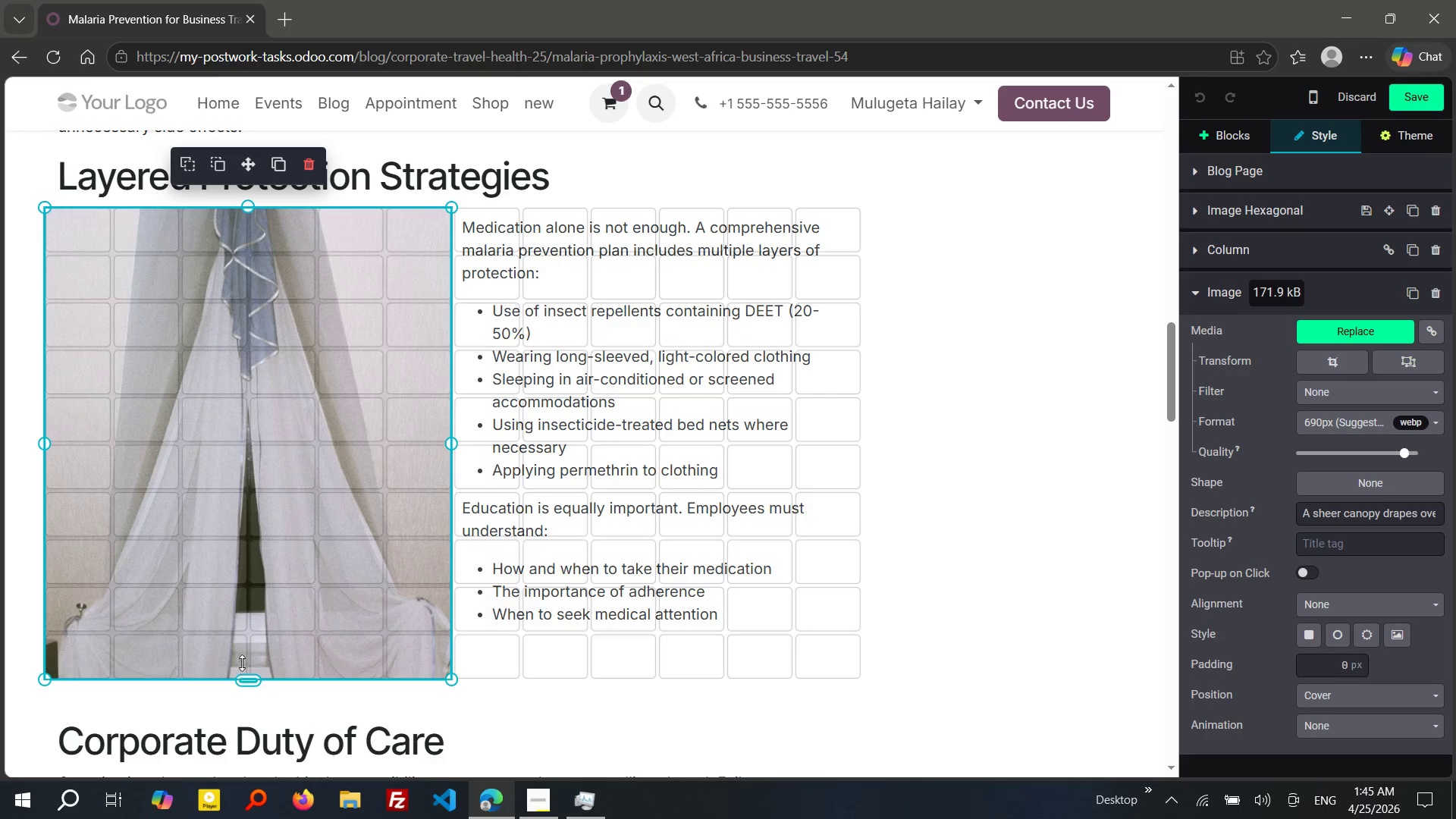 
left_click_drag(start_coordinate=[238, 683], to_coordinate=[244, 644])
 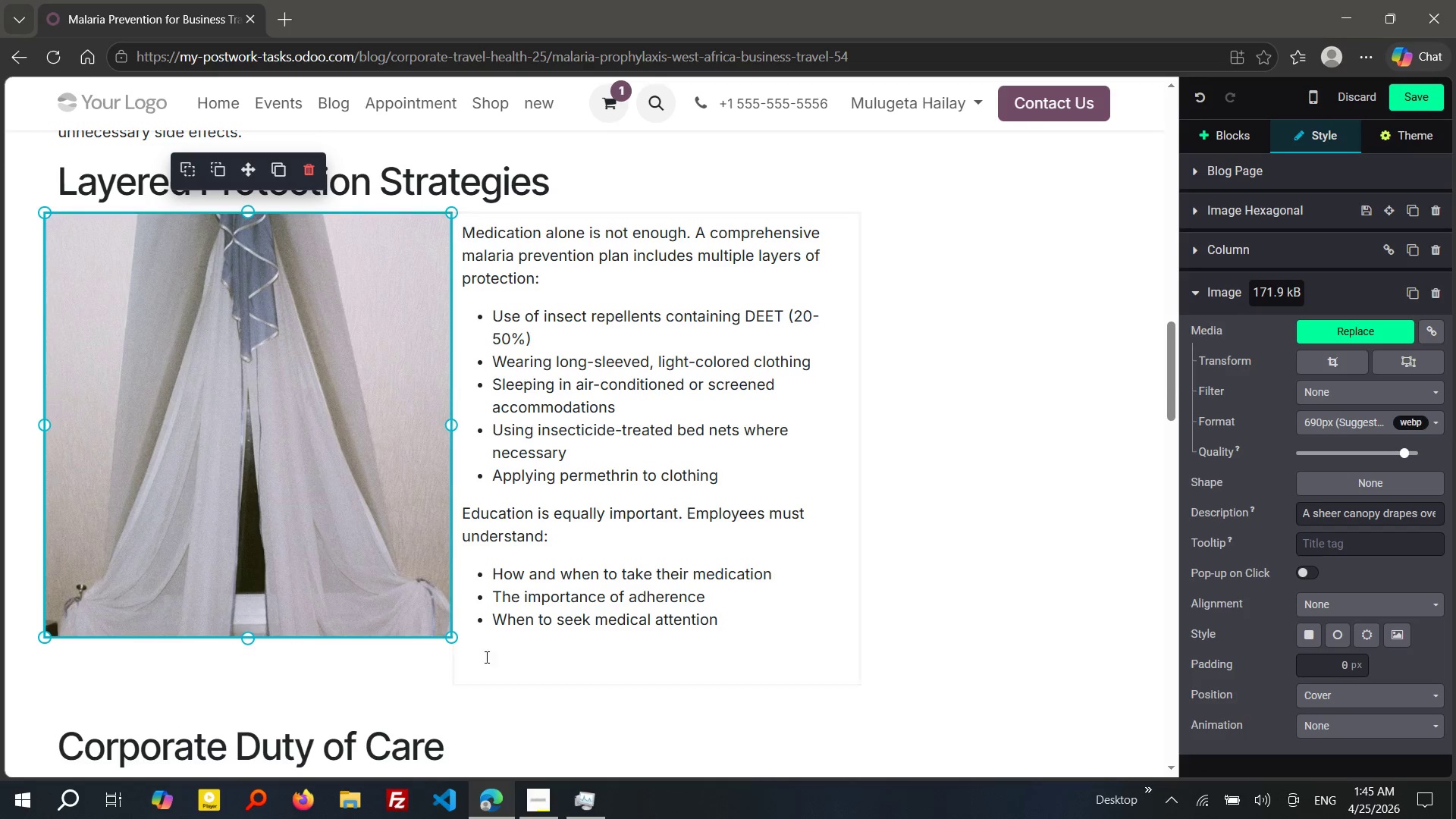 
left_click([513, 657])
 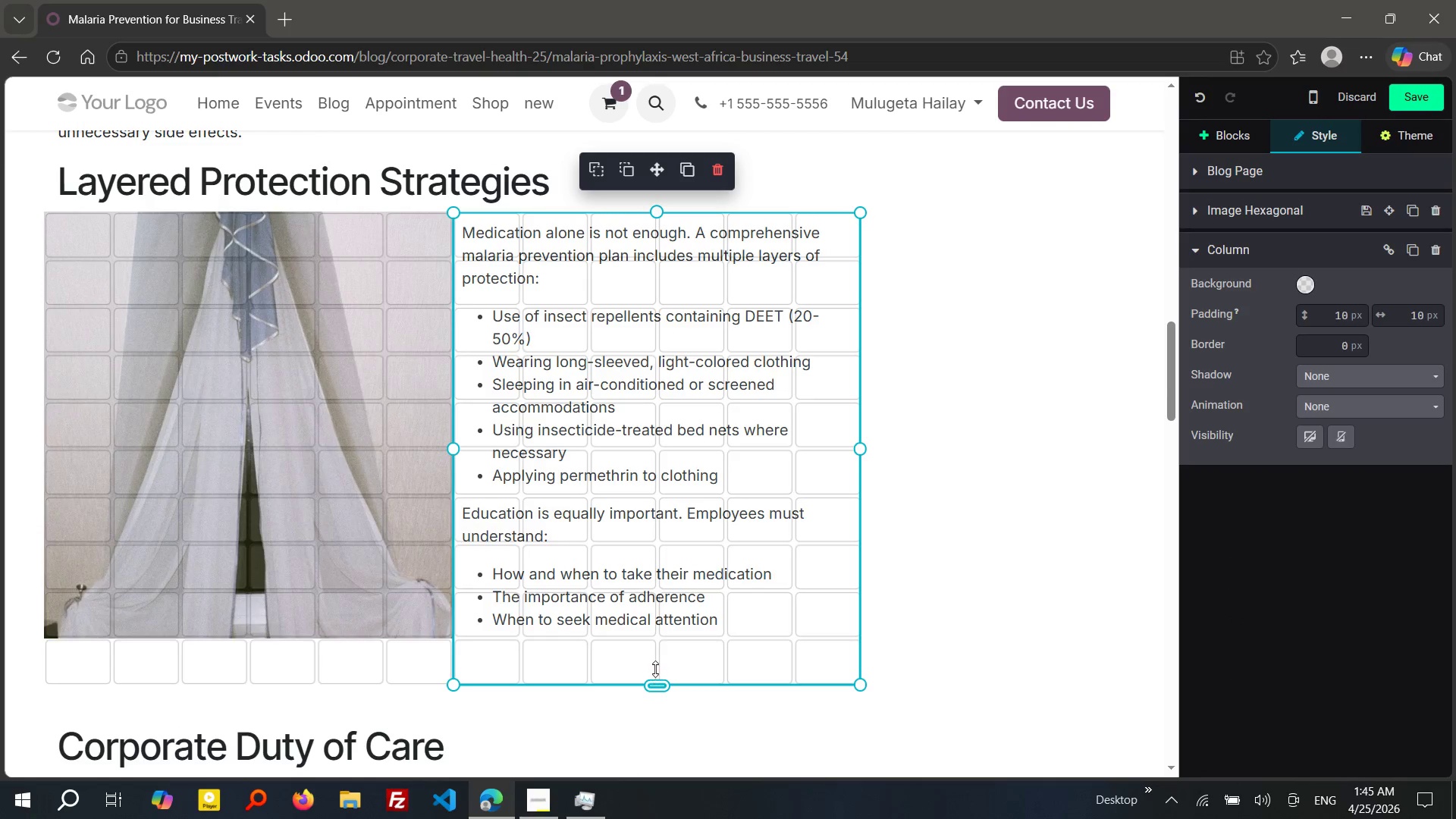 
left_click_drag(start_coordinate=[655, 676], to_coordinate=[657, 643])
 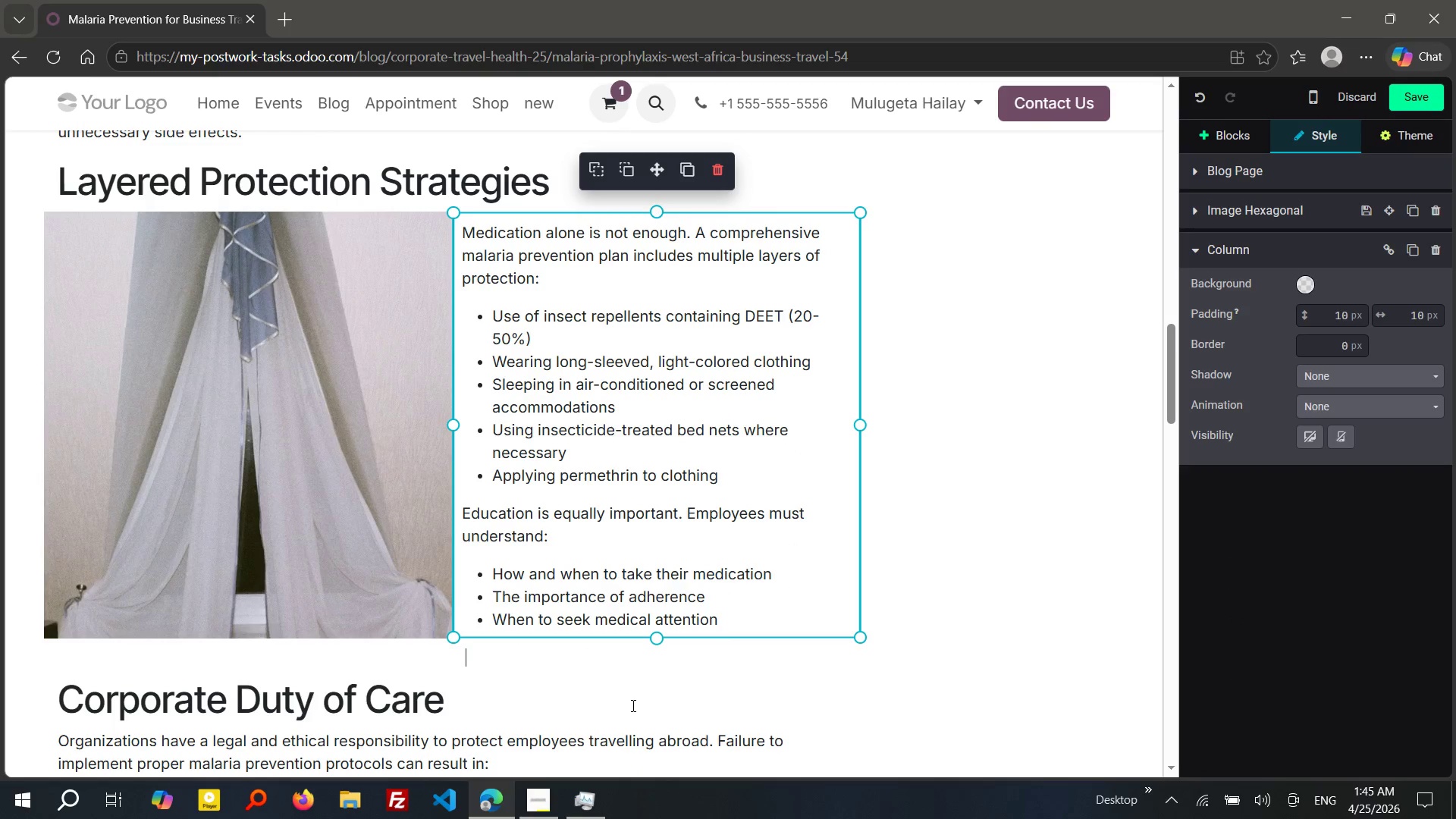 
mouse_move([621, 704])
 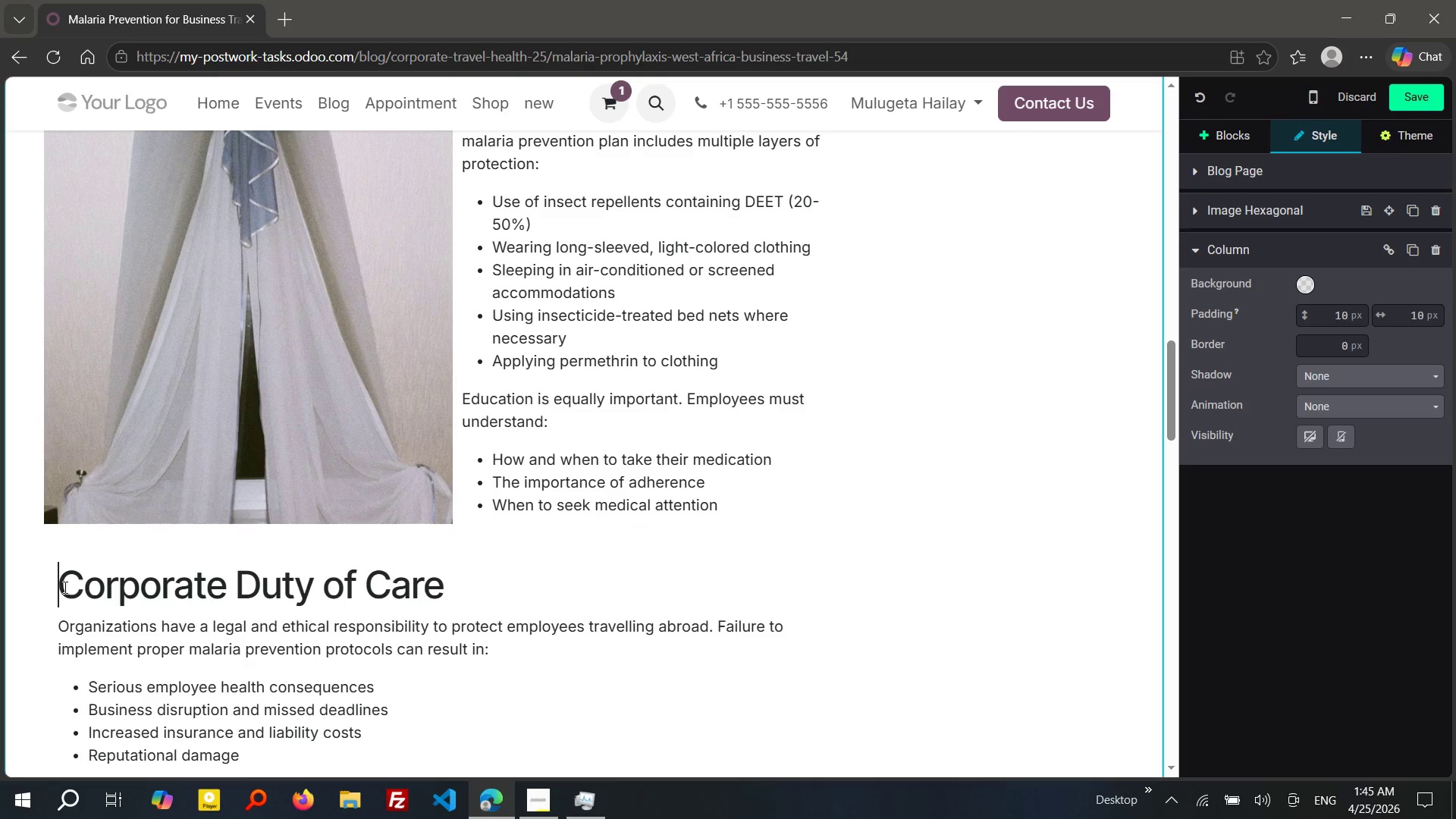 
left_click([64, 587])
 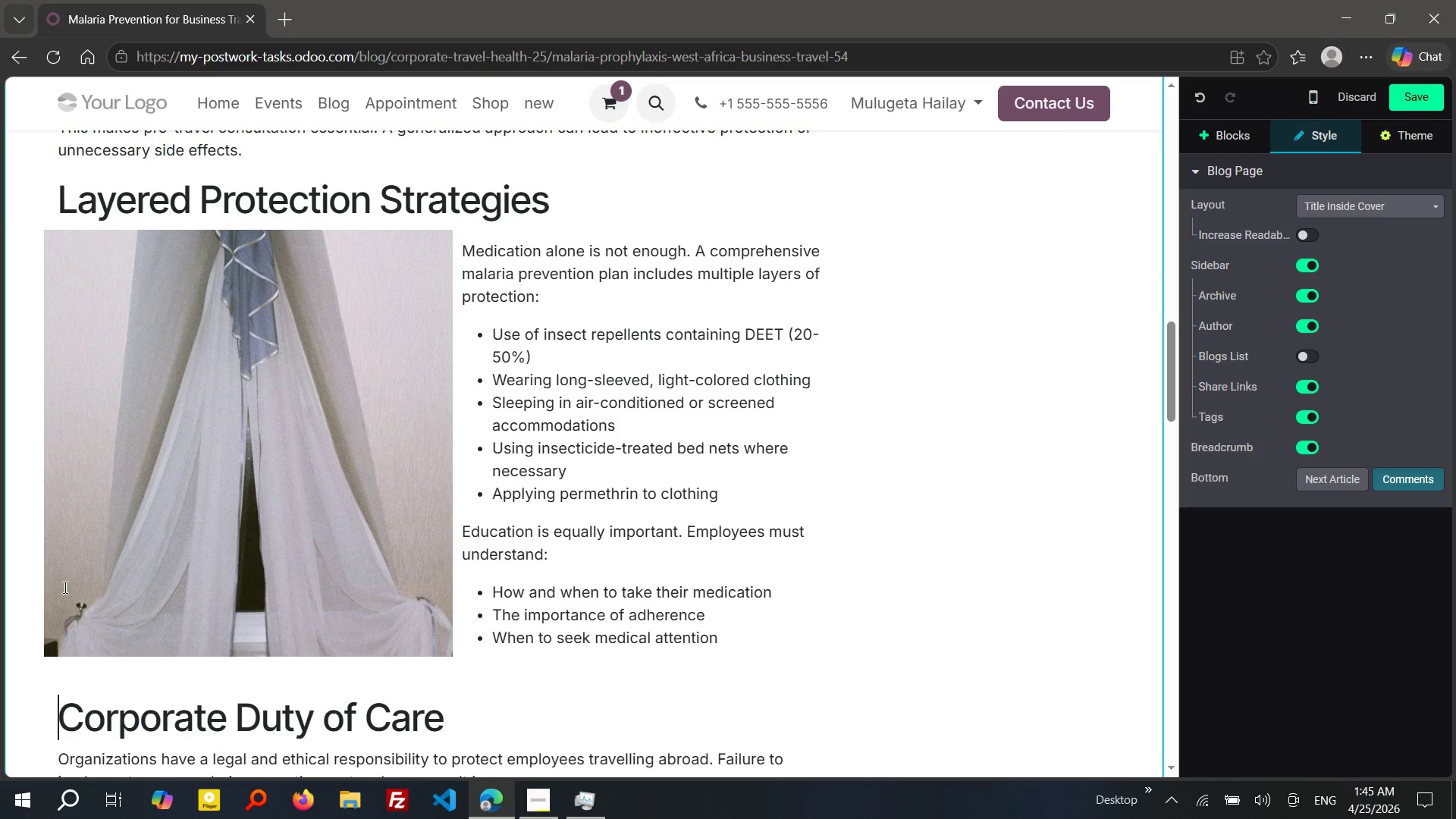 
wait(22.67)
 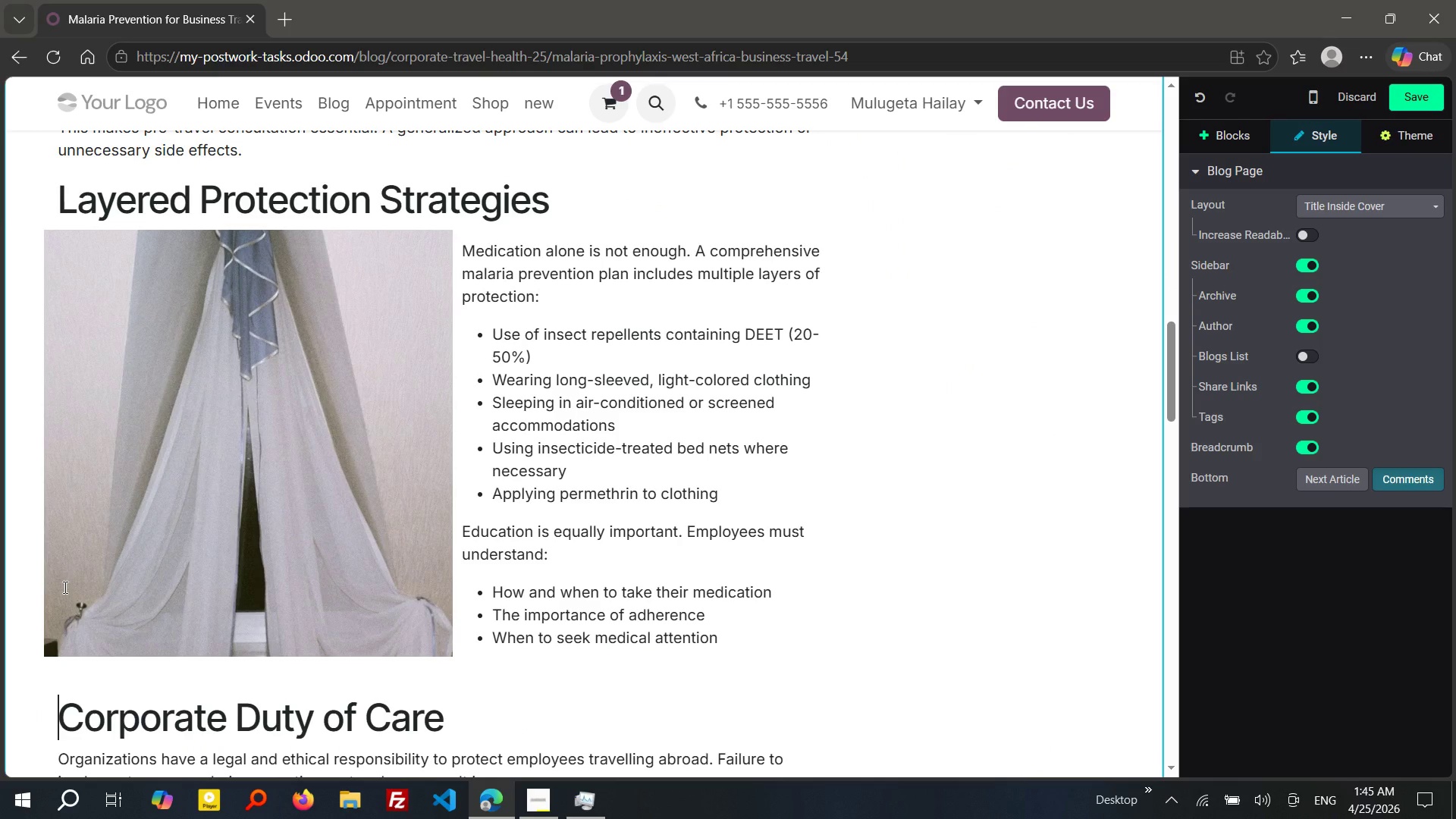 
left_click([73, 488])
 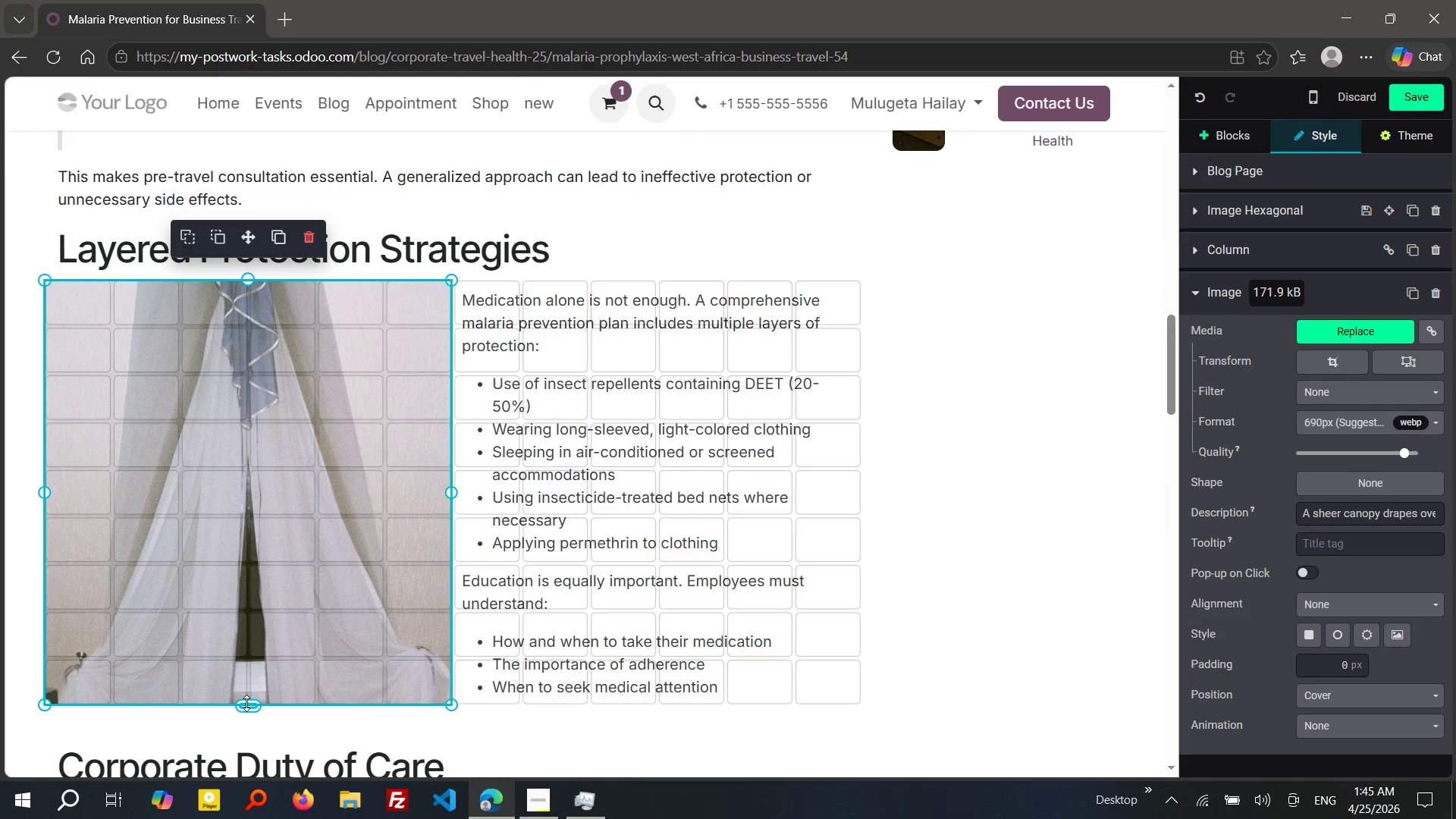 
left_click_drag(start_coordinate=[246, 703], to_coordinate=[246, 739])
 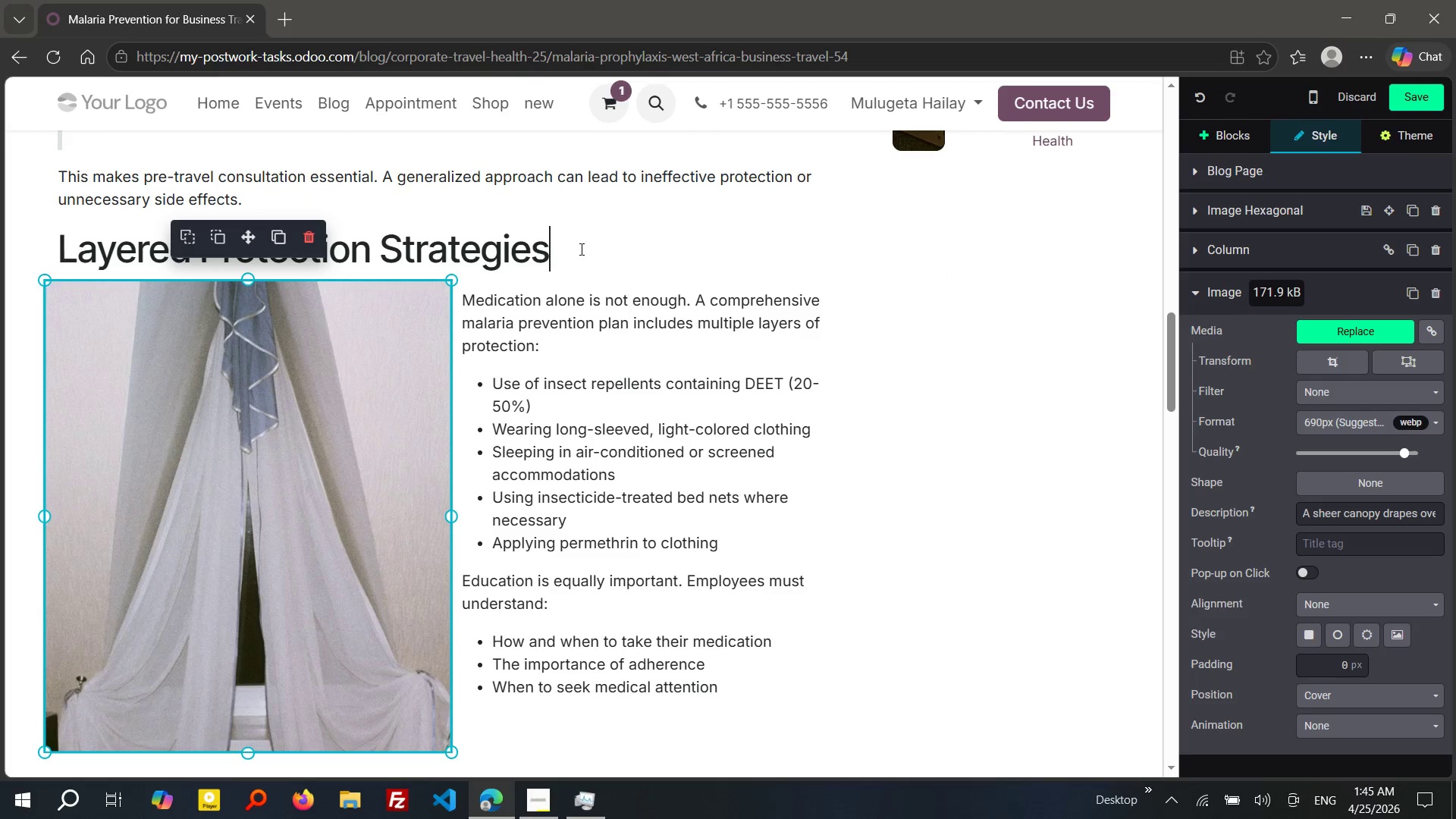 
left_click_drag(start_coordinate=[584, 249], to_coordinate=[49, 261])
 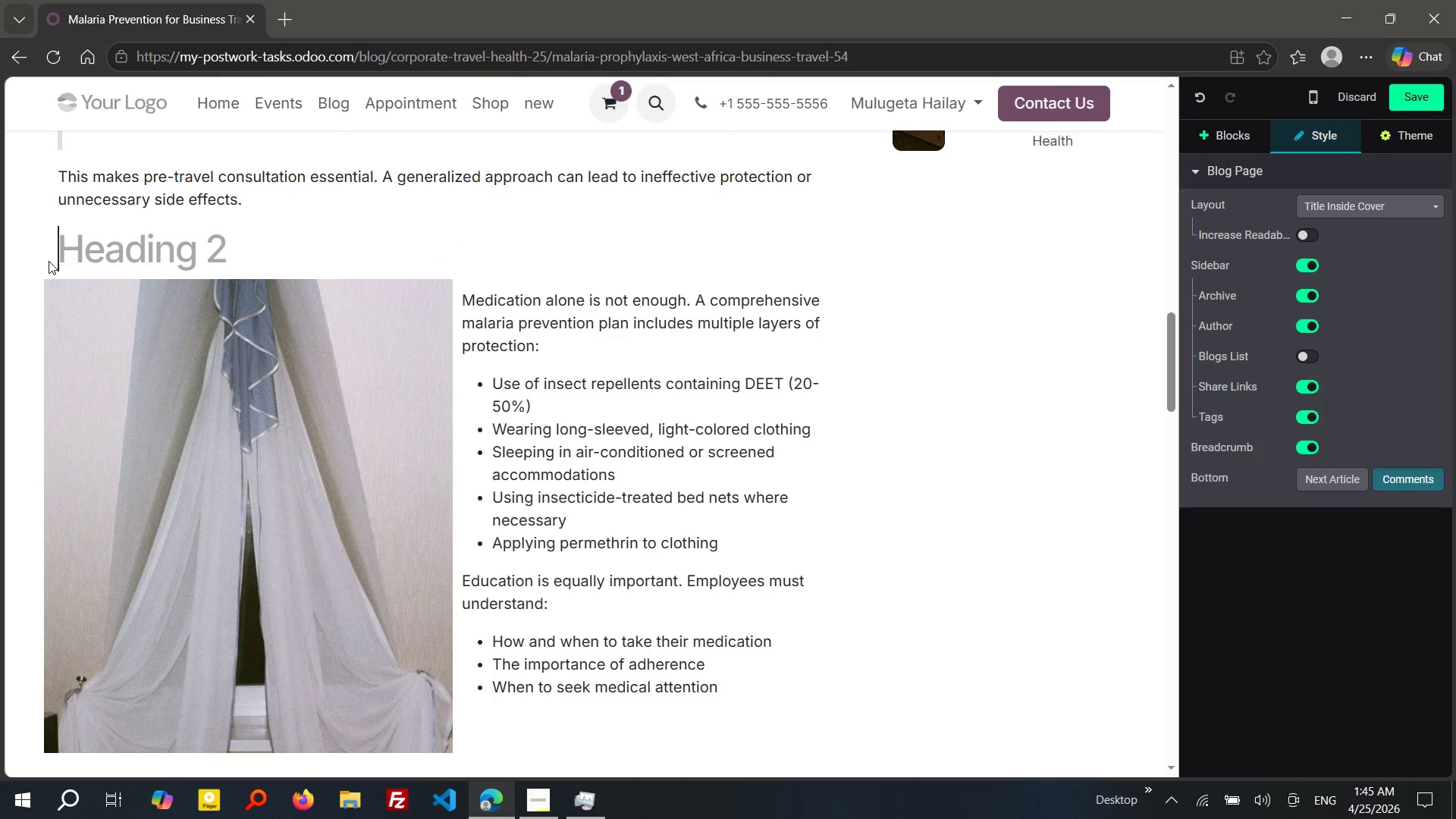 
key(Control+X)
 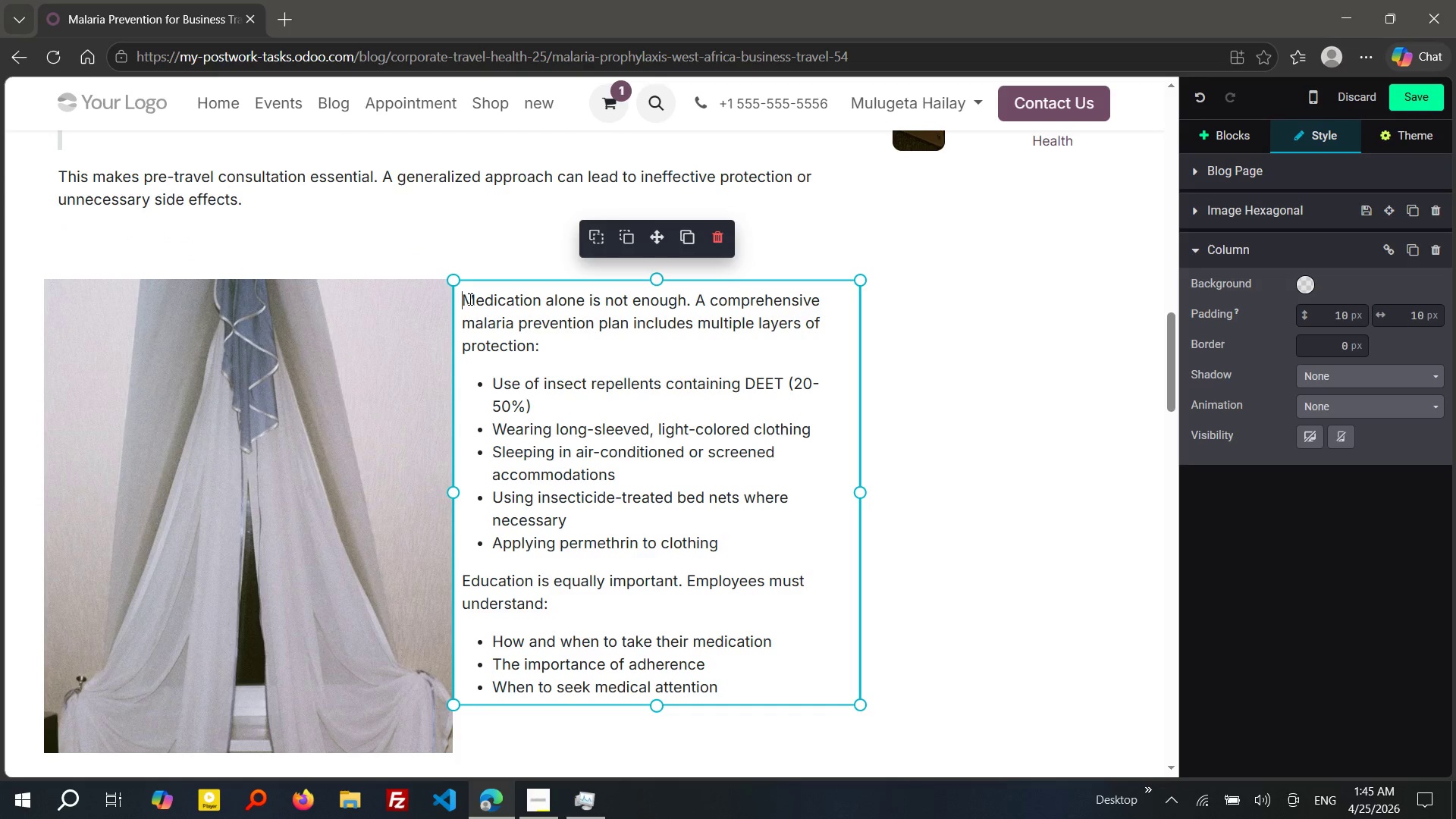 
left_click([469, 299])
 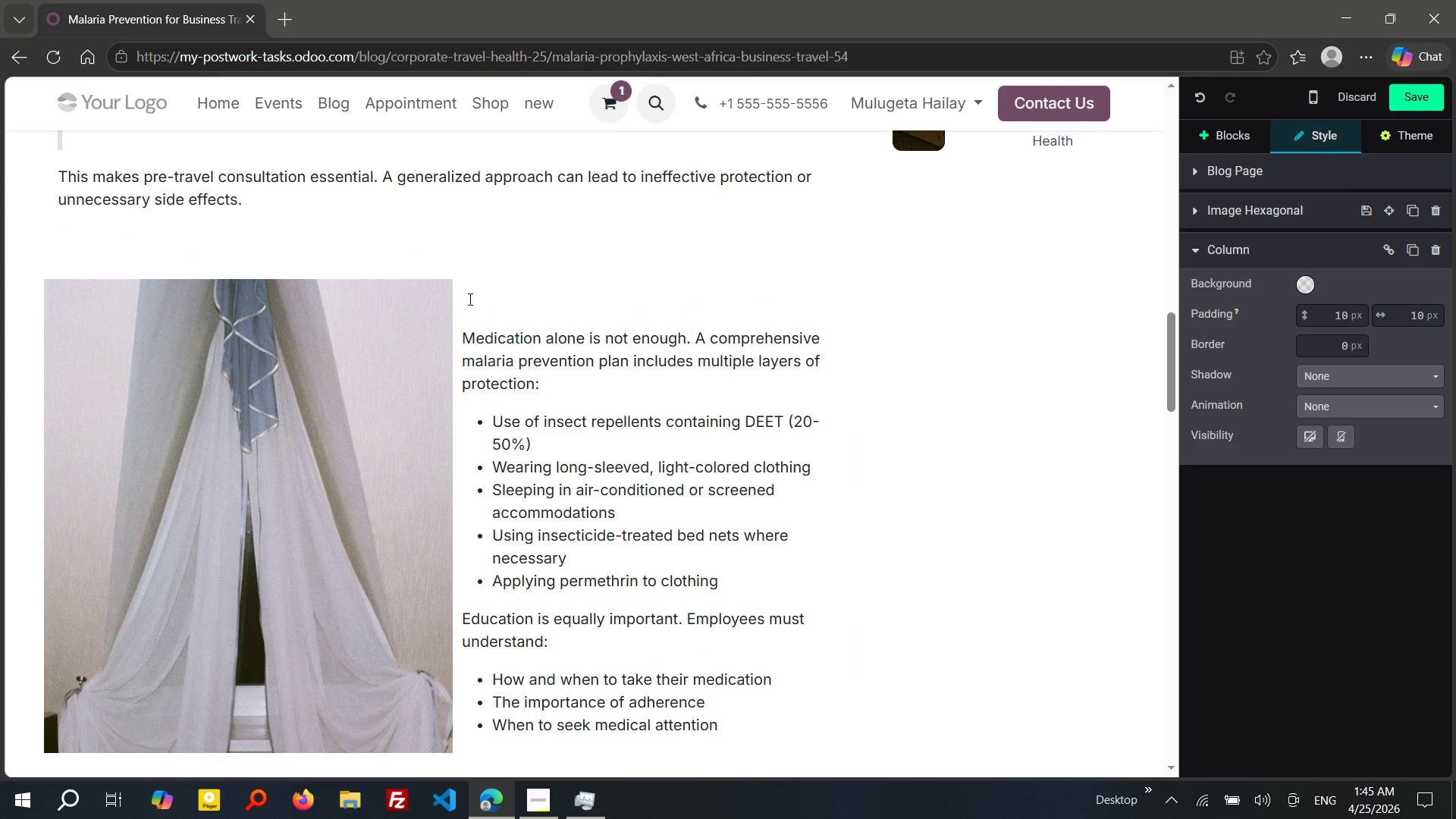 
key(Enter)
 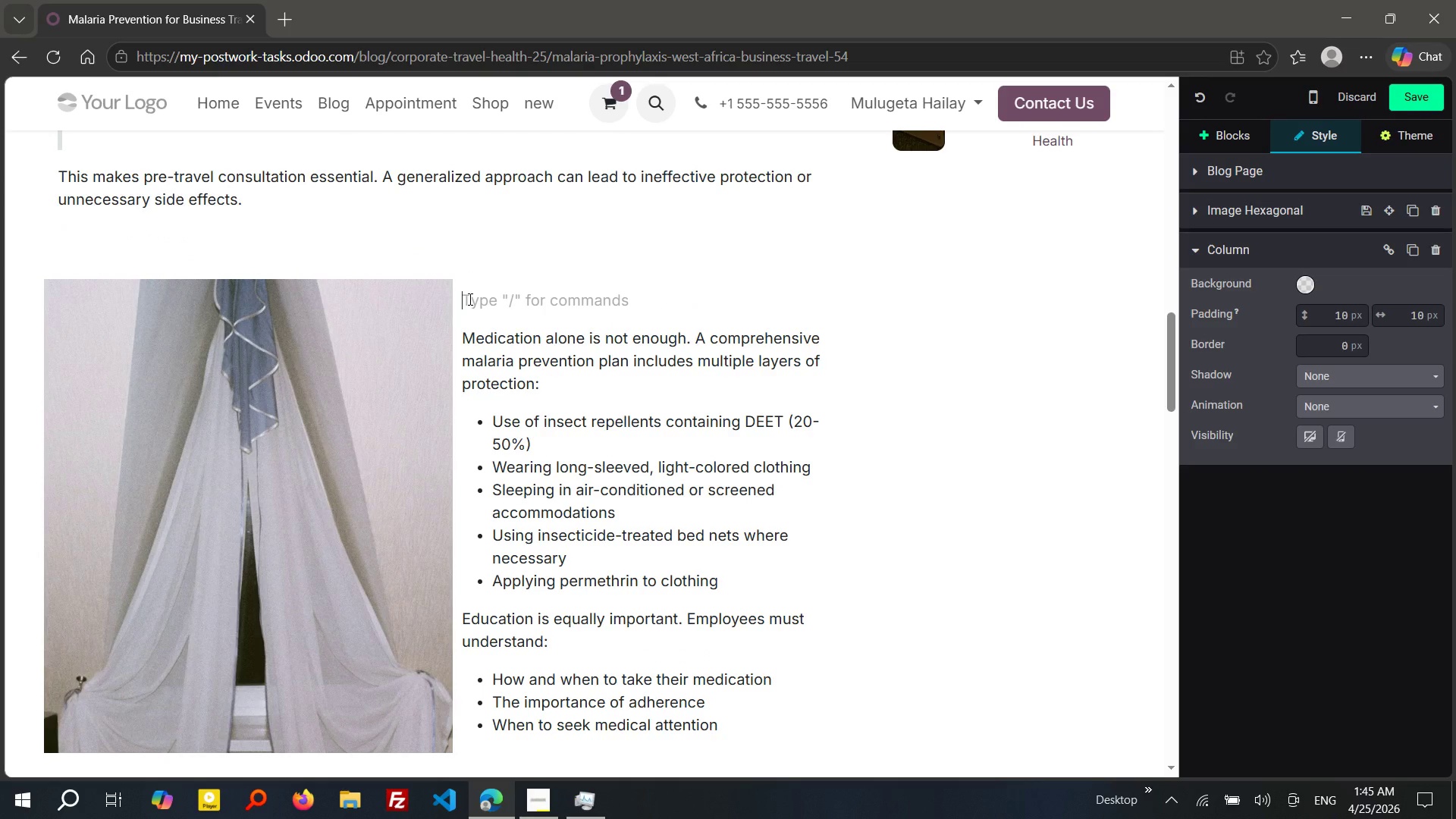 
key(ArrowUp)
 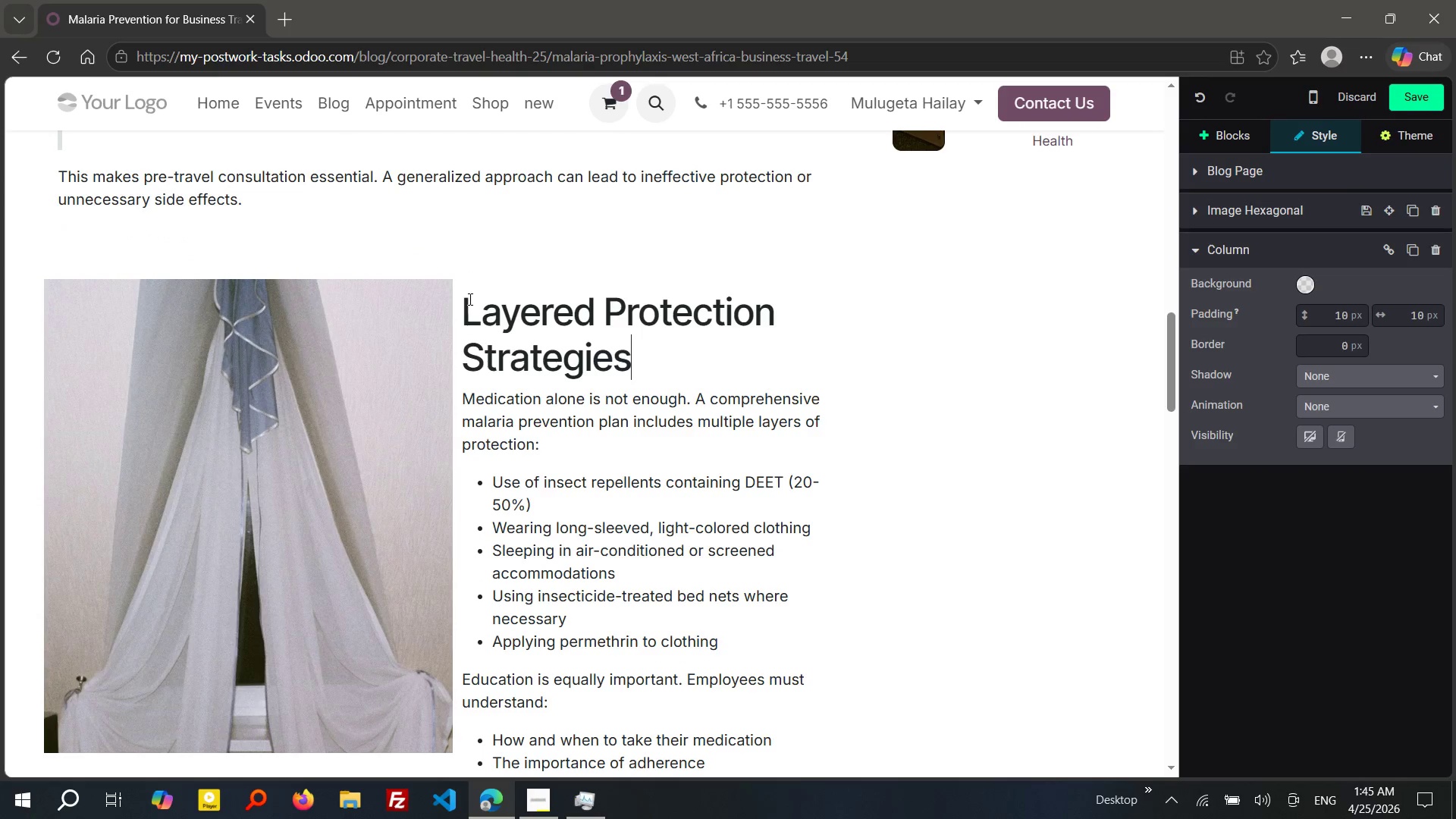 
hold_key(key=ControlLeft, duration=0.62)
 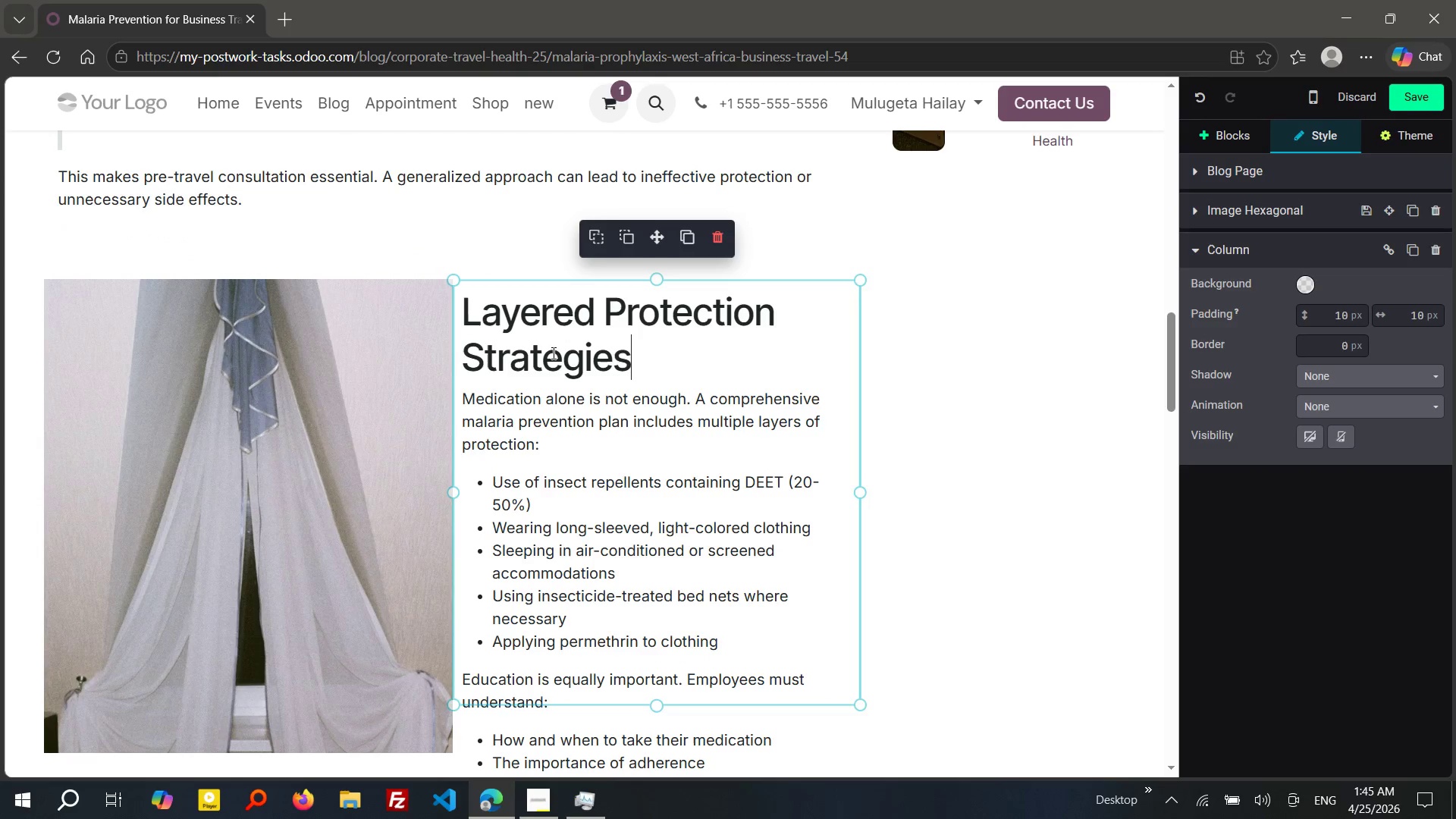 
key(V)
 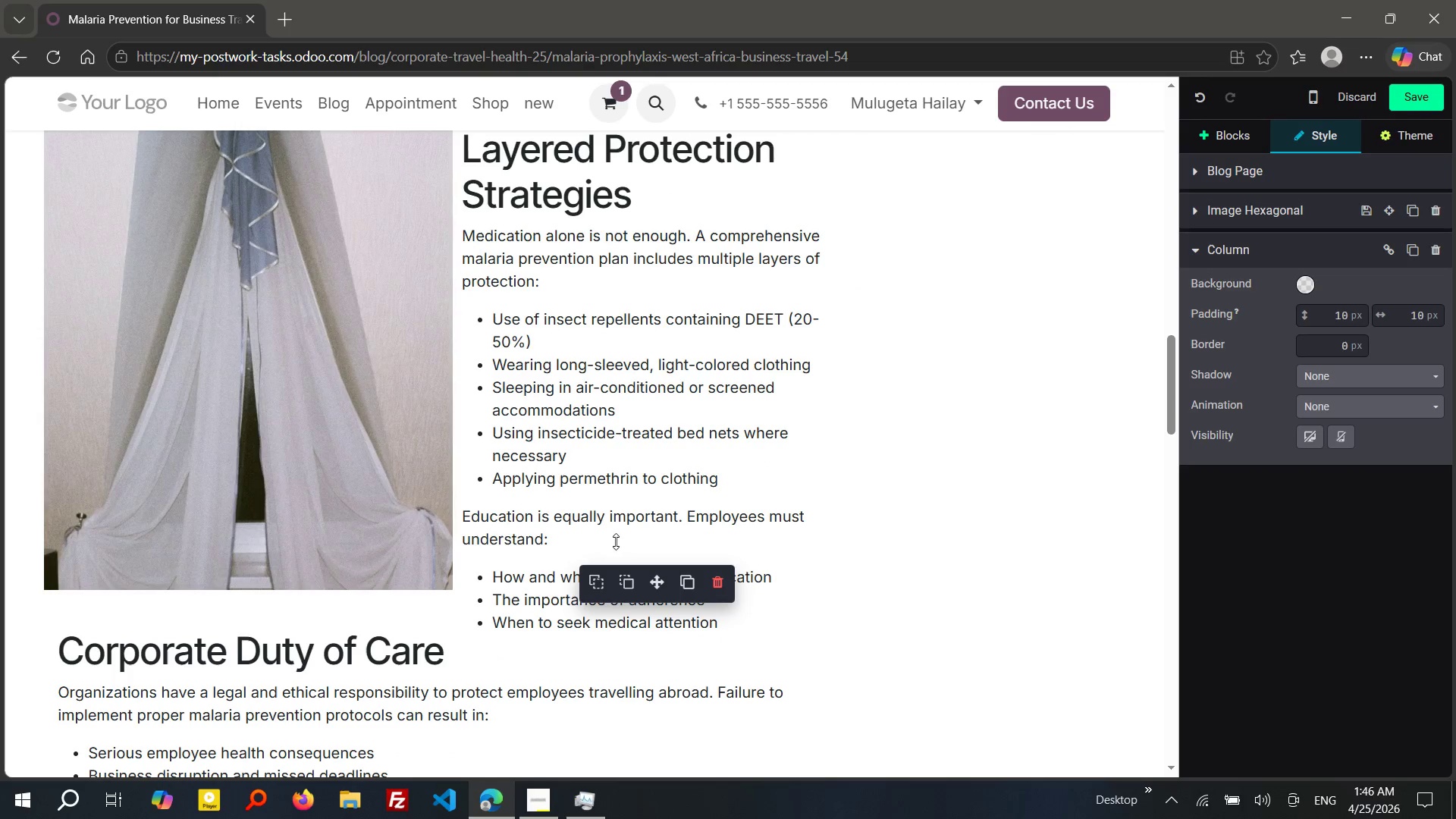 
left_click([611, 505])
 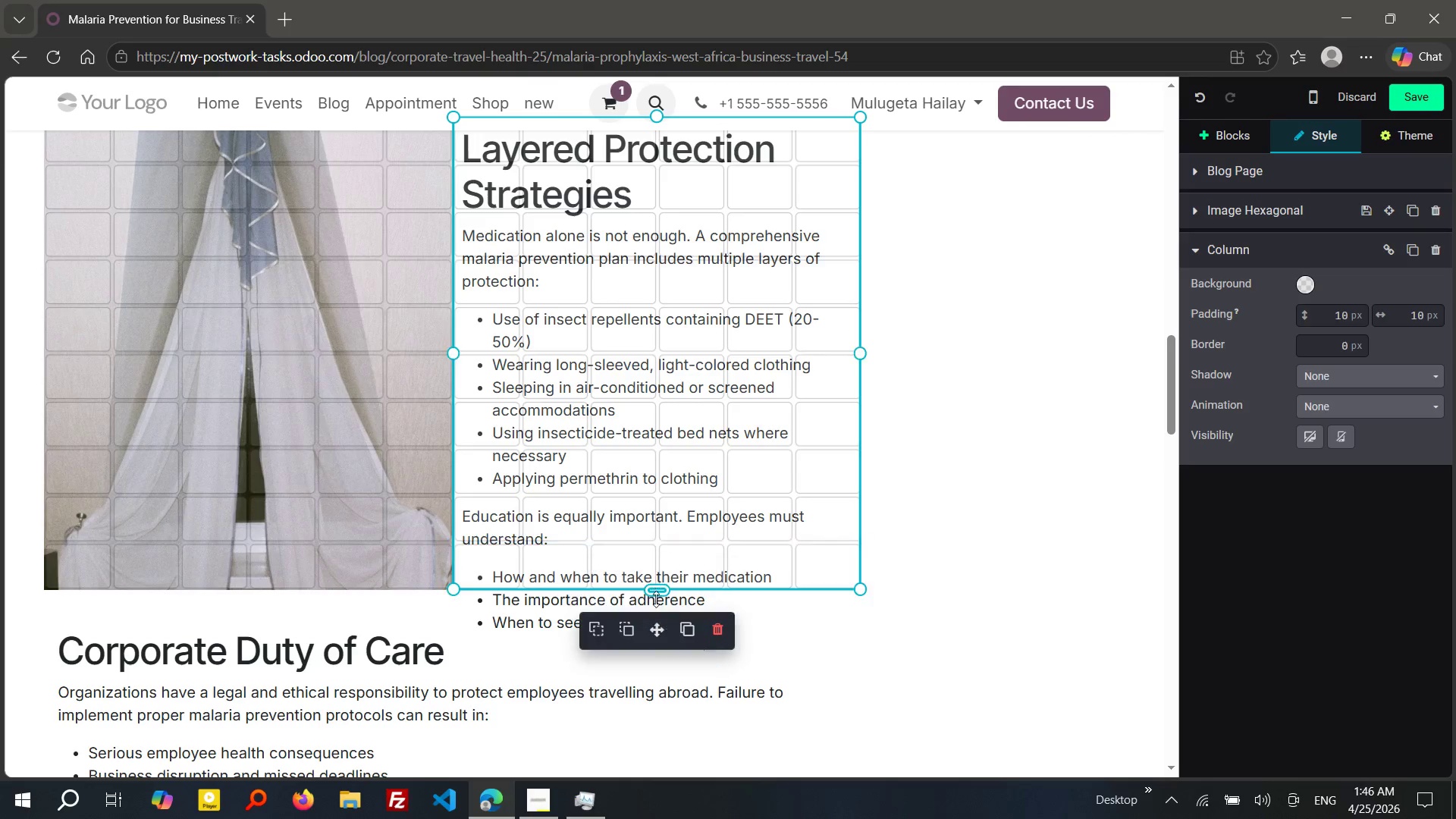 
left_click_drag(start_coordinate=[654, 543], to_coordinate=[656, 638])
 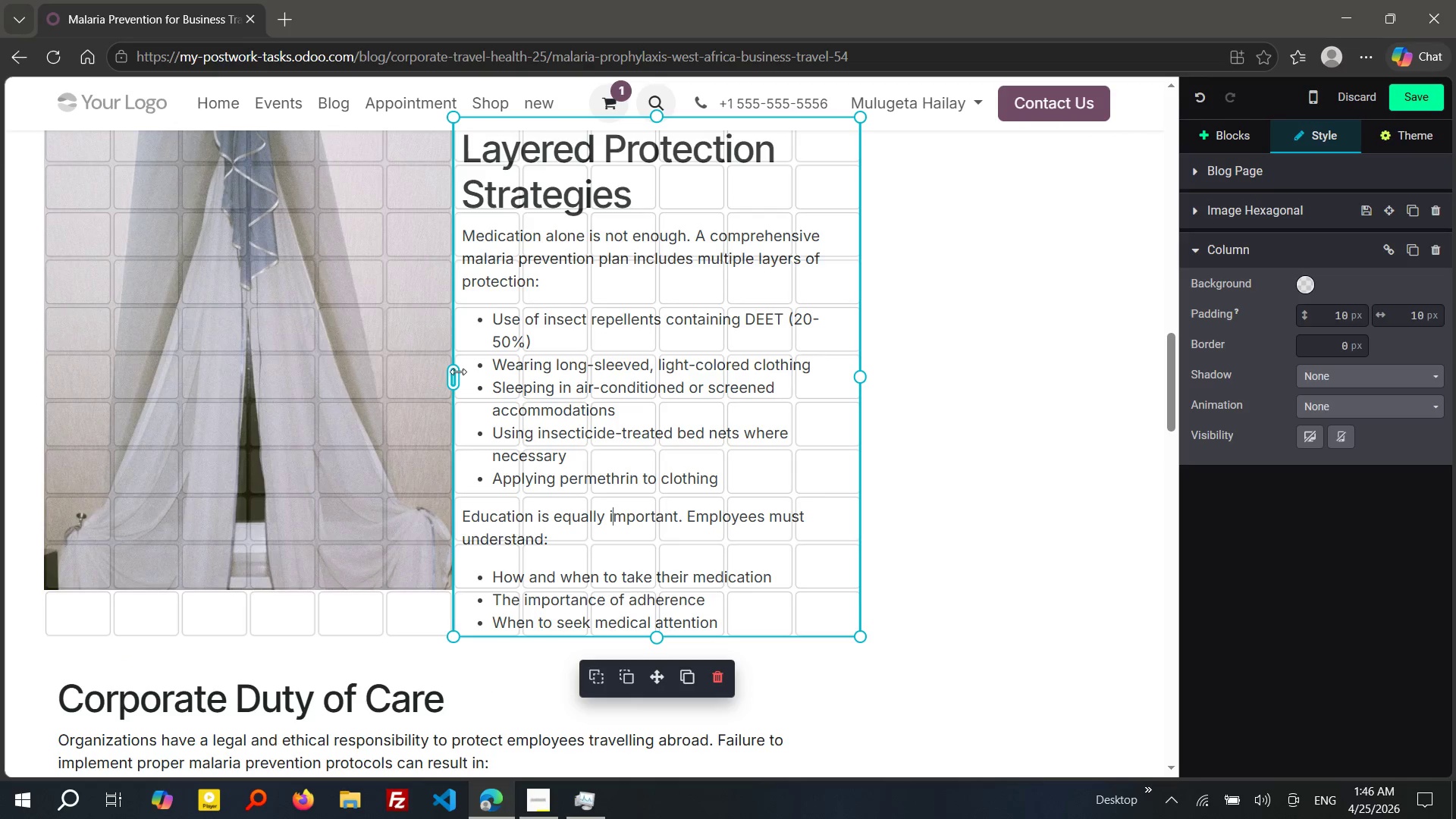 
left_click_drag(start_coordinate=[459, 372], to_coordinate=[406, 372])
 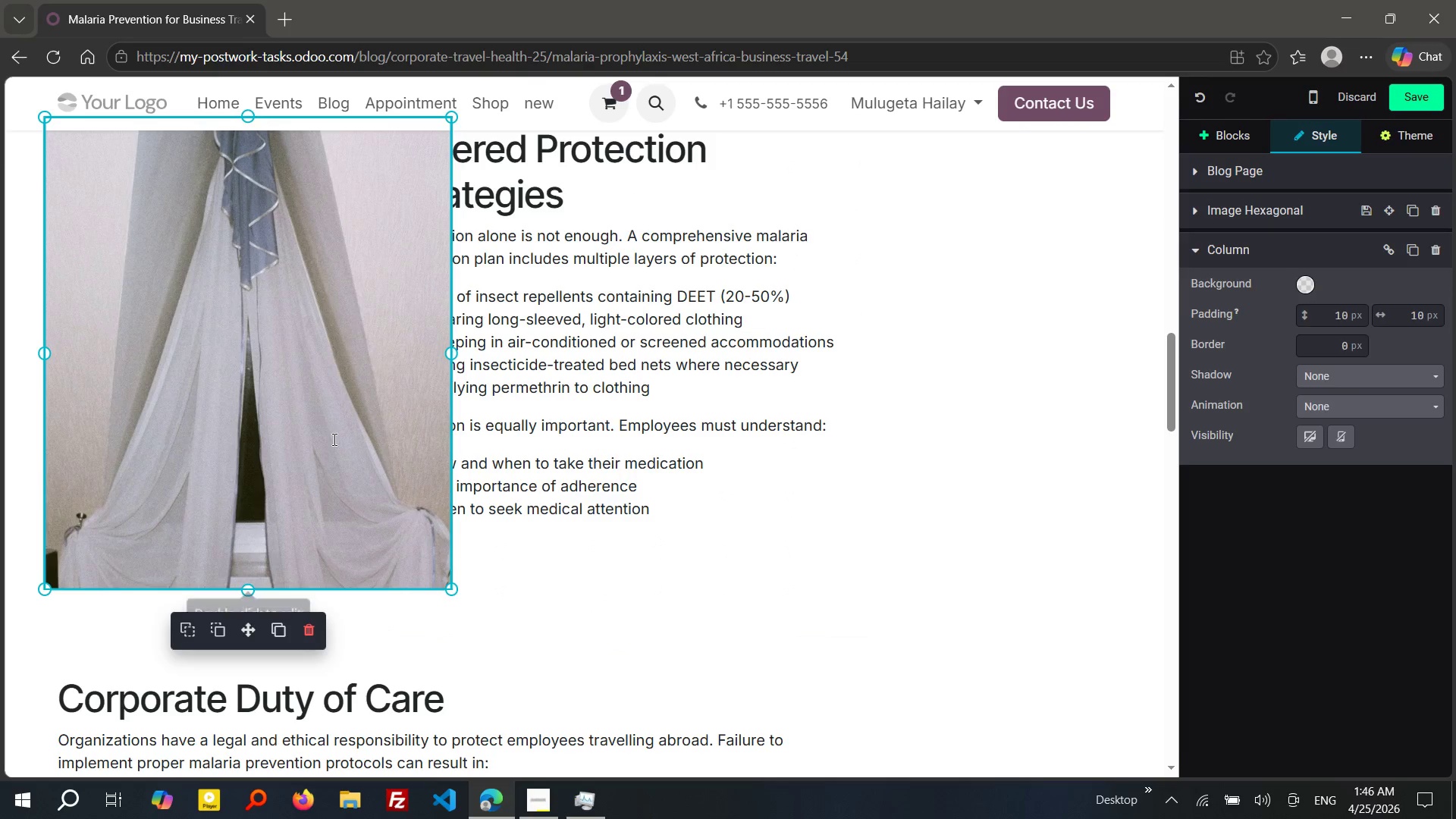 
left_click([333, 439])
 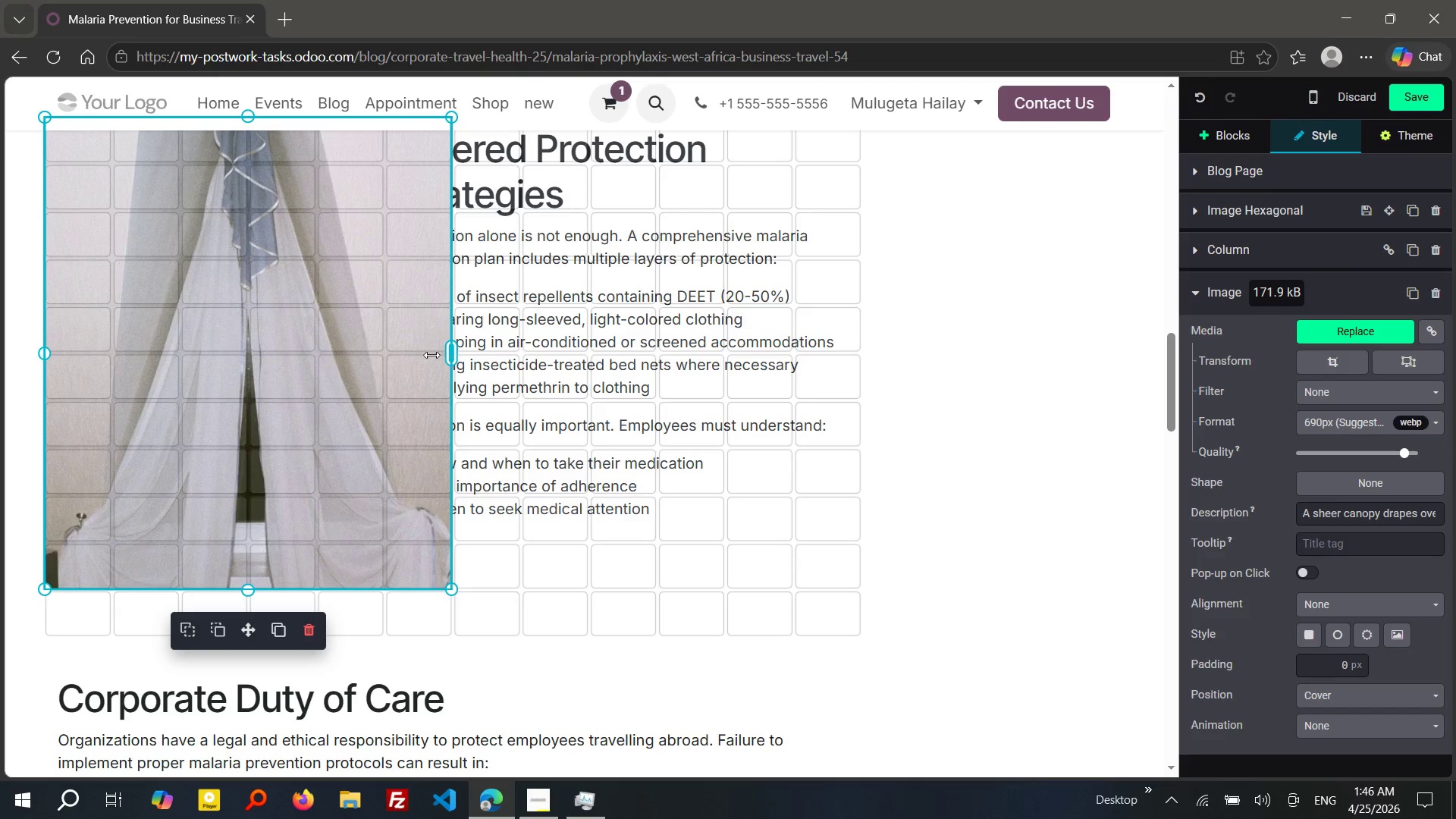 
left_click_drag(start_coordinate=[448, 355], to_coordinate=[382, 356])
 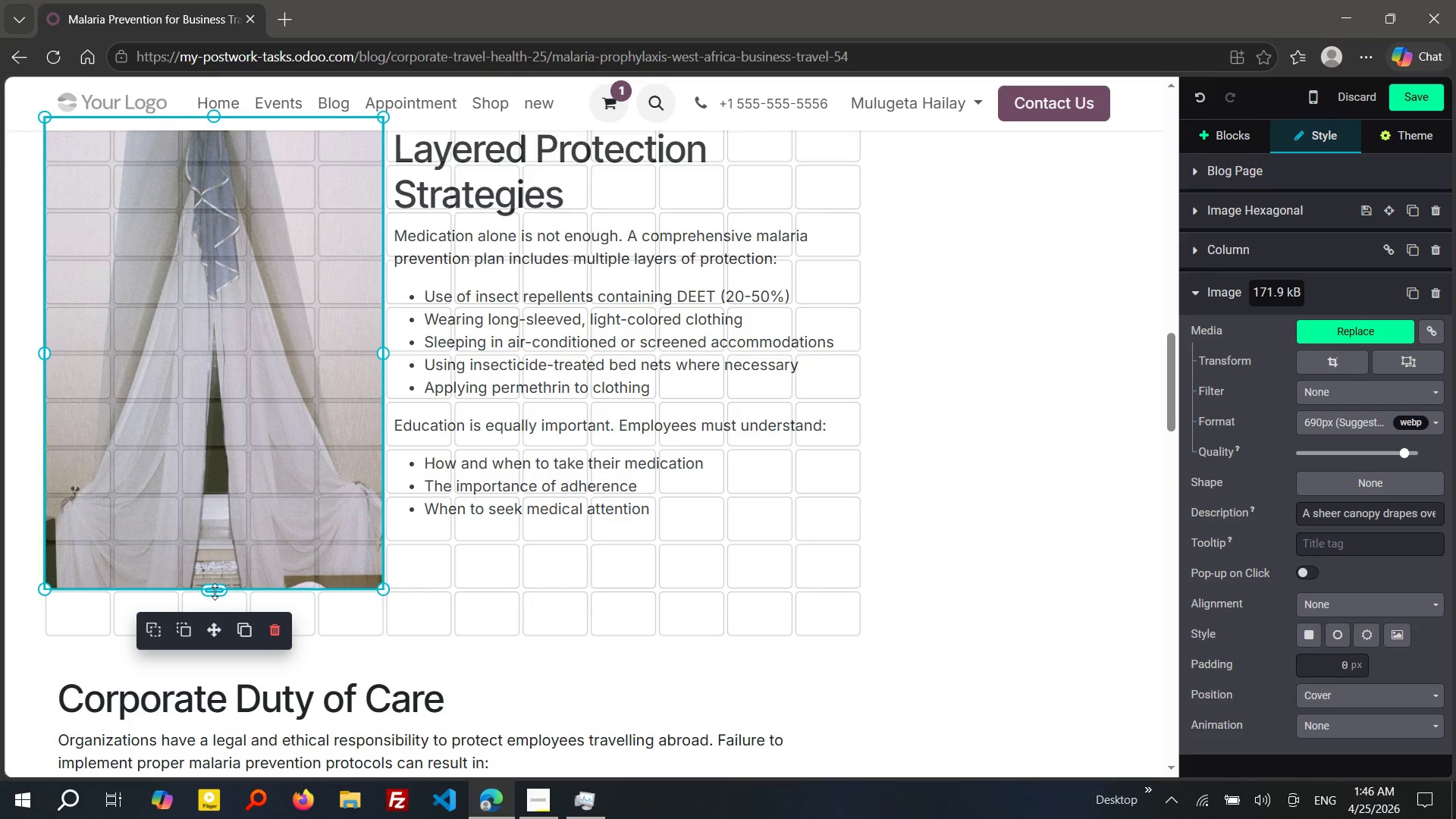 
left_click_drag(start_coordinate=[215, 583], to_coordinate=[215, 623])
 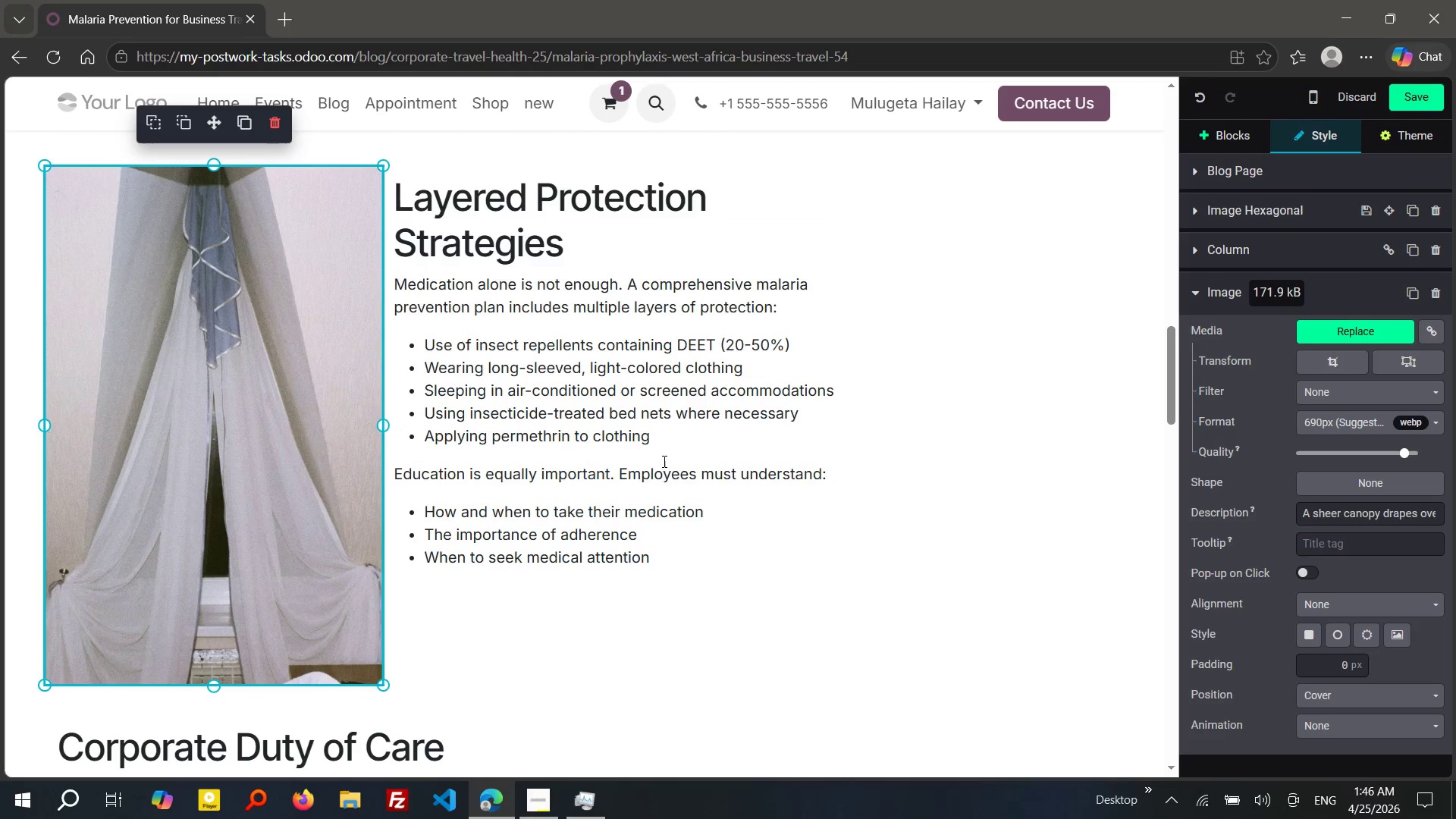 
wait(6.05)
 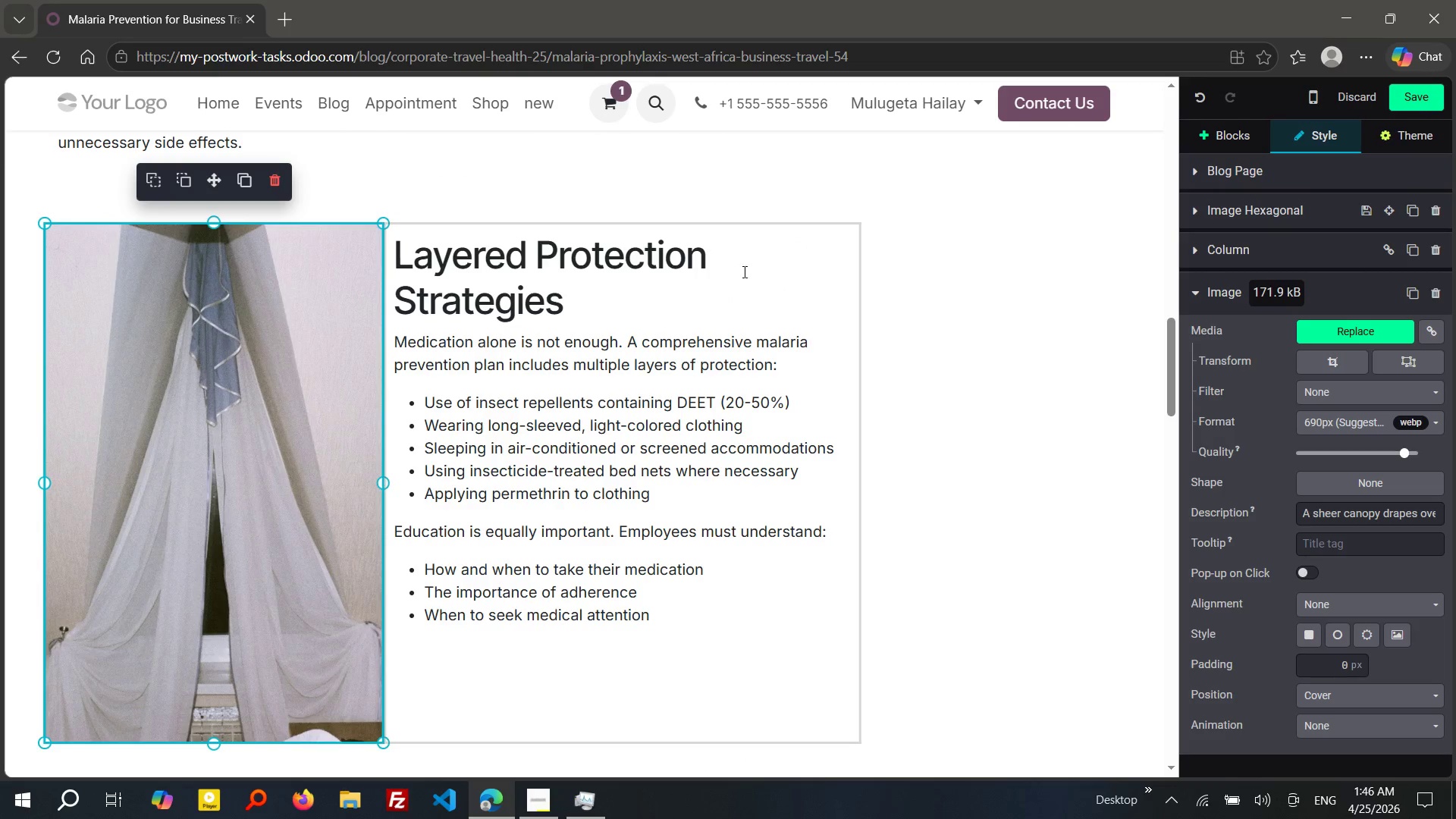 
left_click([466, 454])
 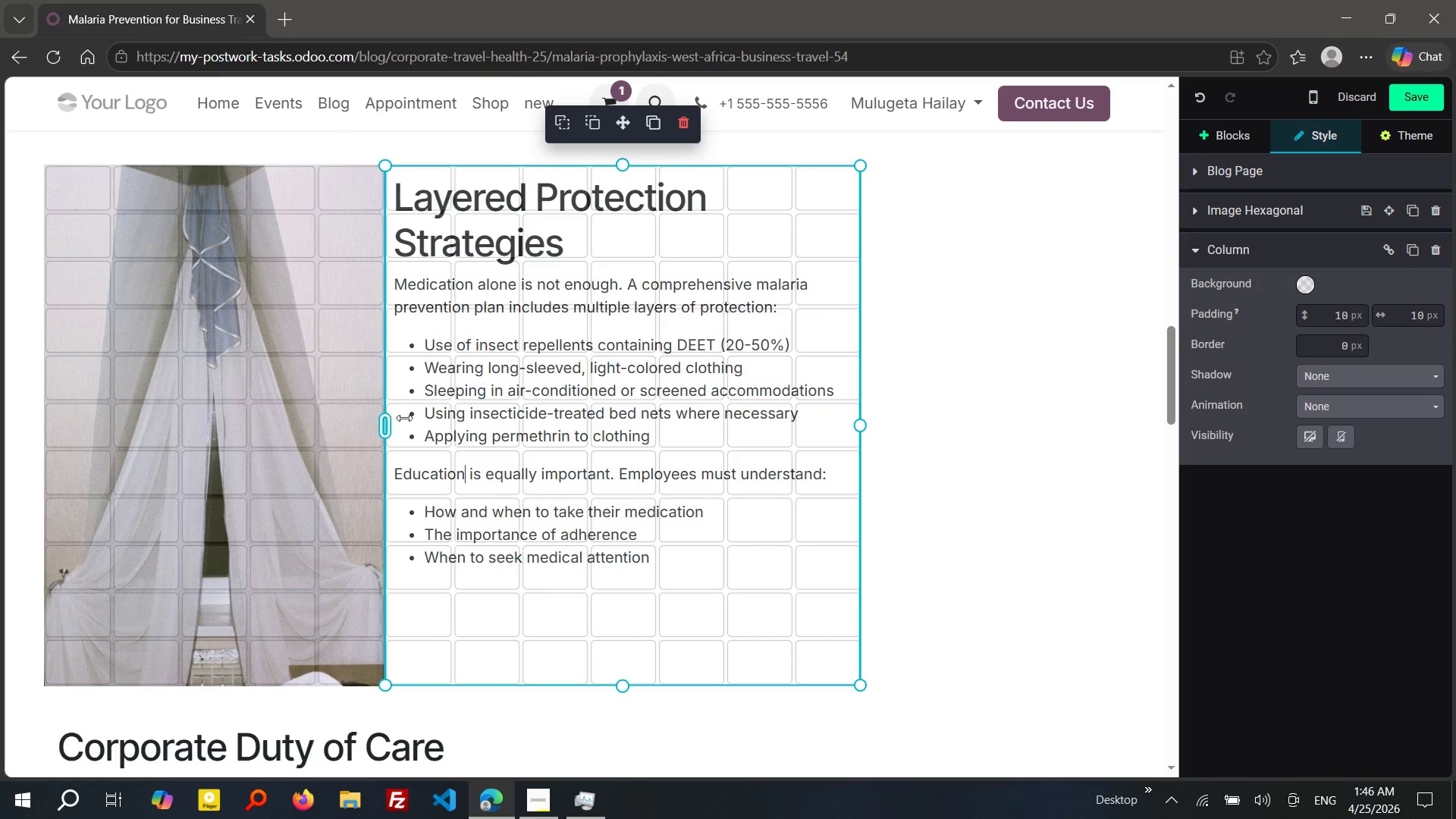 
left_click_drag(start_coordinate=[381, 417], to_coordinate=[431, 421])
 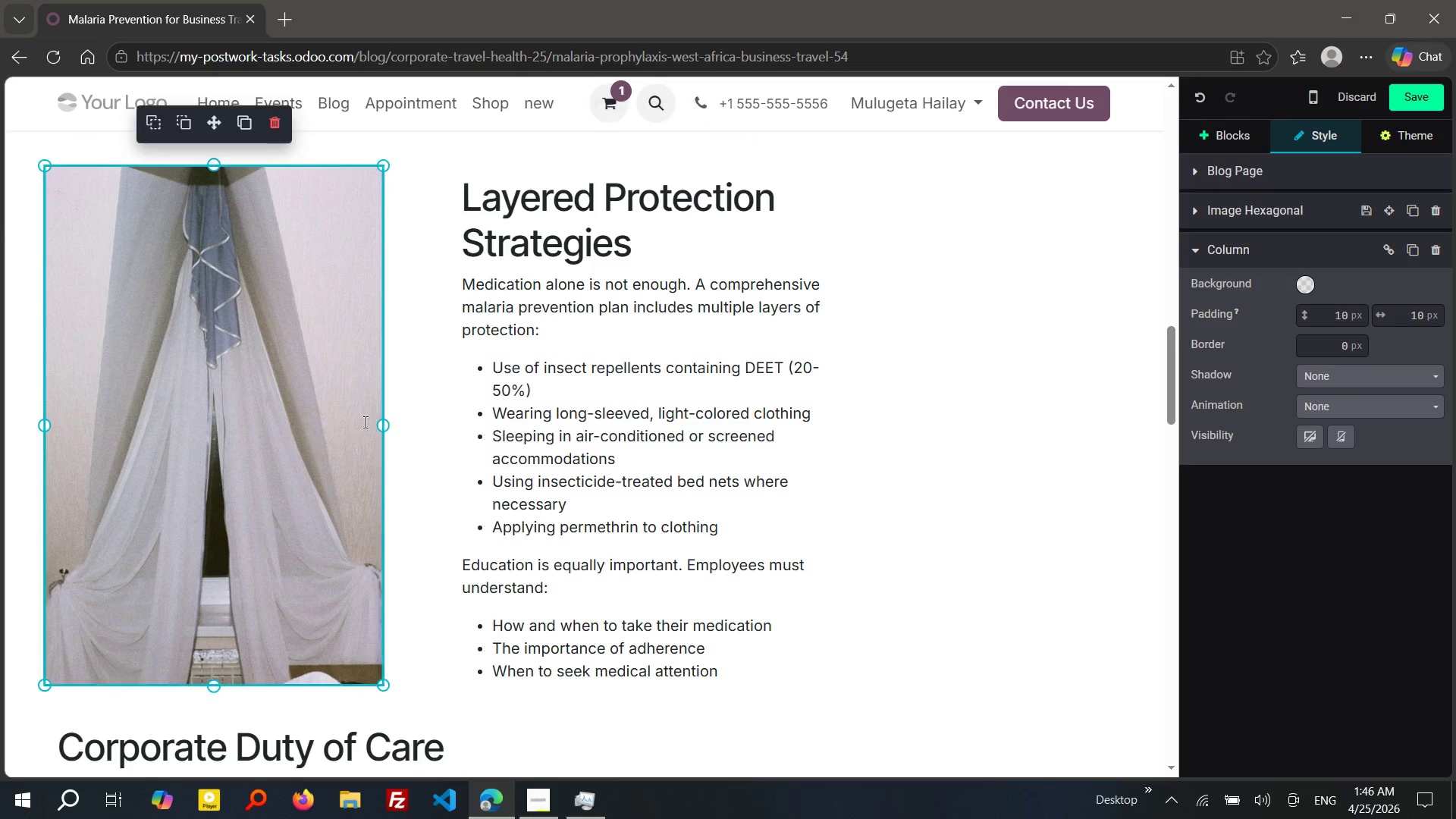 
left_click([364, 422])
 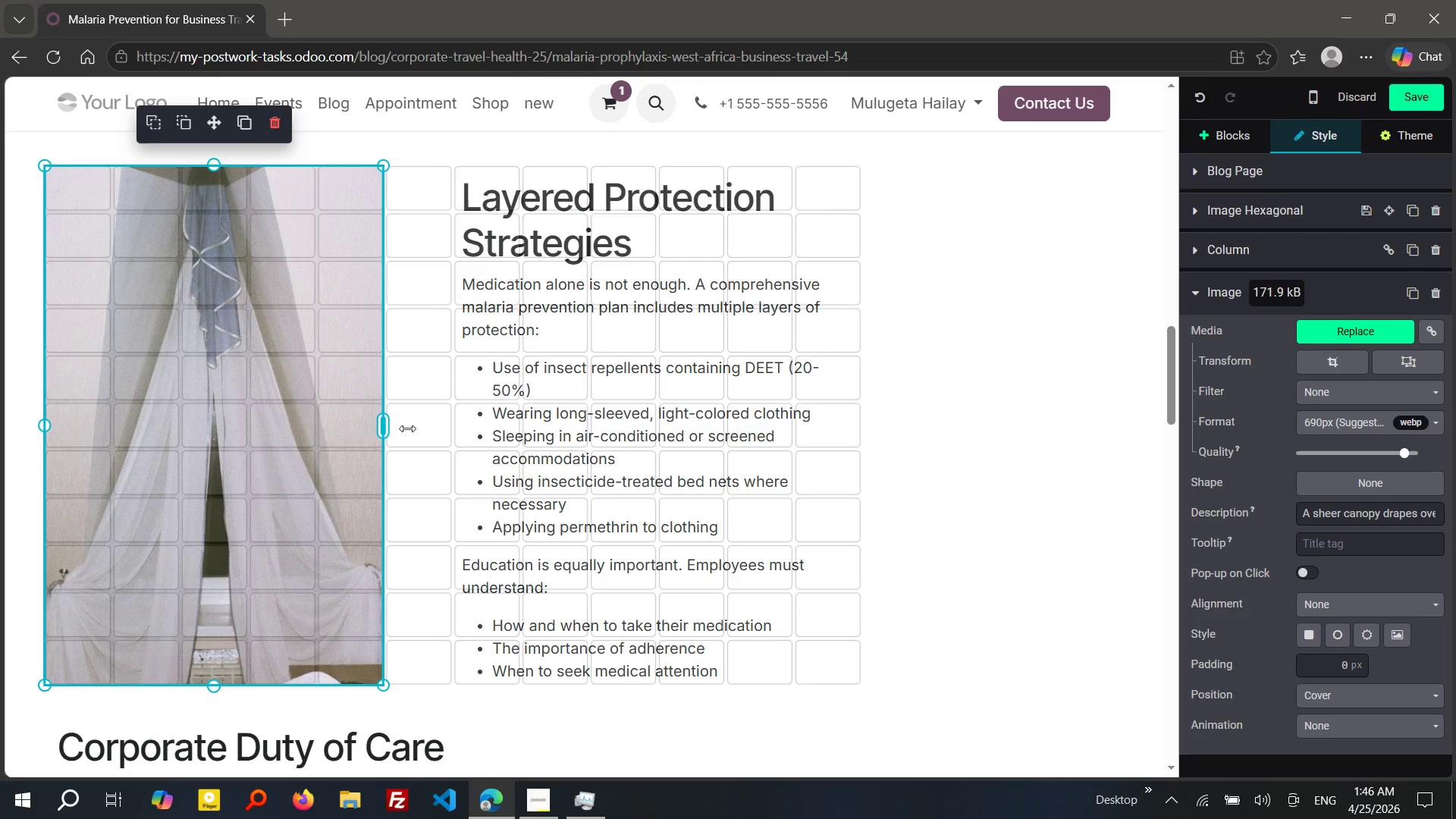 
left_click_drag(start_coordinate=[388, 427], to_coordinate=[438, 434])
 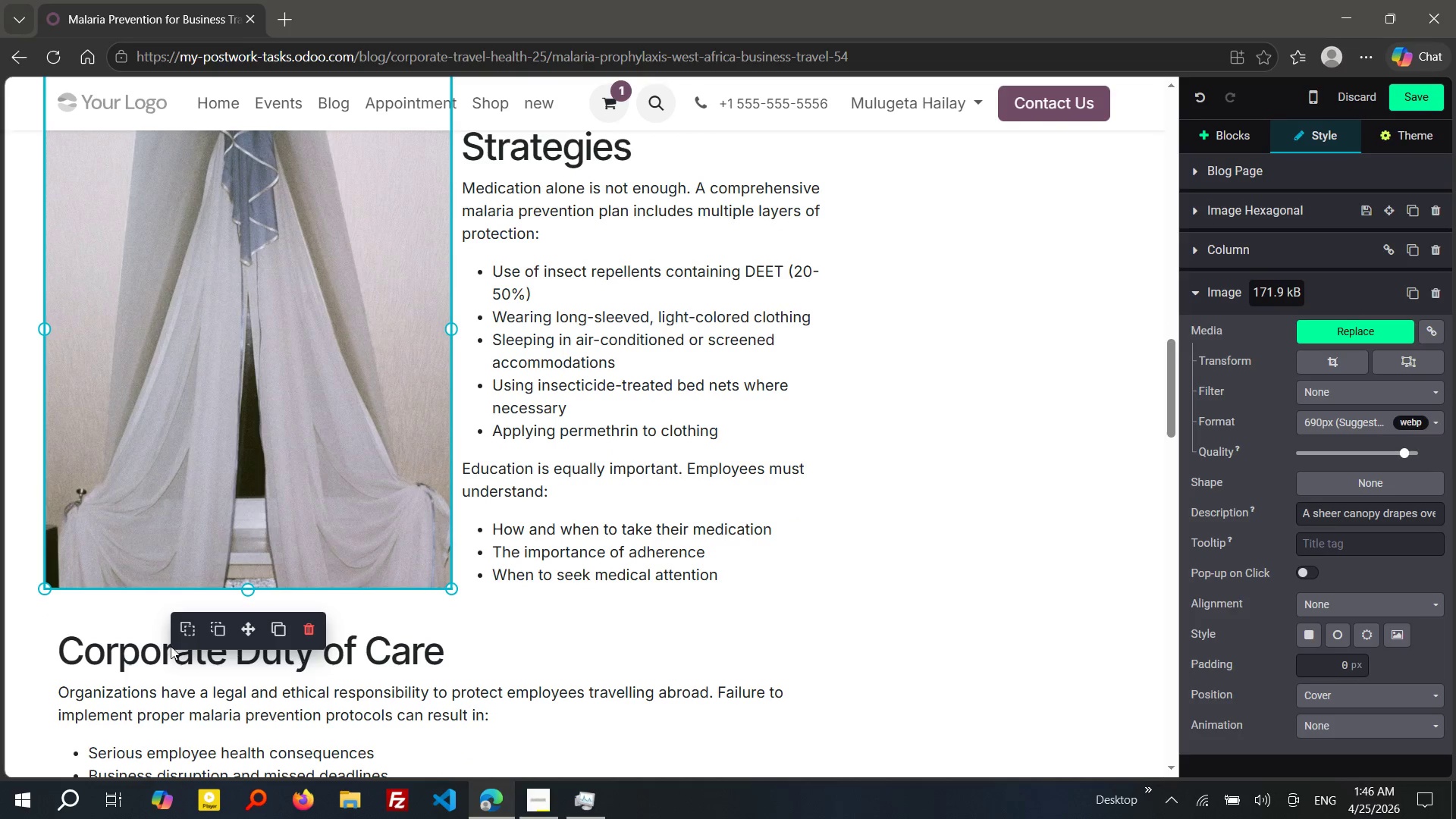 
wait(5.06)
 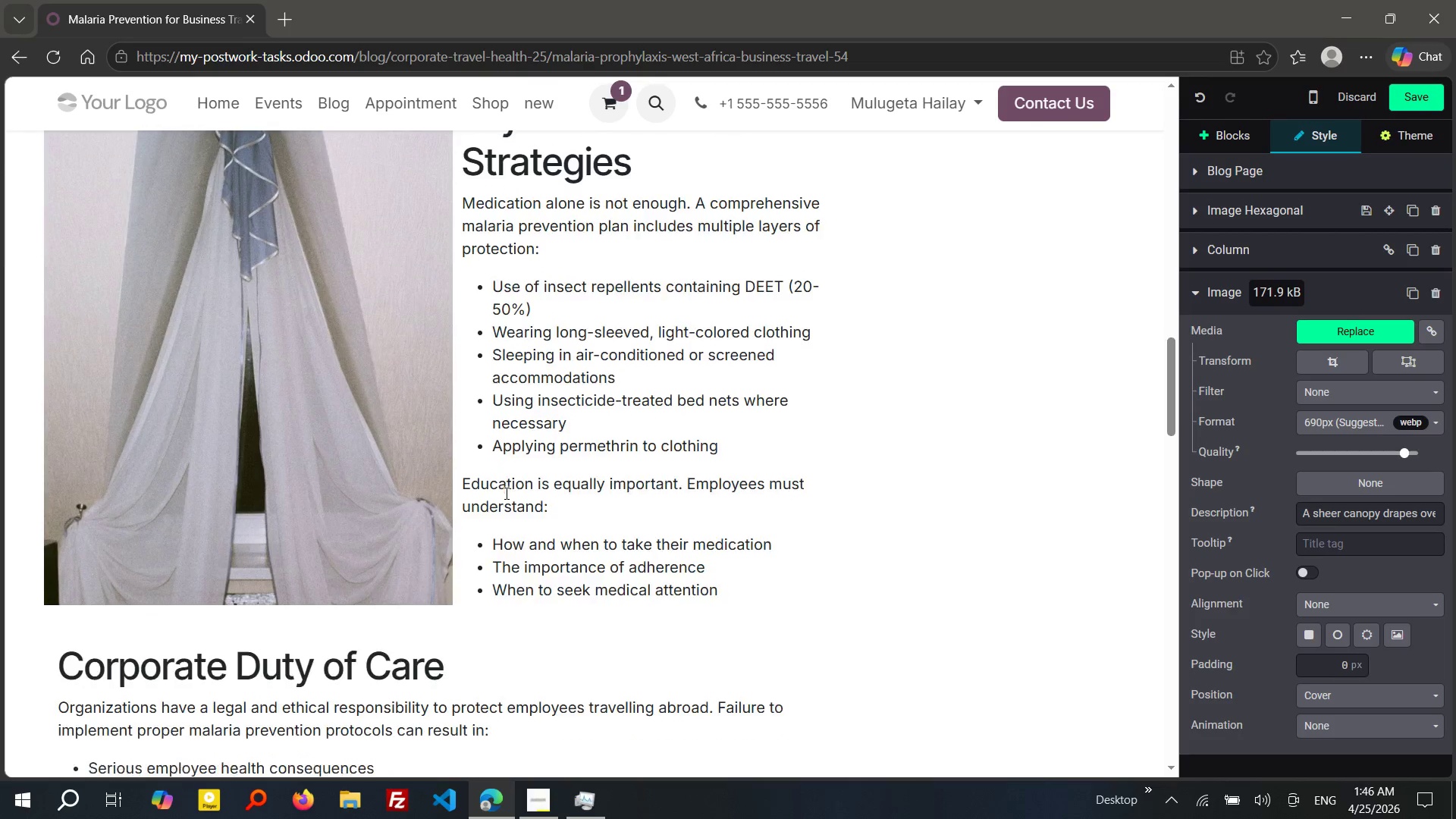 
left_click([118, 612])
 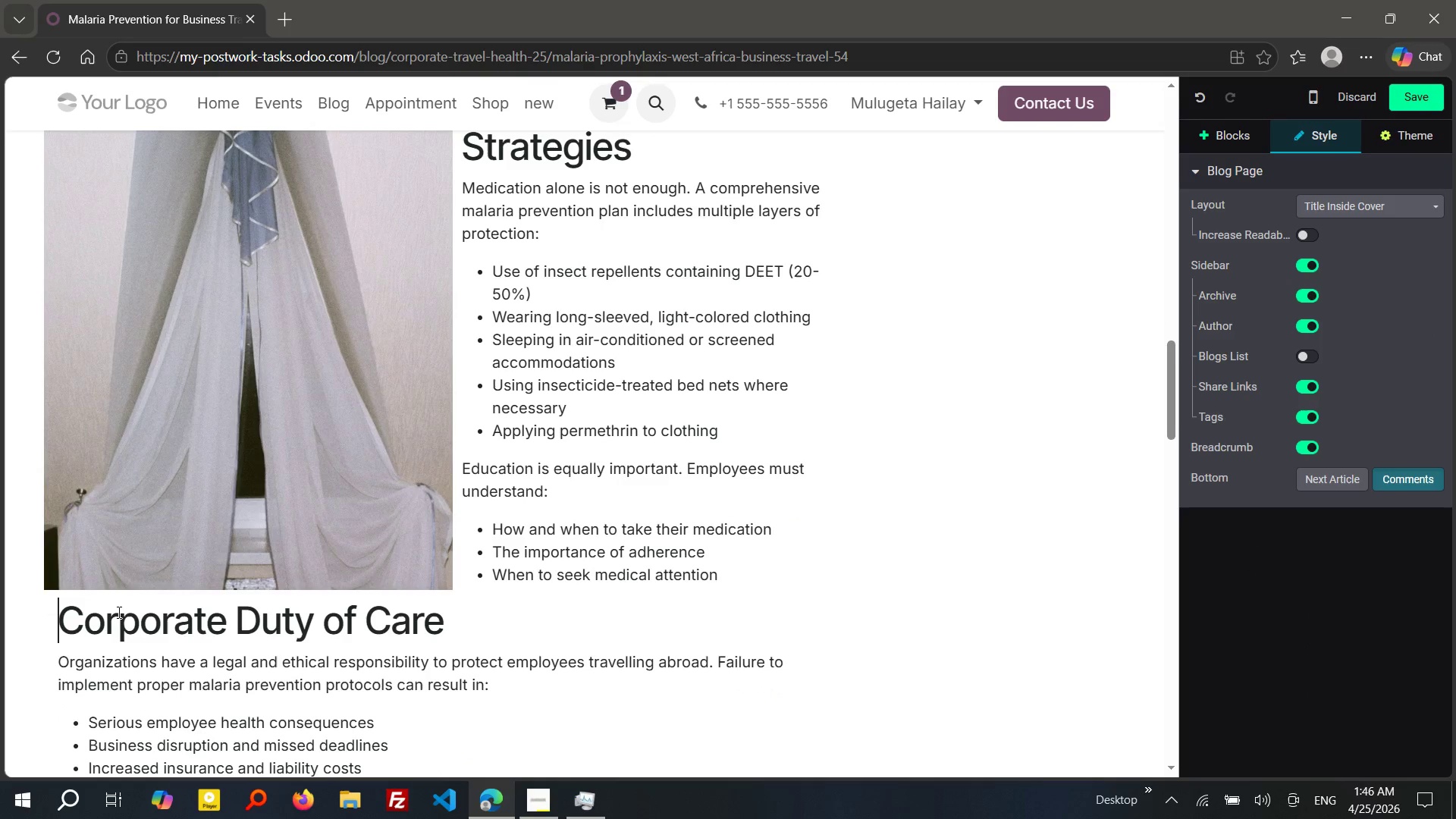 
key(Delete)
 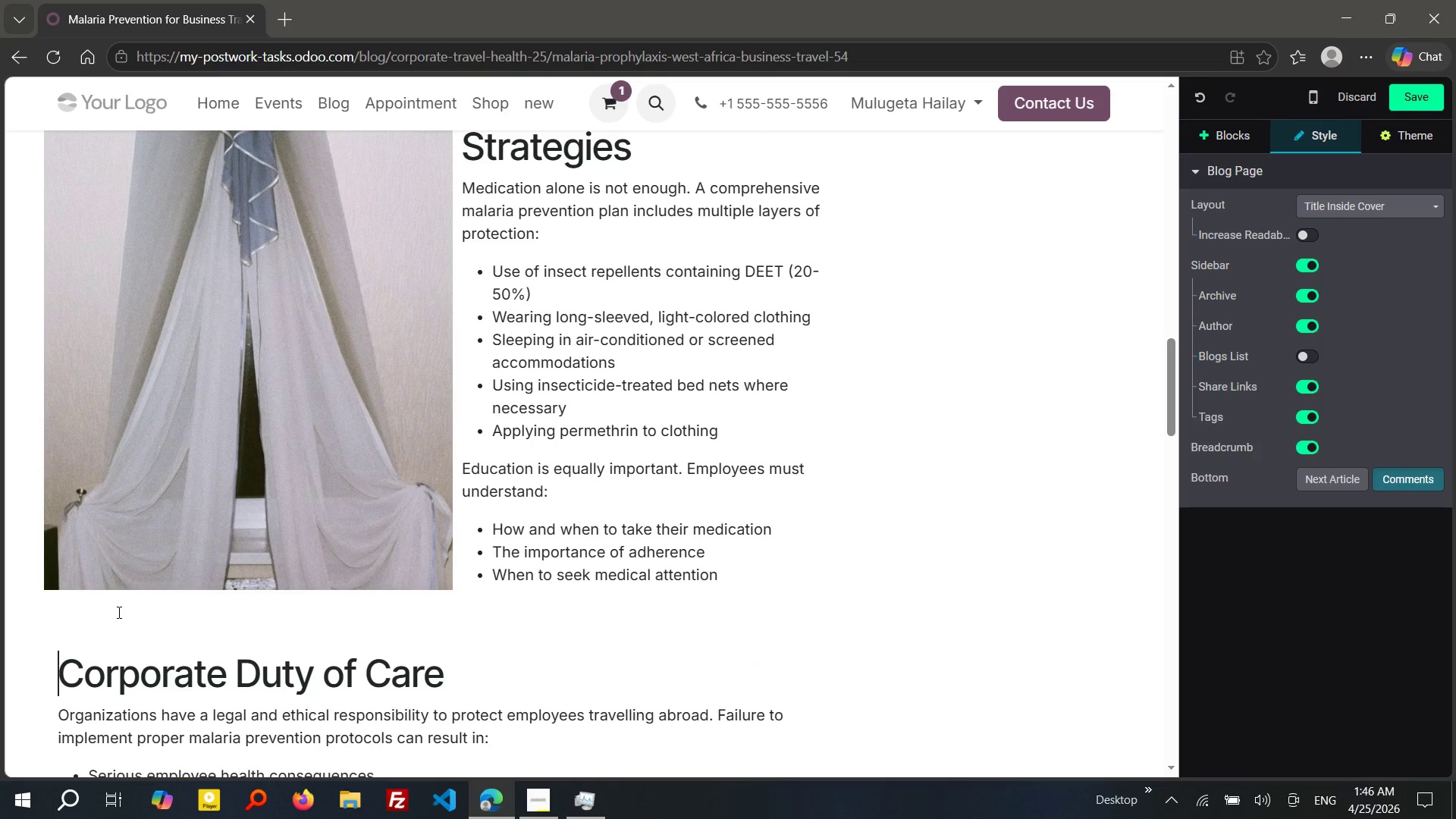 
key(Enter)
 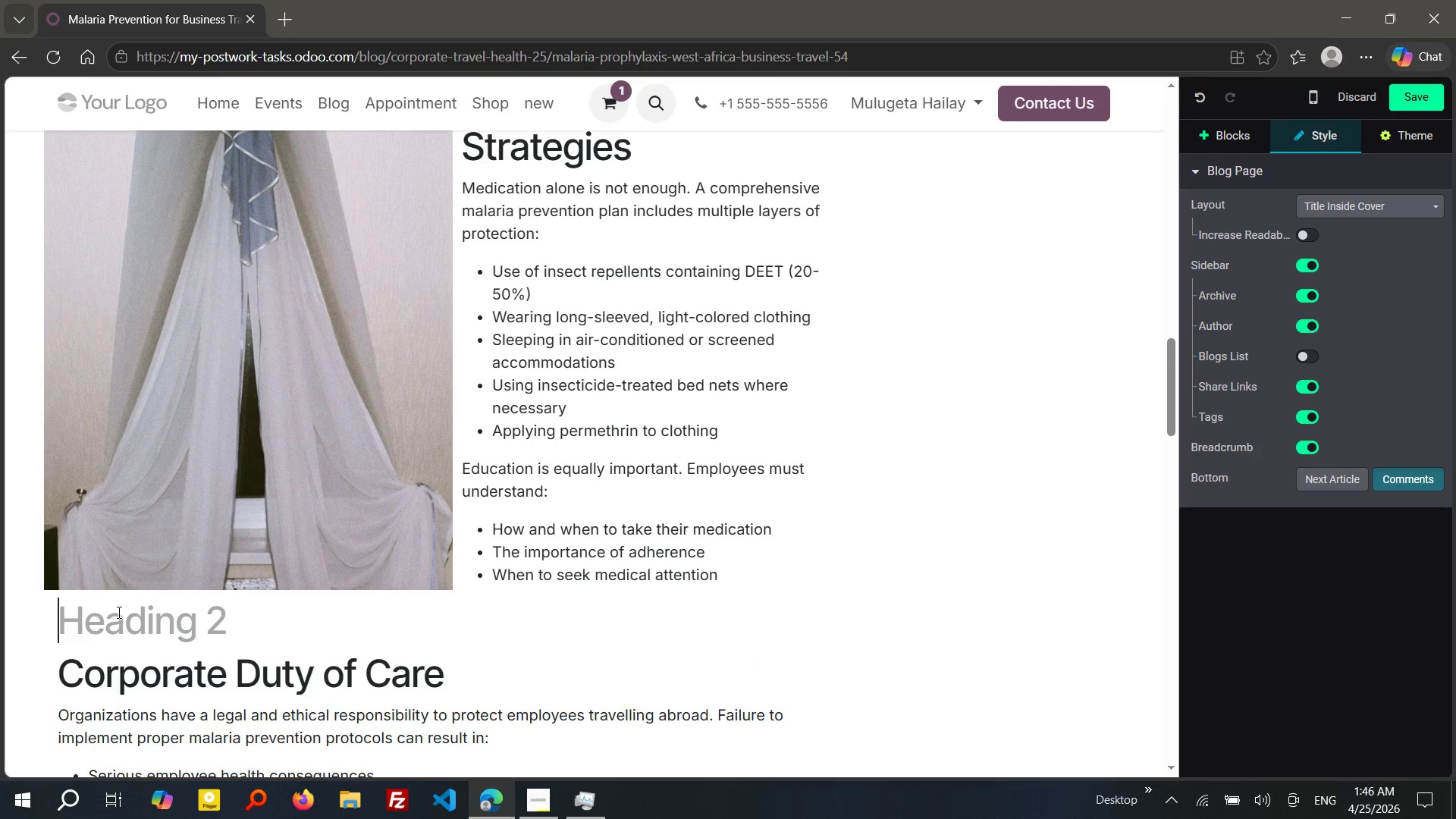 
key(ArrowUp)
 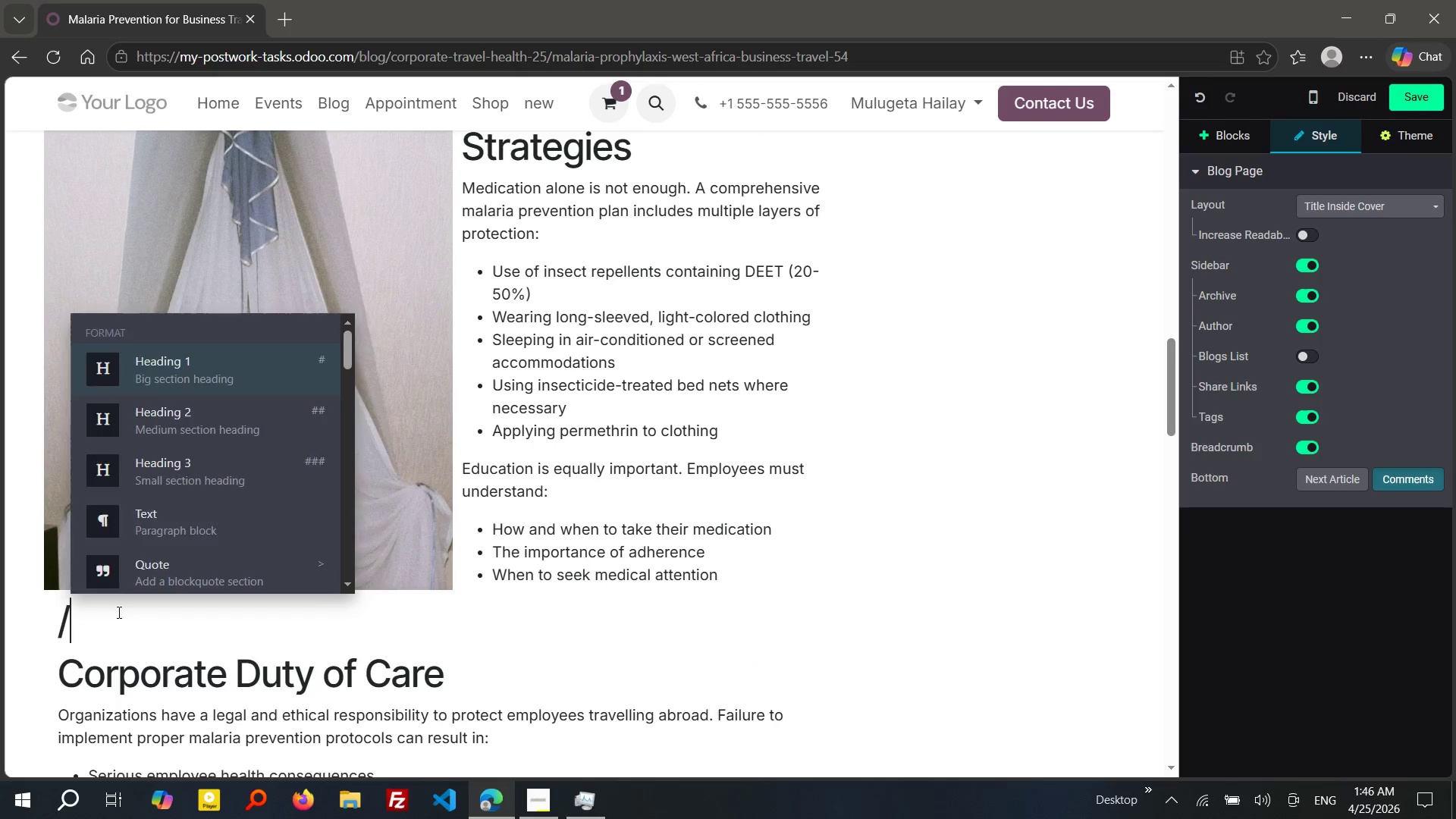 
key(Slash)
 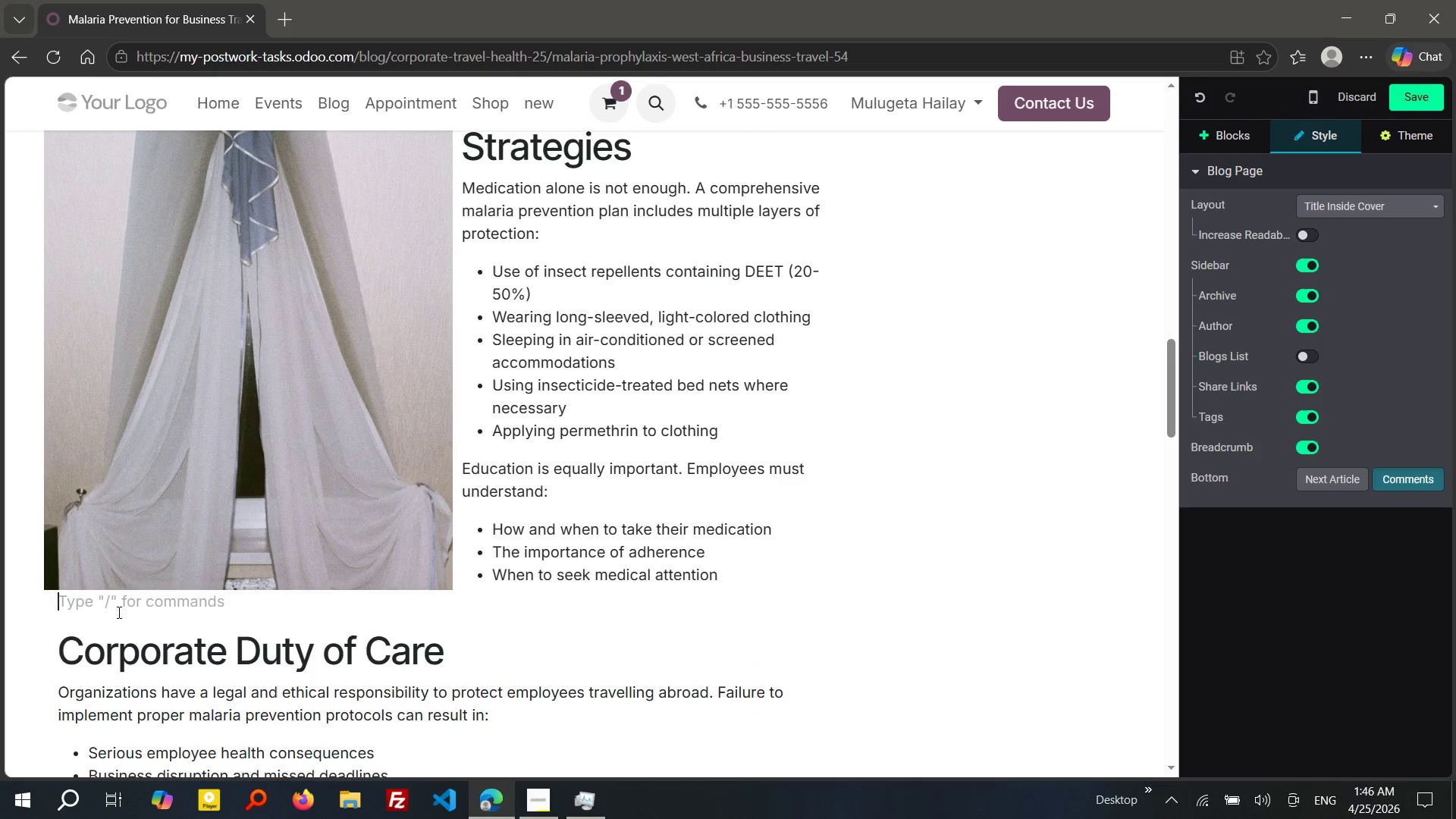 
key(P)
 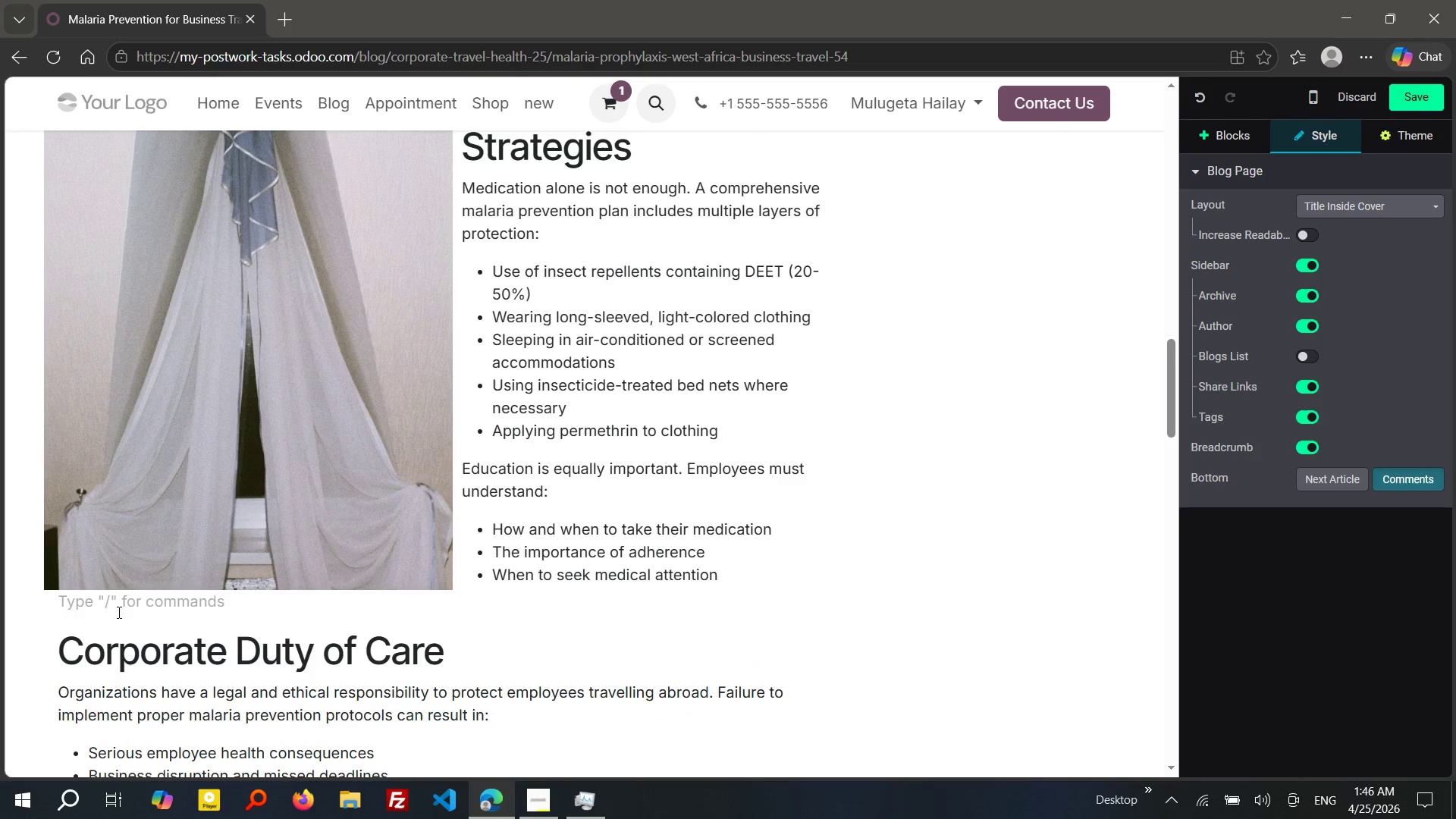 
key(Enter)
 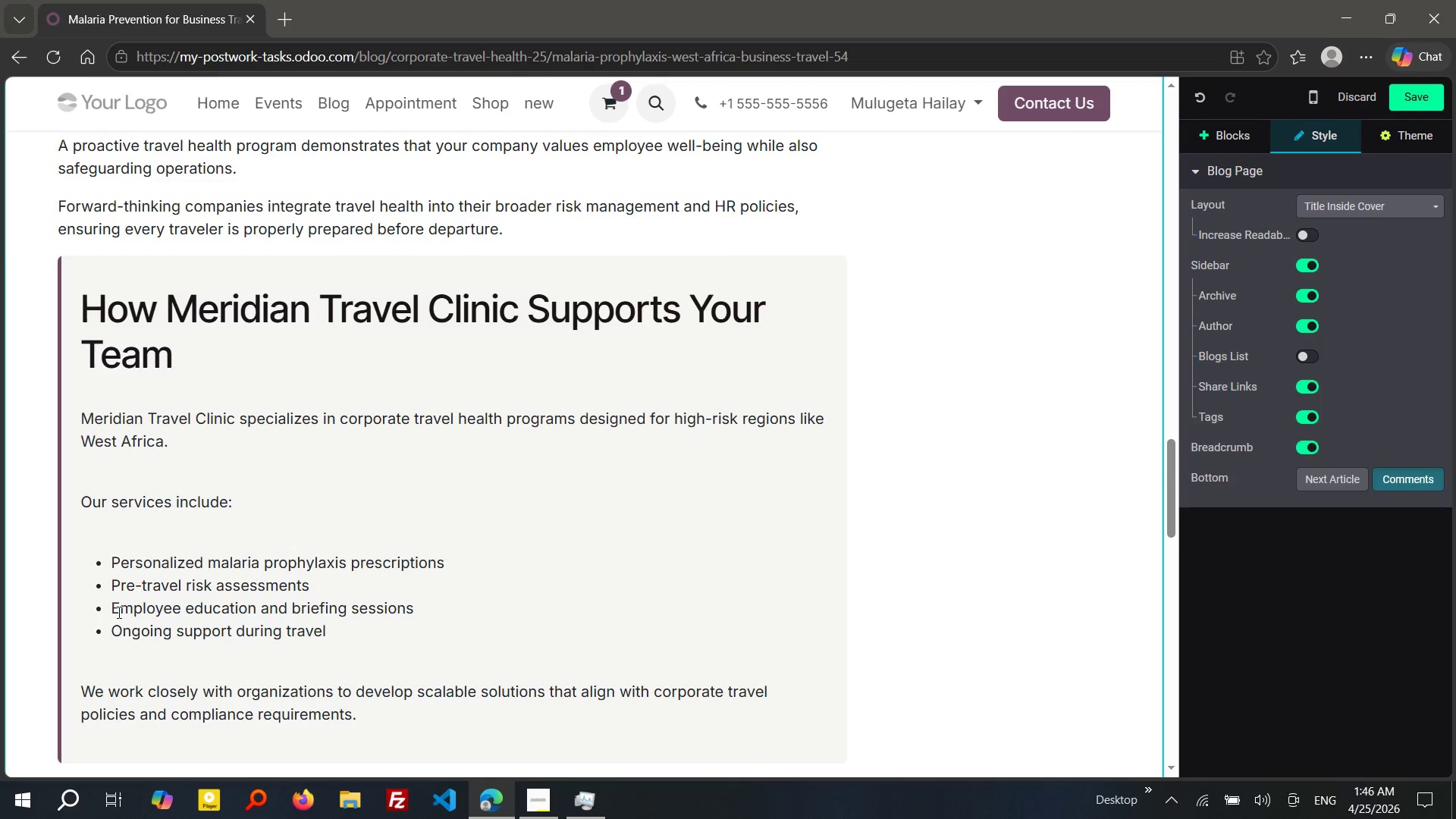 
wait(16.31)
 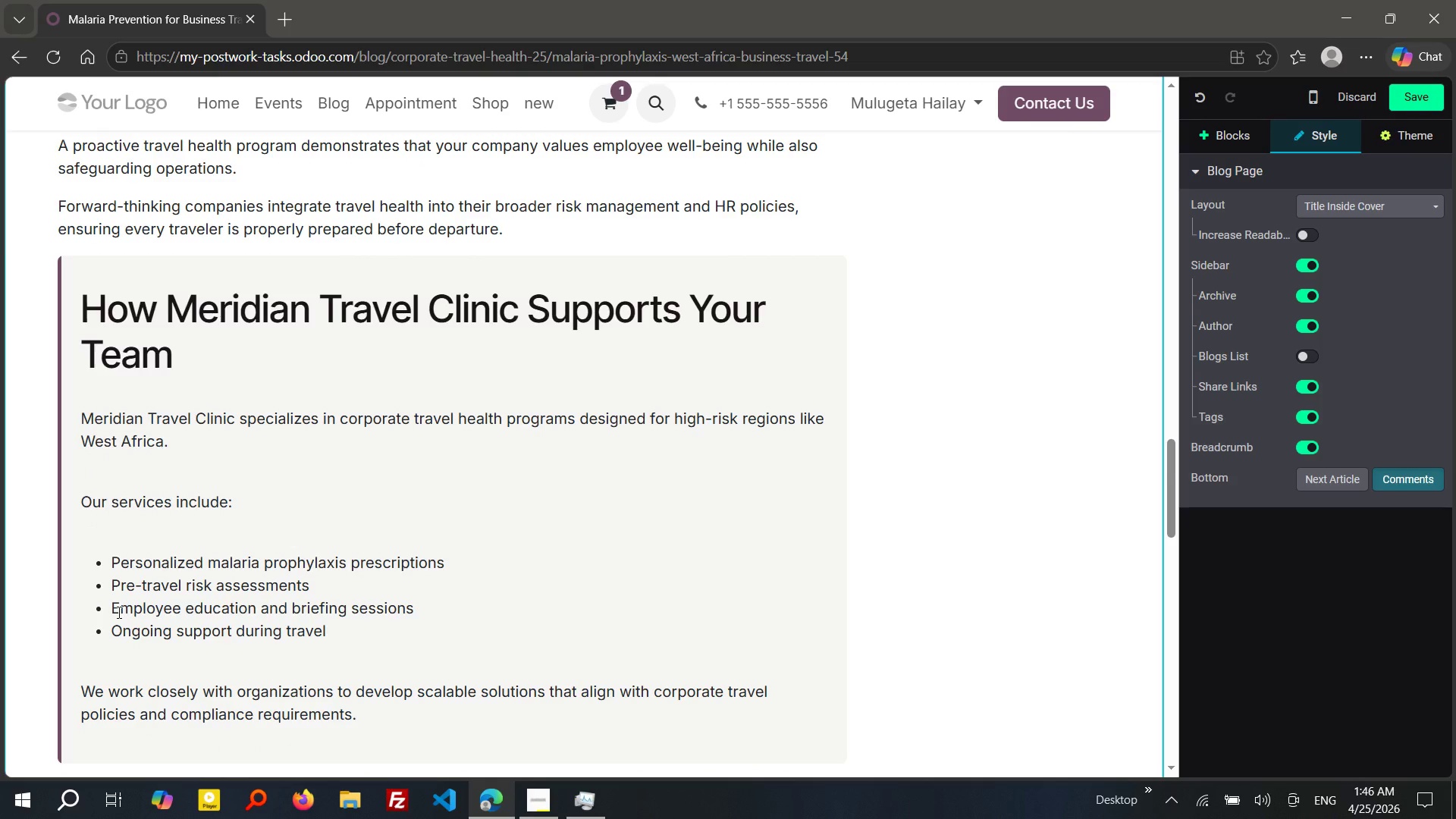 
left_click_drag(start_coordinate=[174, 502], to_coordinate=[83, 503])
 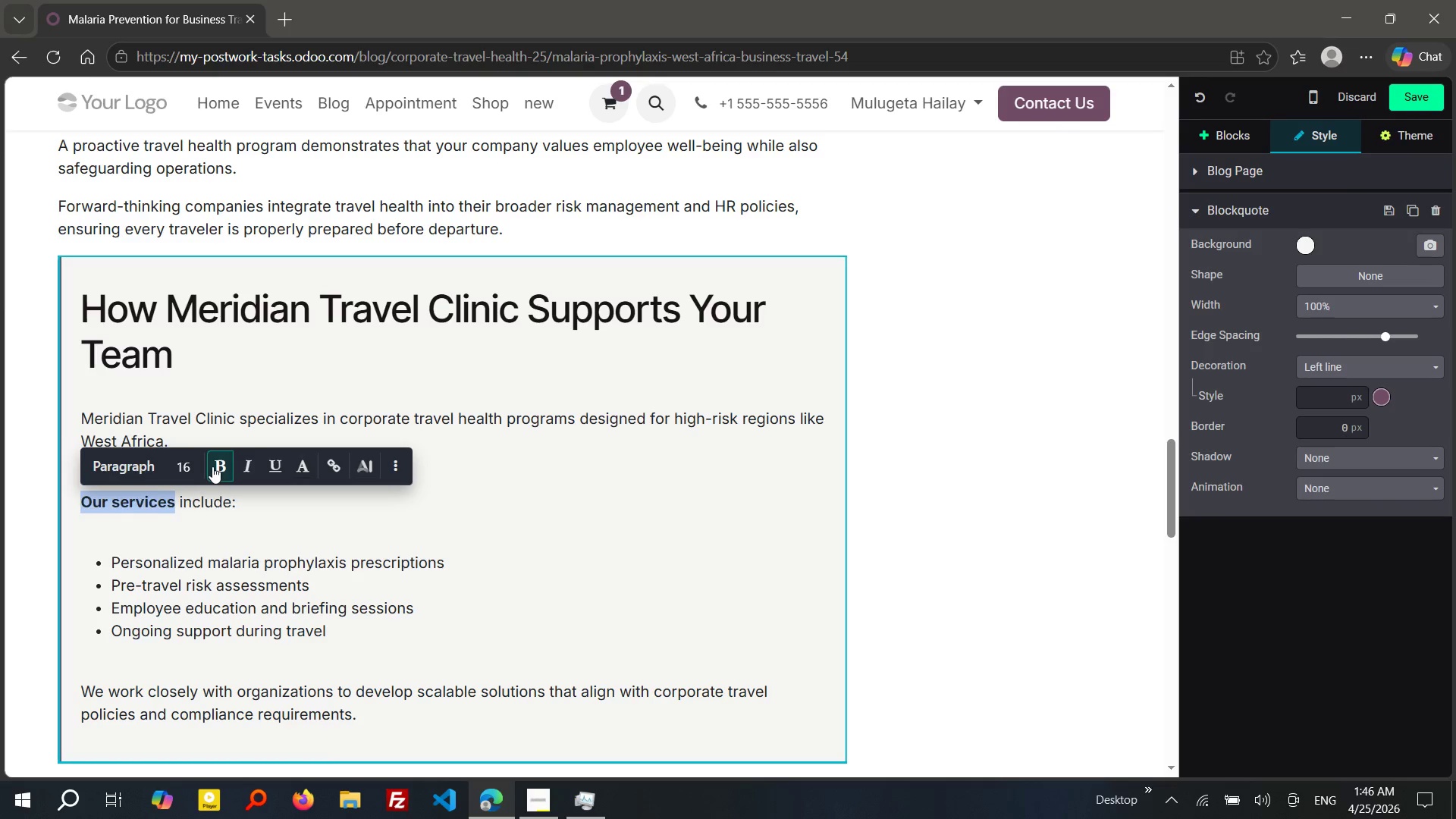 
left_click([212, 466])
 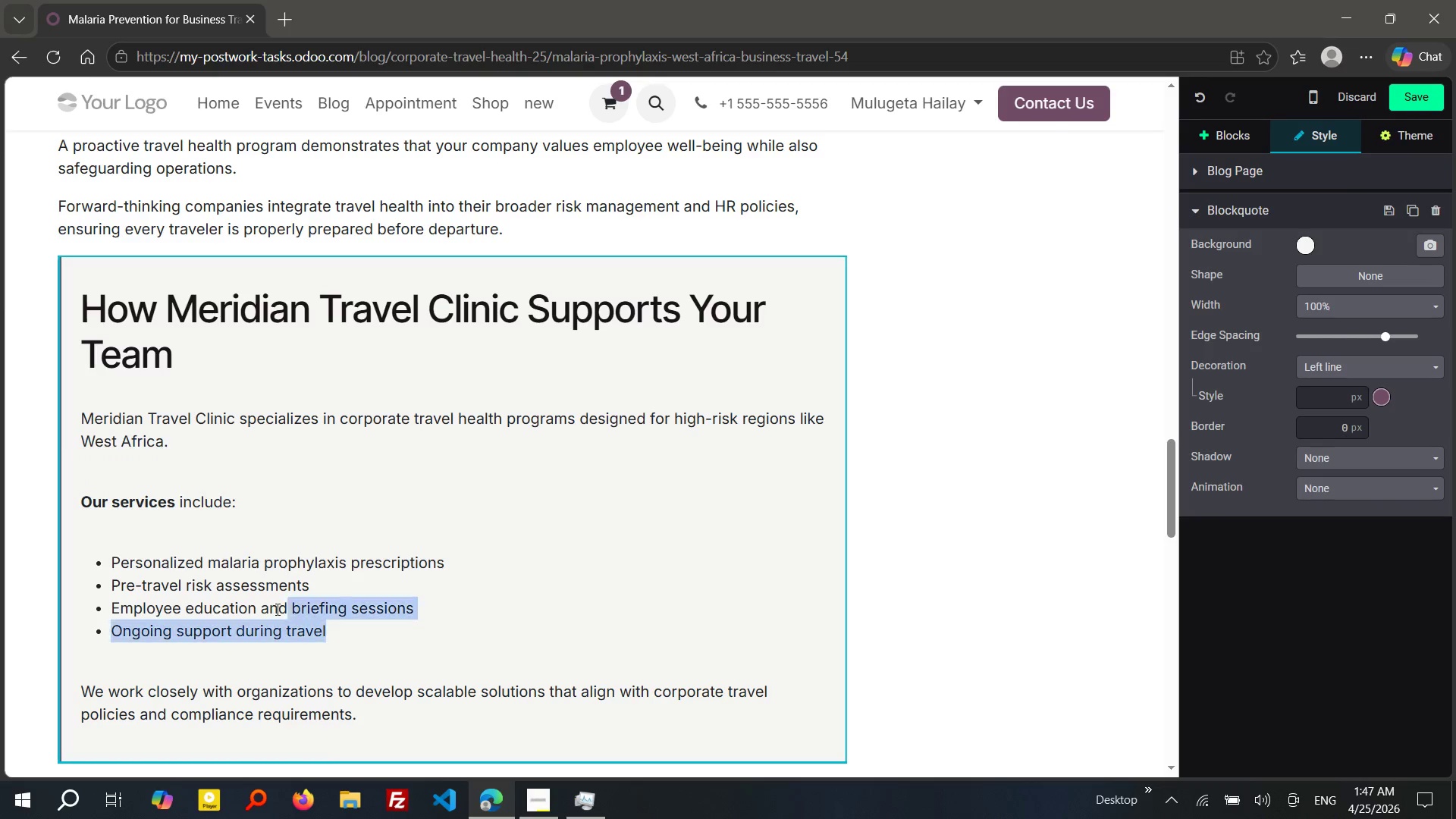 
left_click_drag(start_coordinate=[340, 637], to_coordinate=[69, 570])
 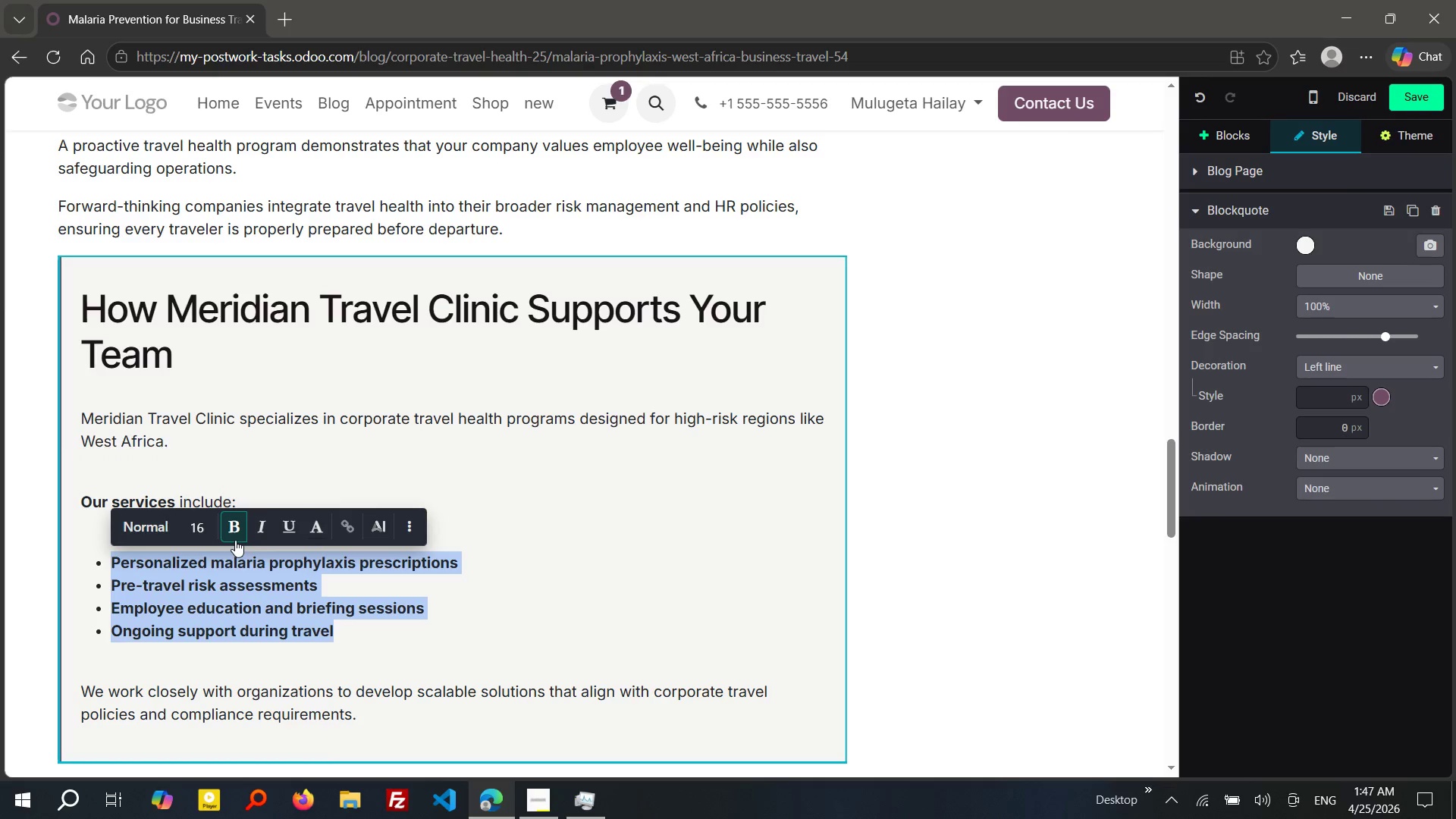 
left_click([235, 540])
 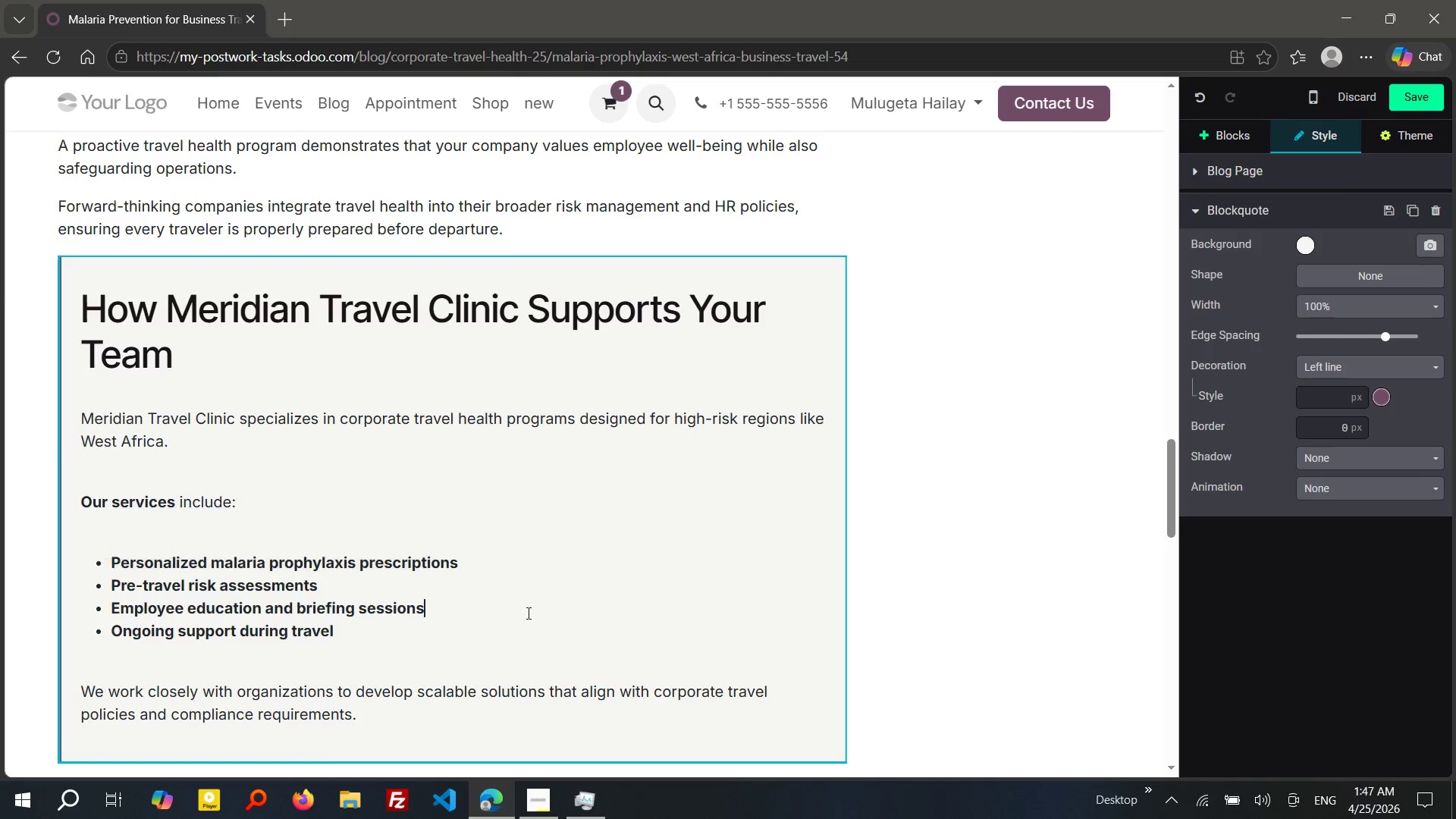 
left_click([527, 613])
 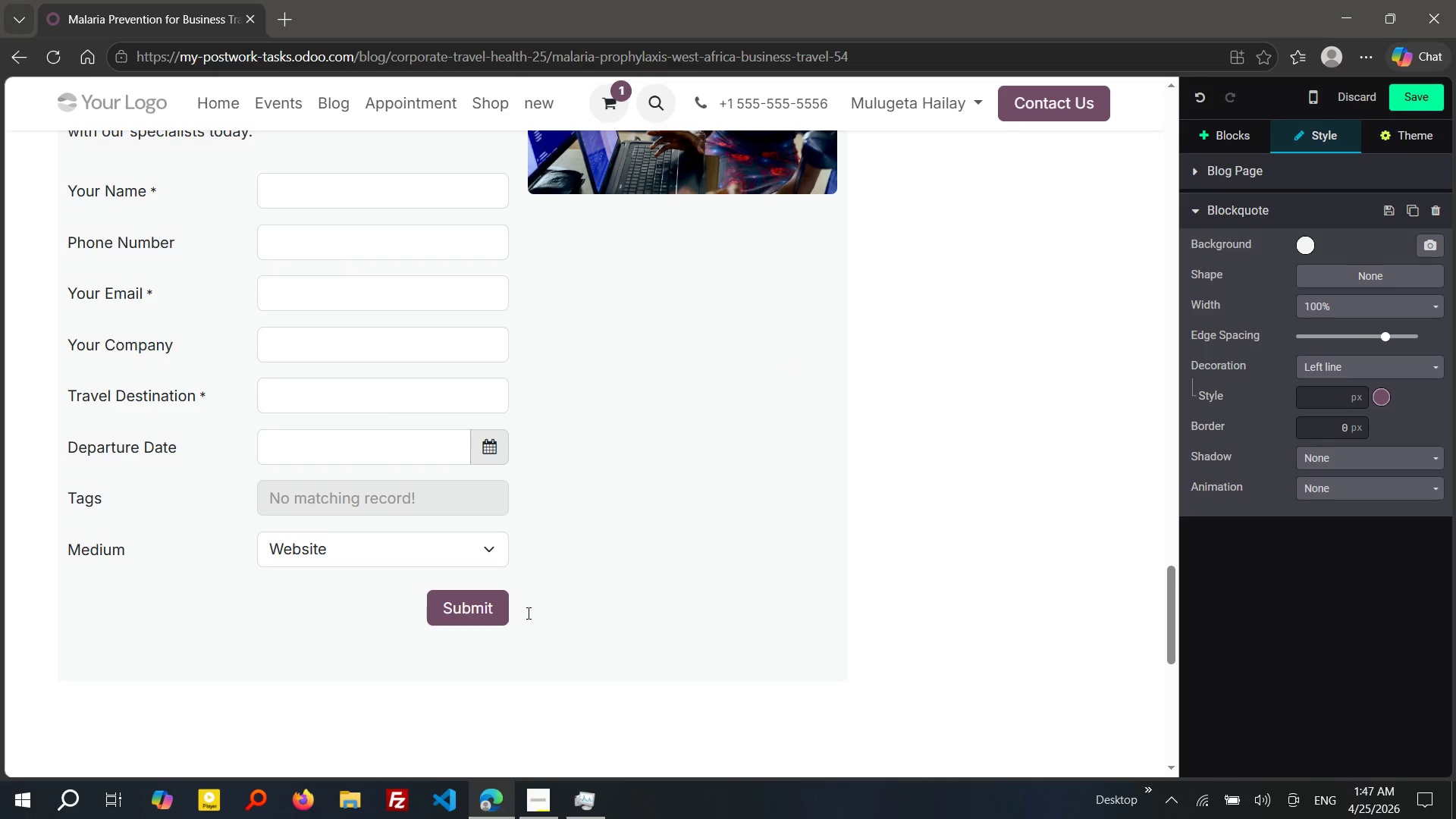 
wait(7.97)
 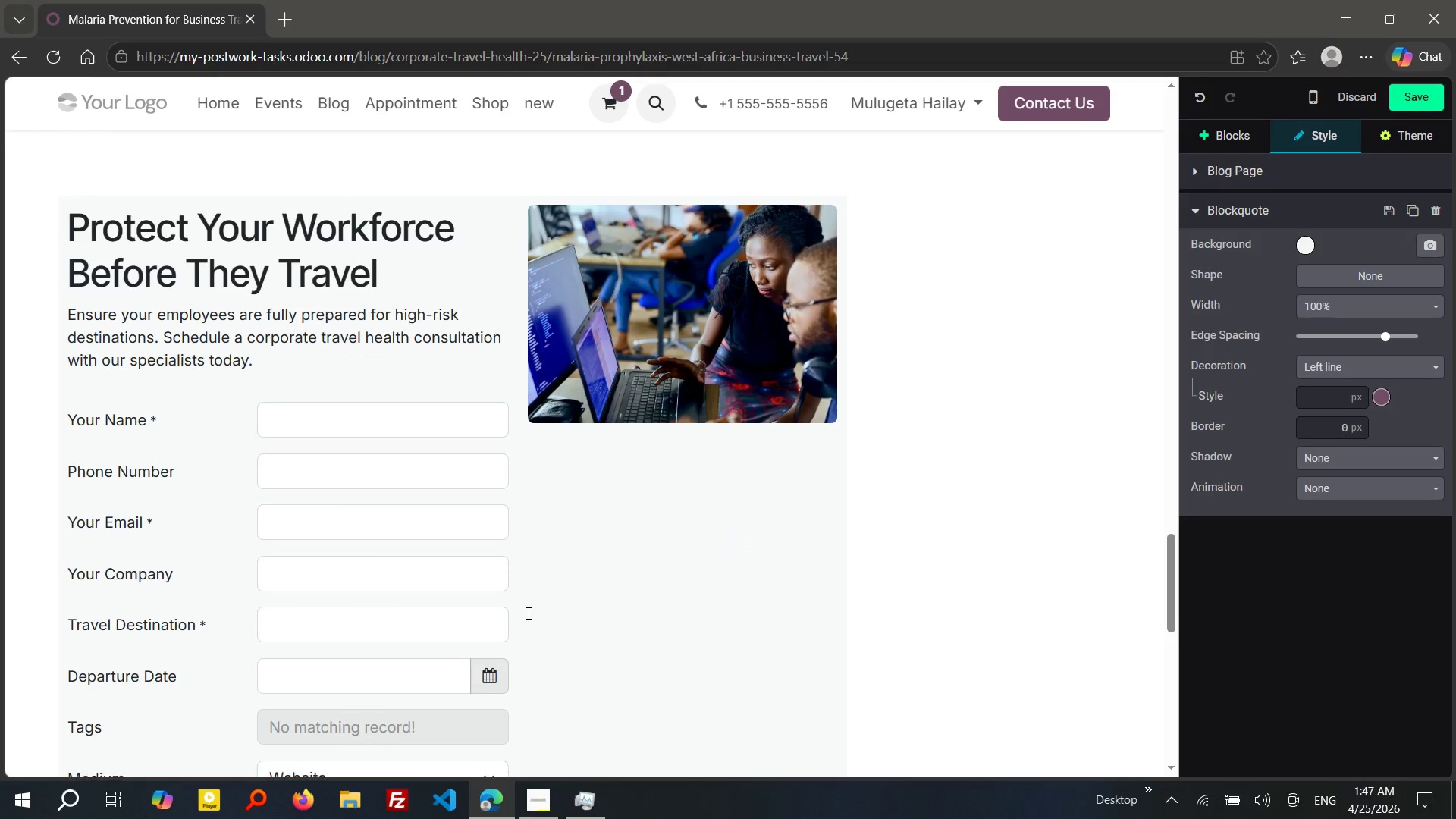 
left_click([488, 551])
 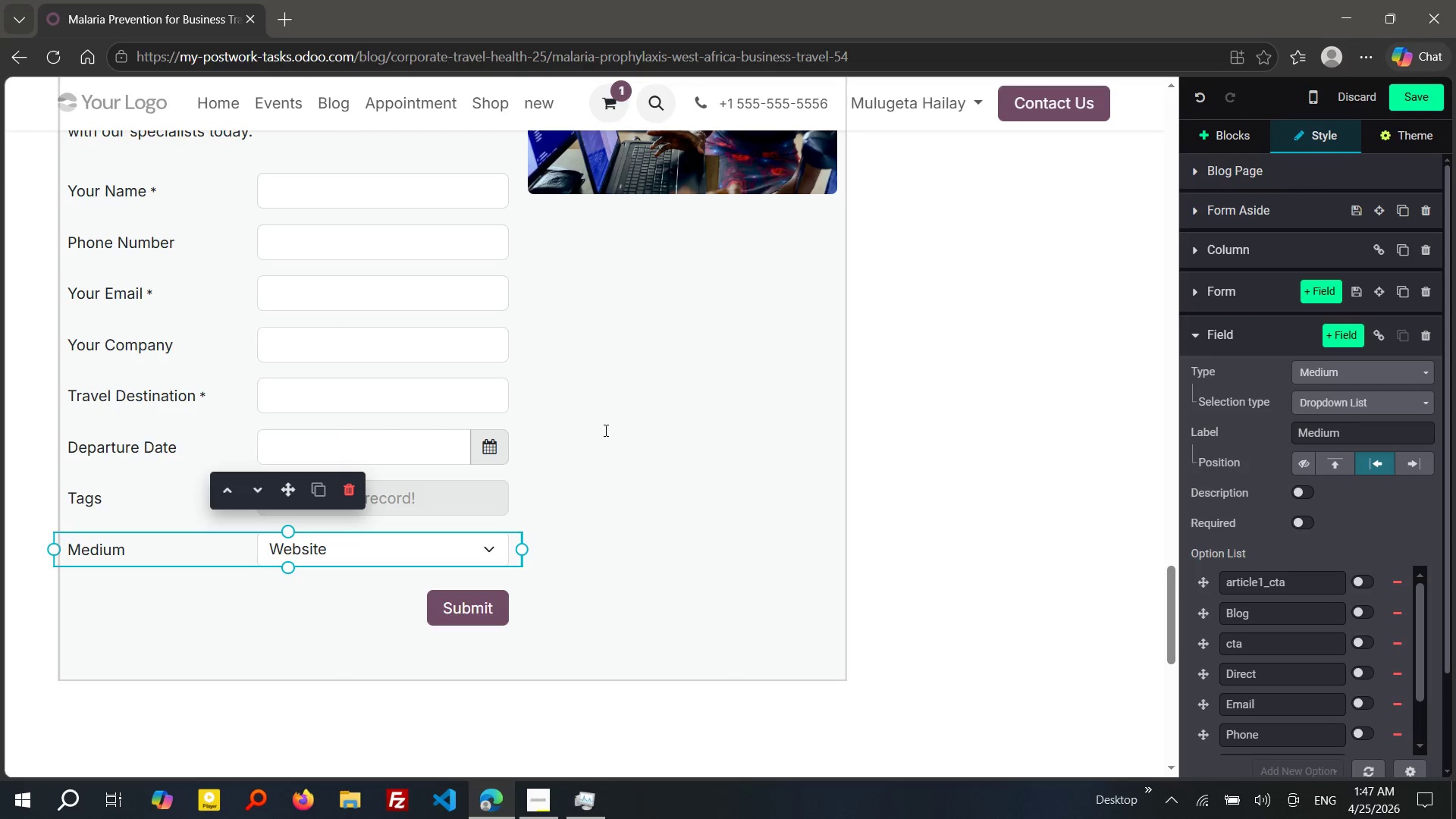 
left_click([475, 508])
 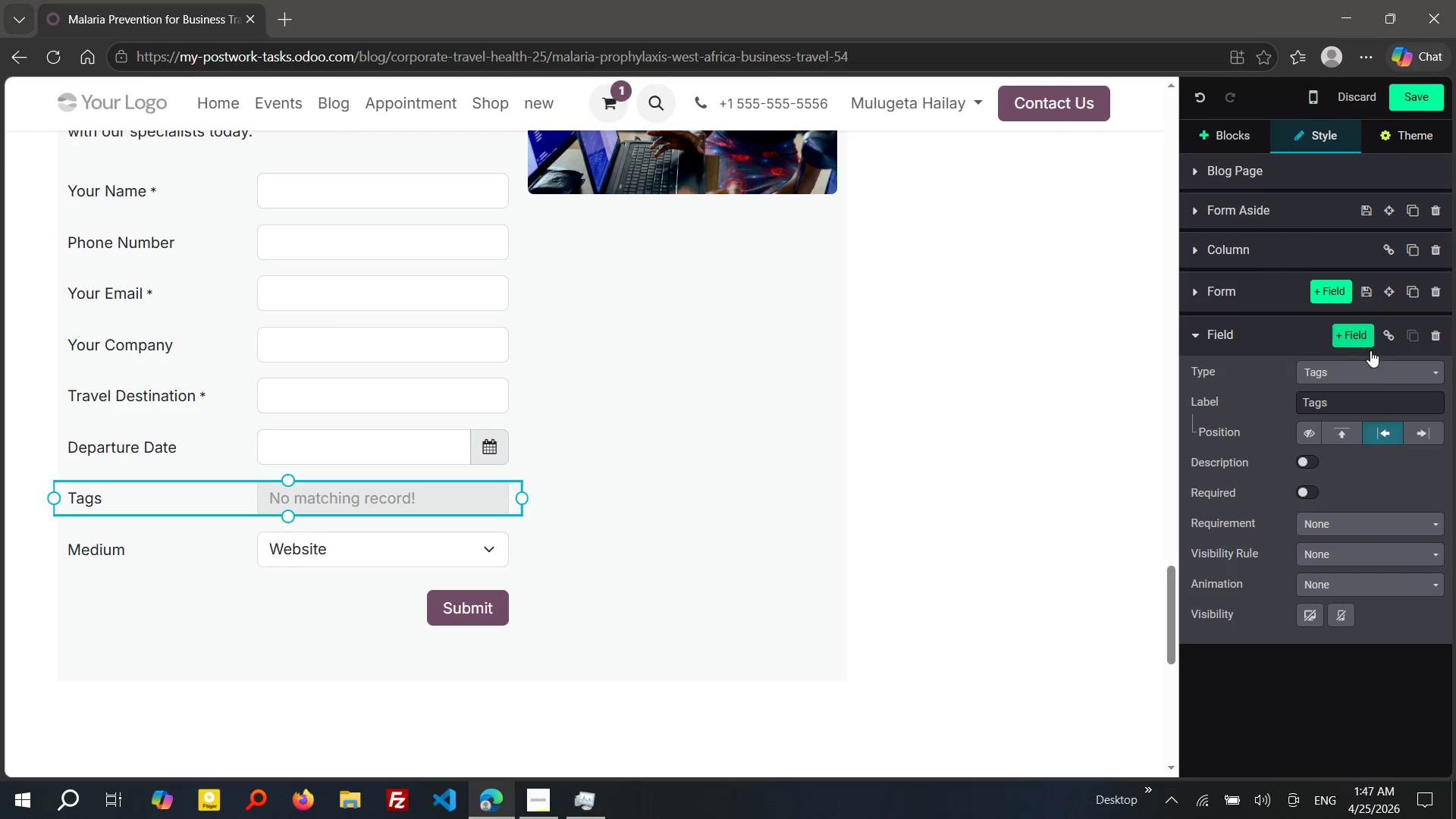 
wait(9.67)
 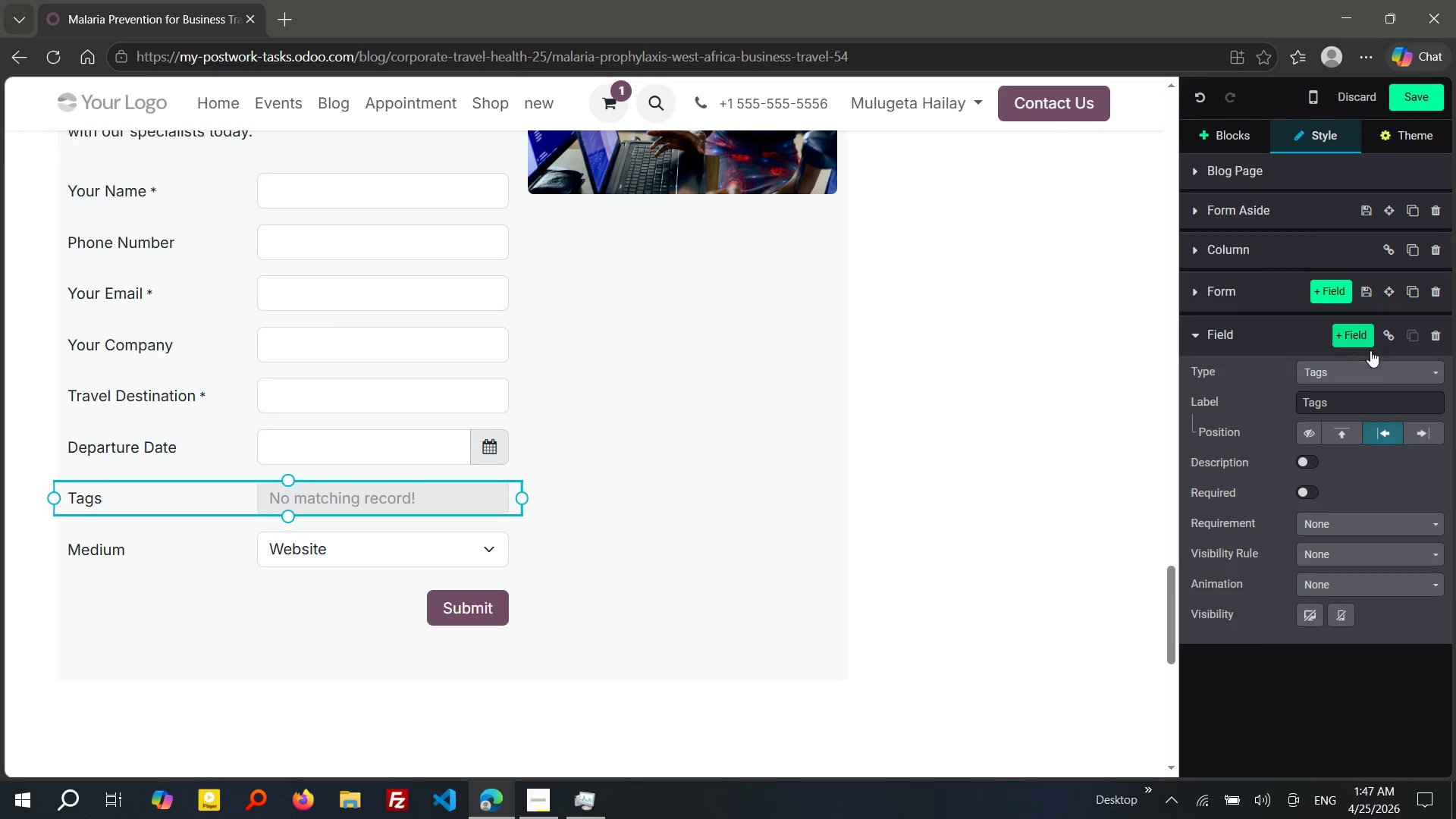 
left_click([1329, 401])
 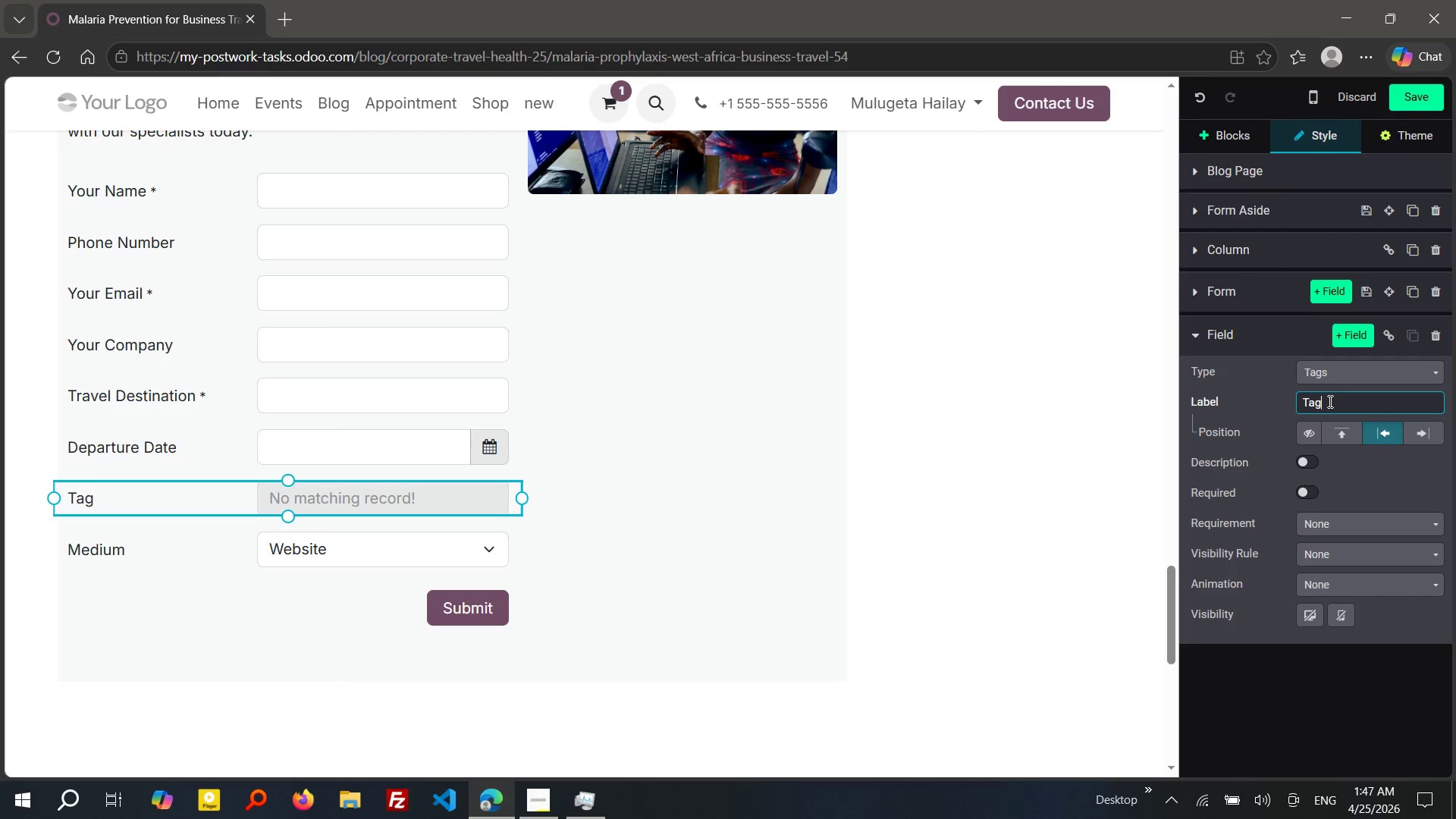 
key(Backspace)
 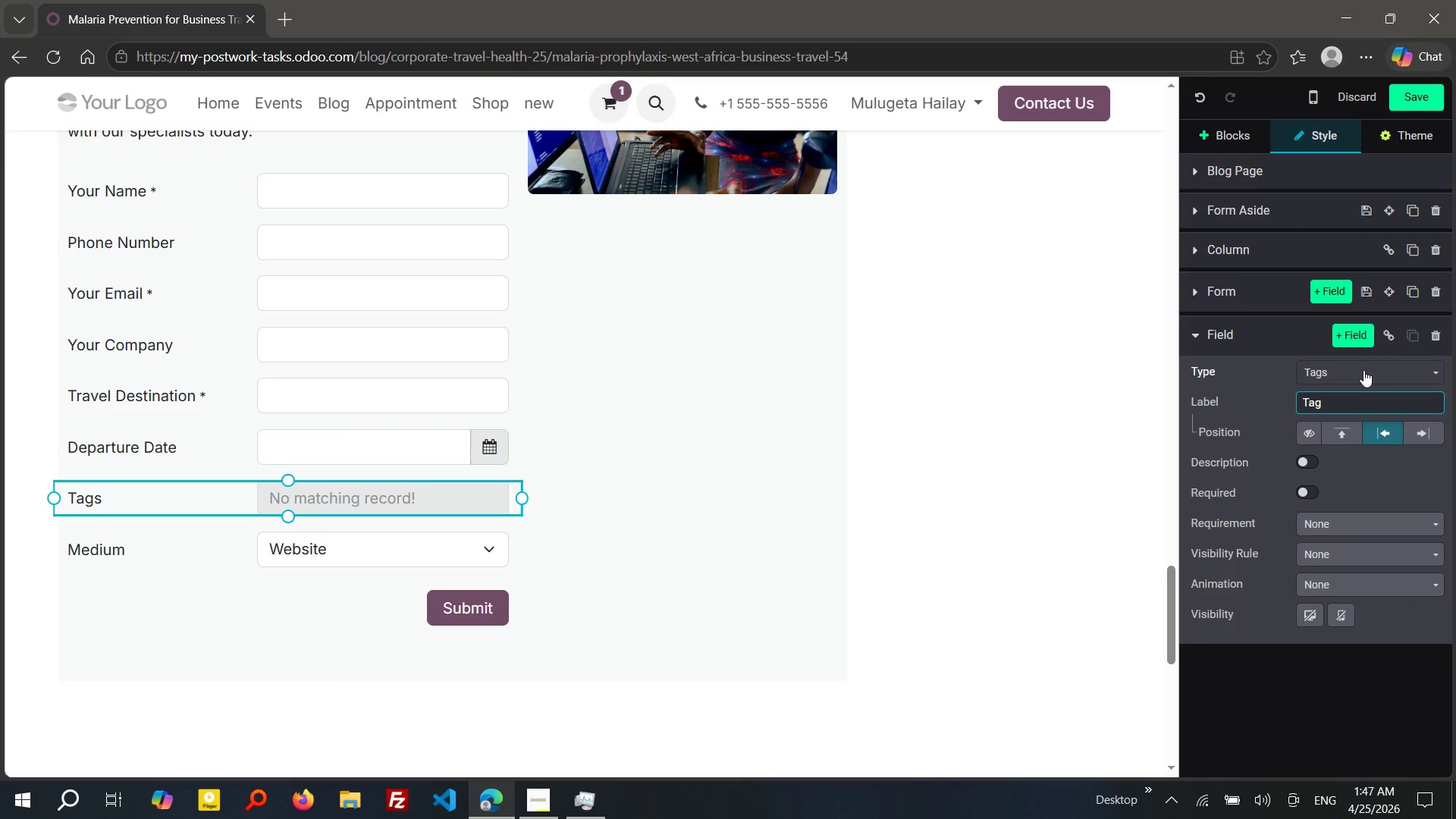 
left_click([1363, 369])
 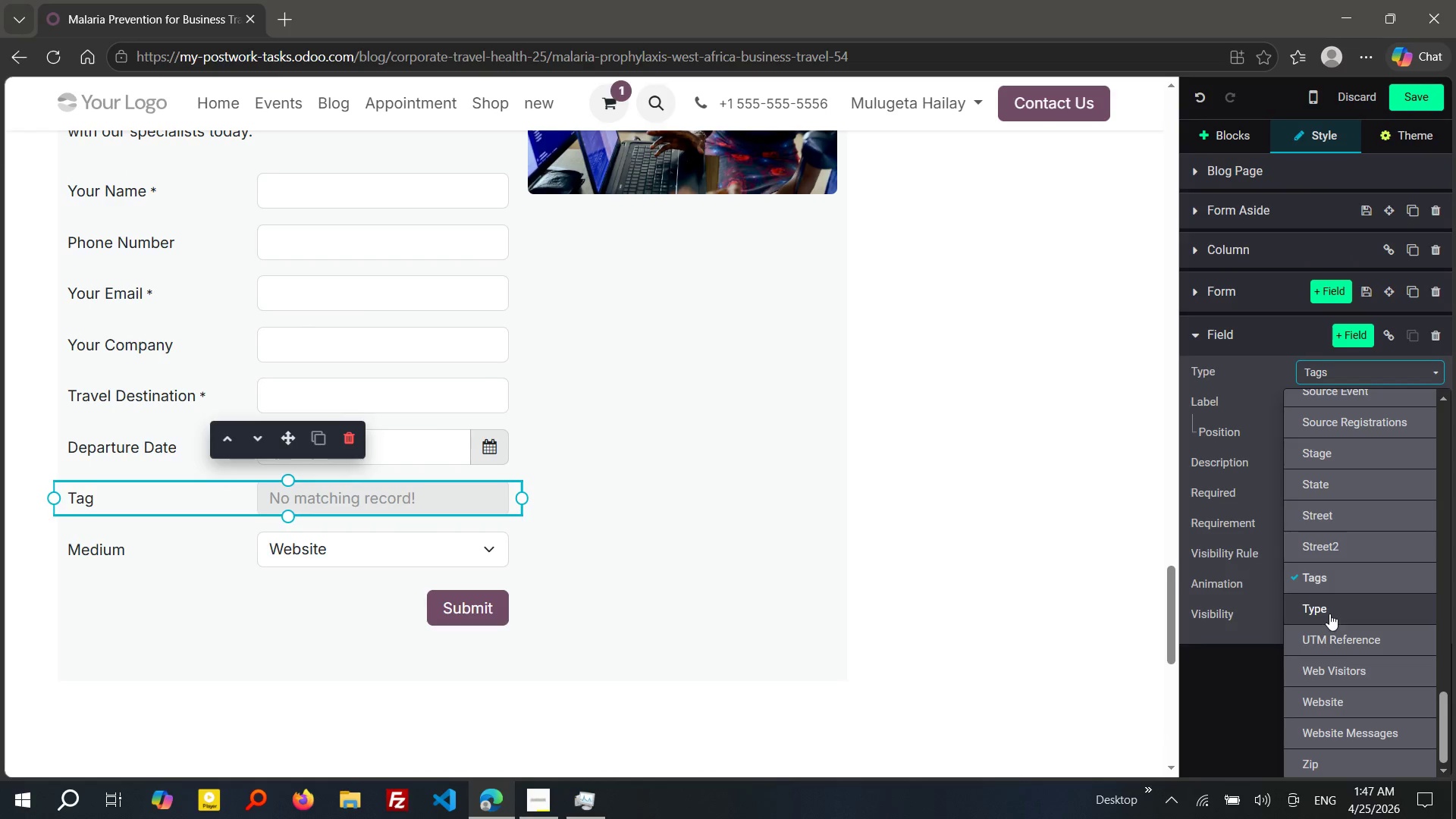 
left_click([1329, 613])
 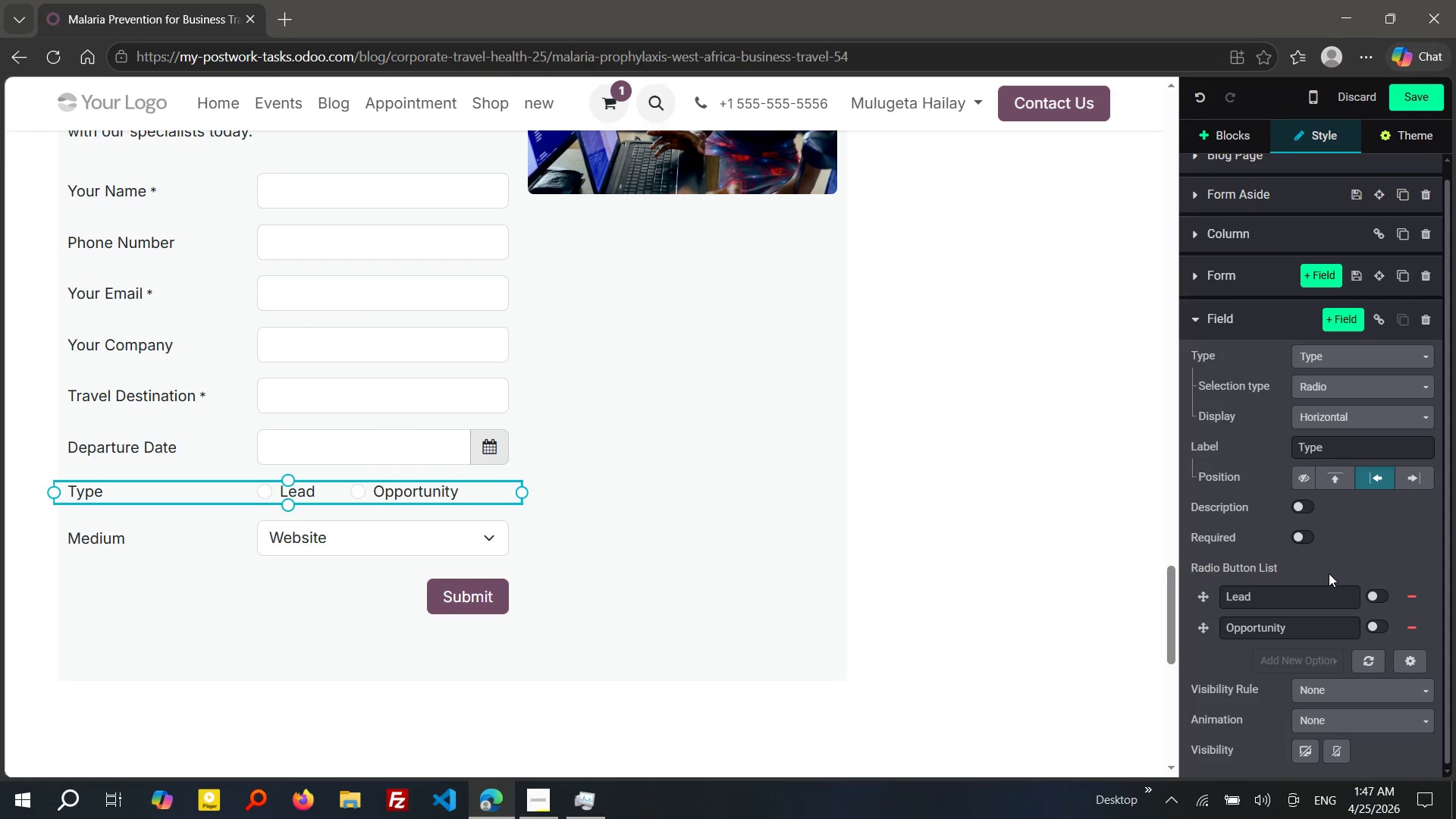 
wait(7.81)
 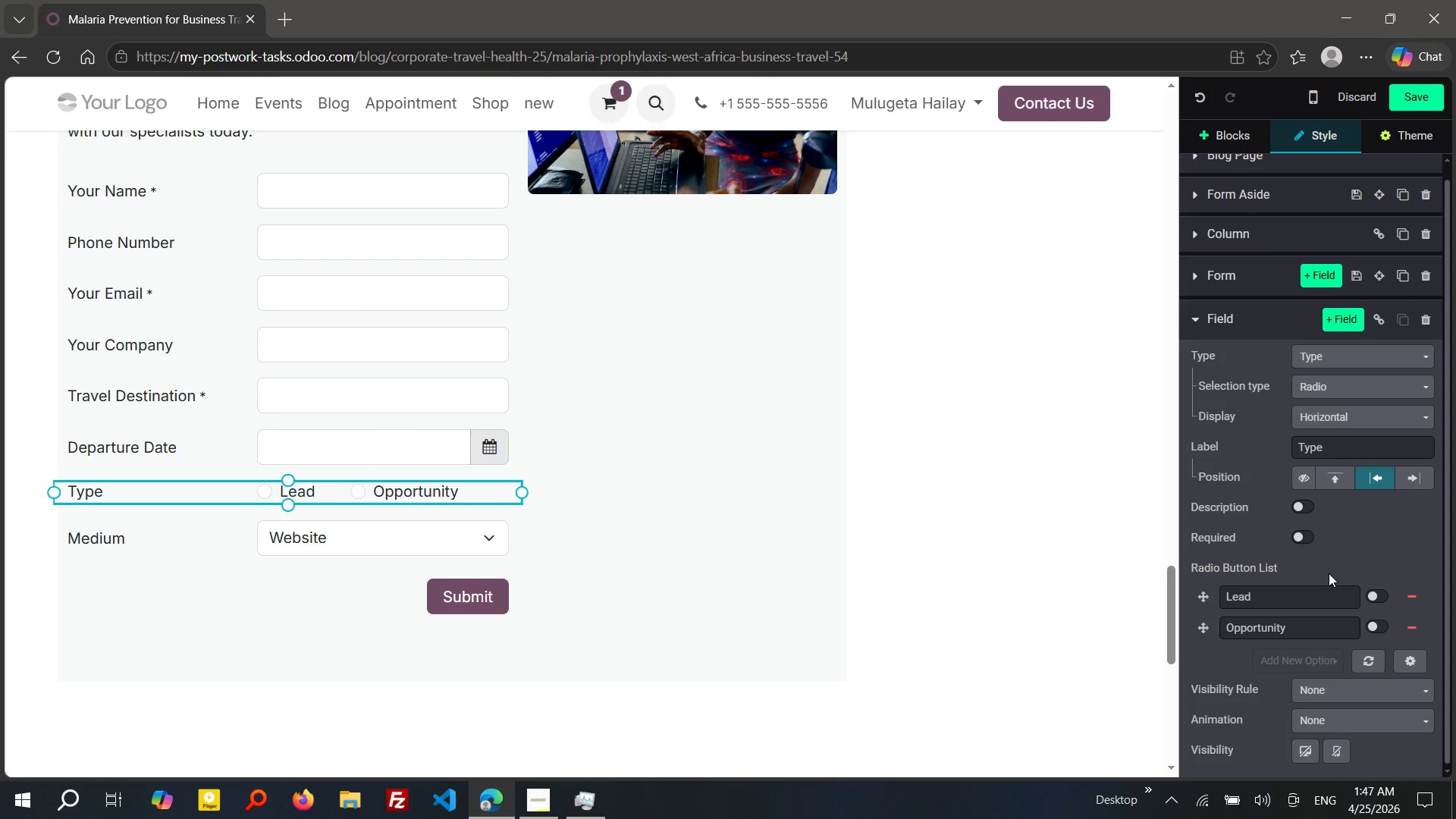 
left_click([1371, 360])
 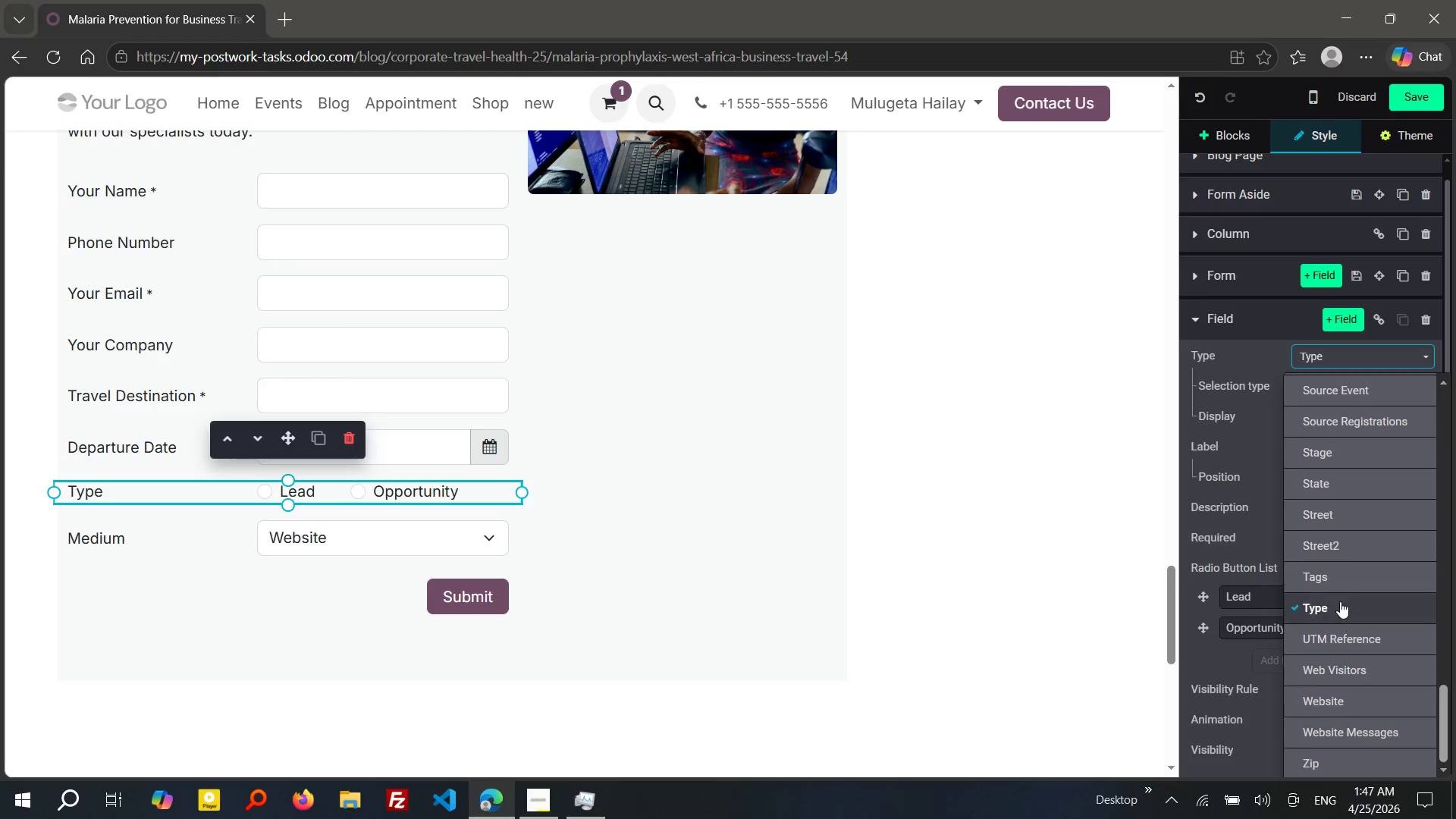 
wait(6.78)
 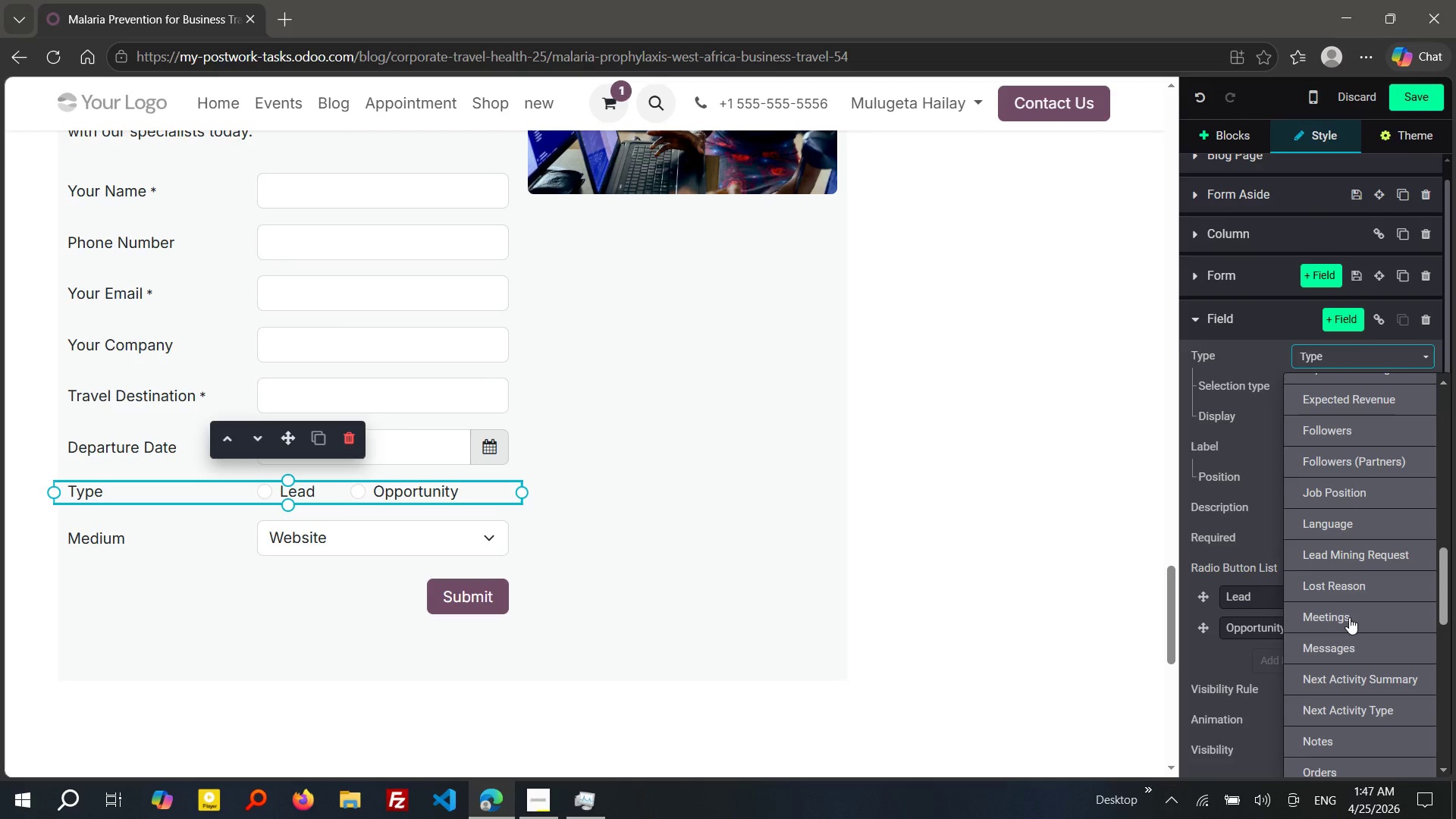 
left_click([1313, 571])
 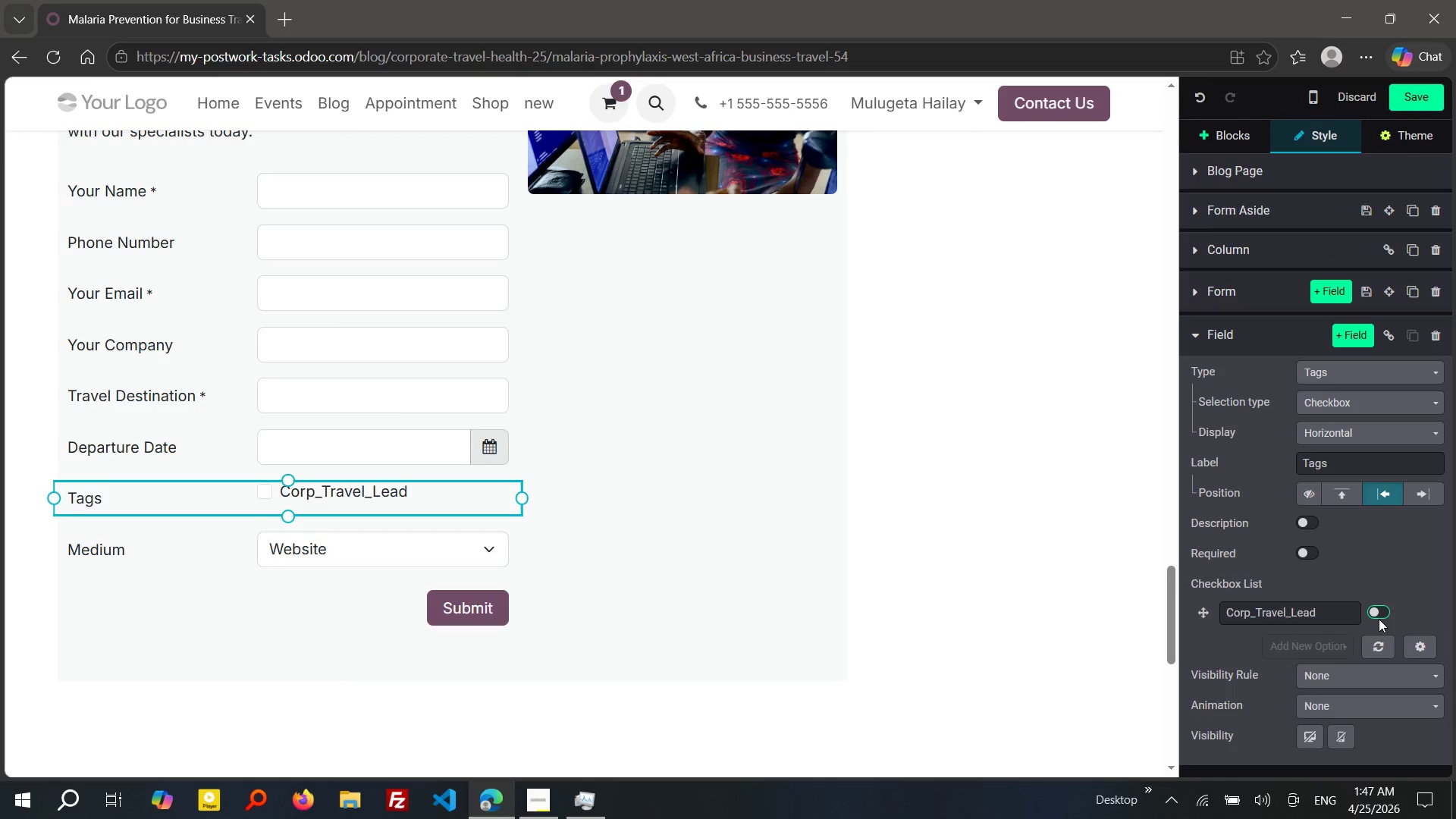 
left_click([1379, 616])
 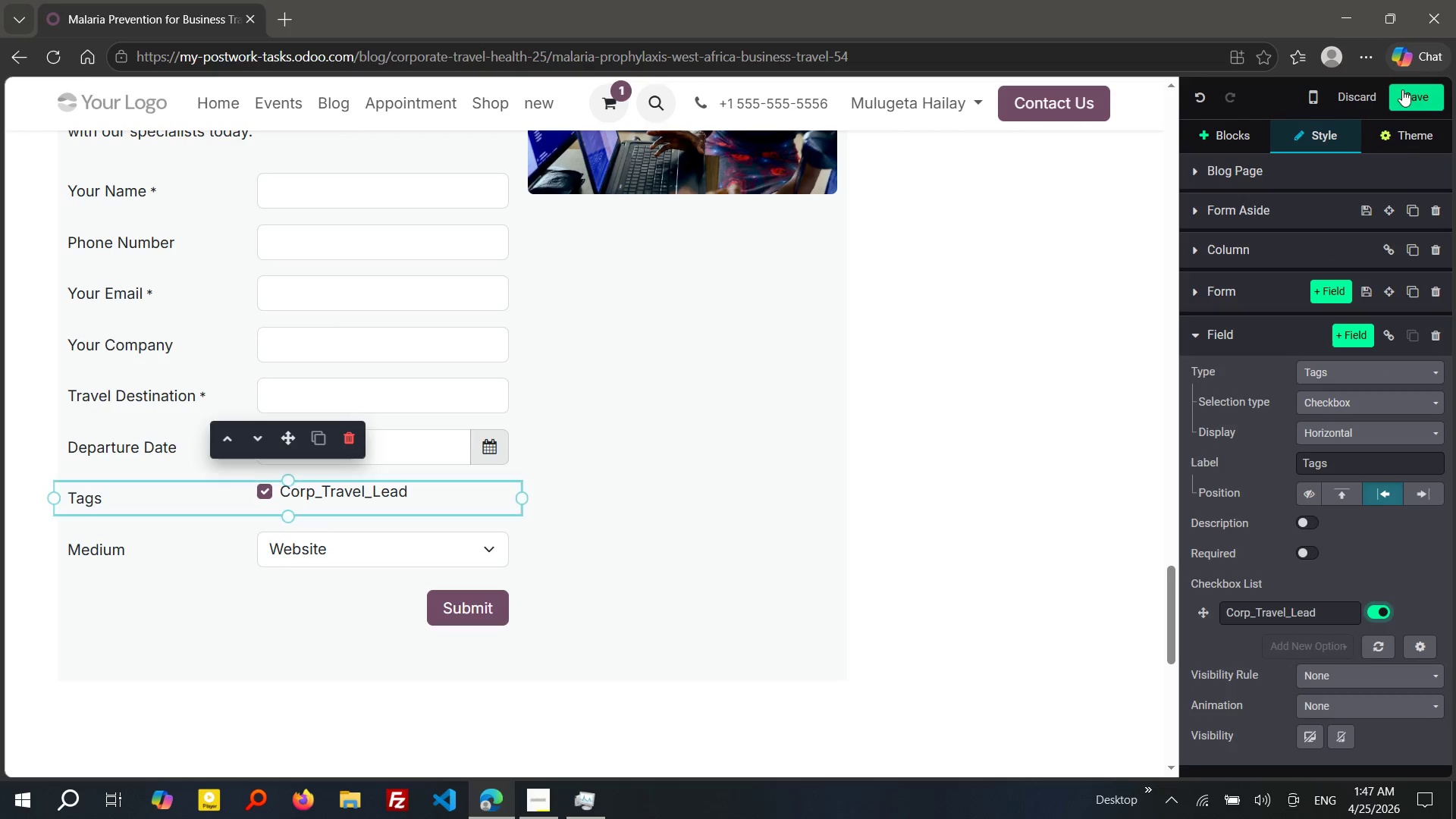 
left_click([1417, 89])
 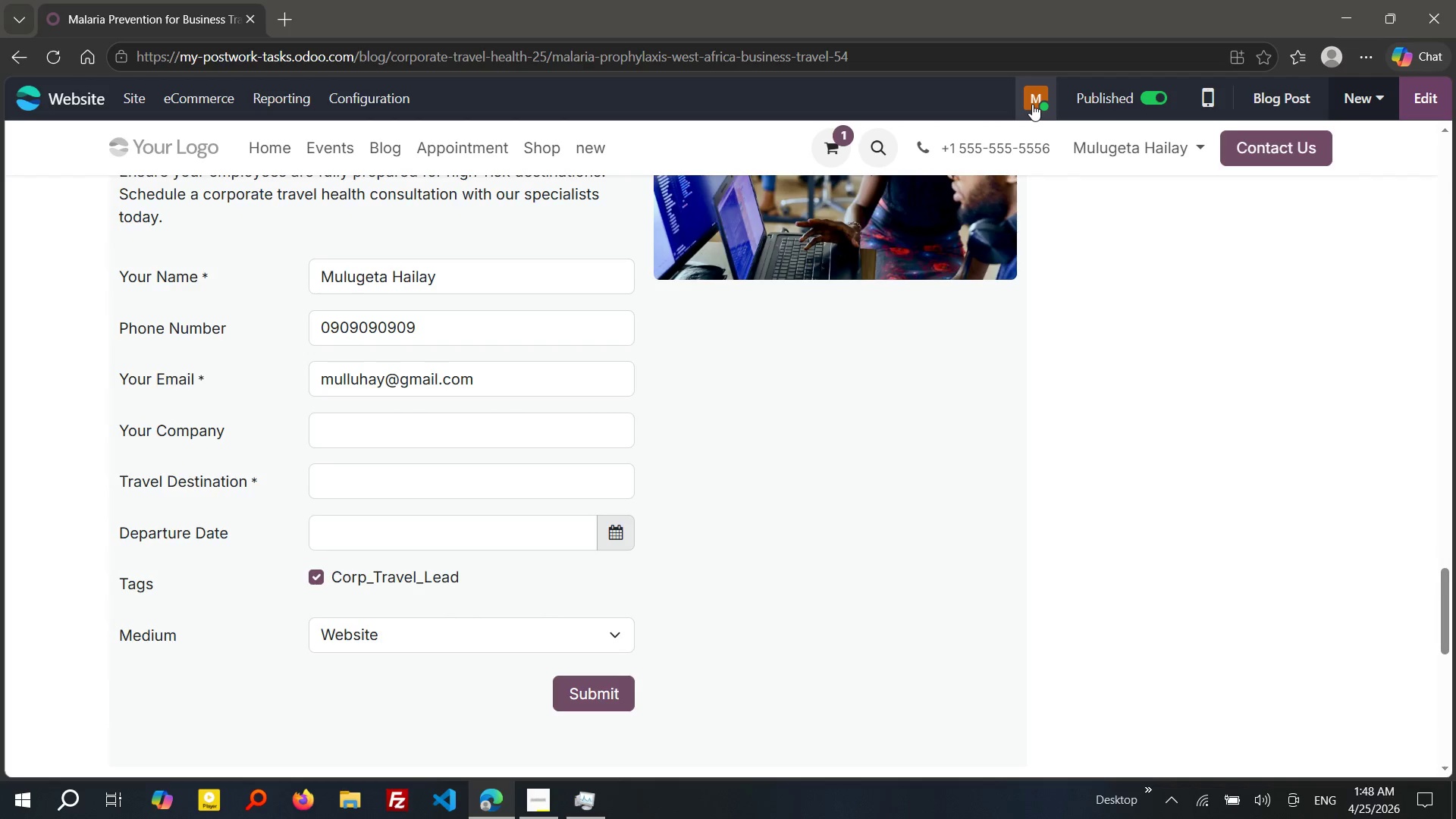 
wait(7.42)
 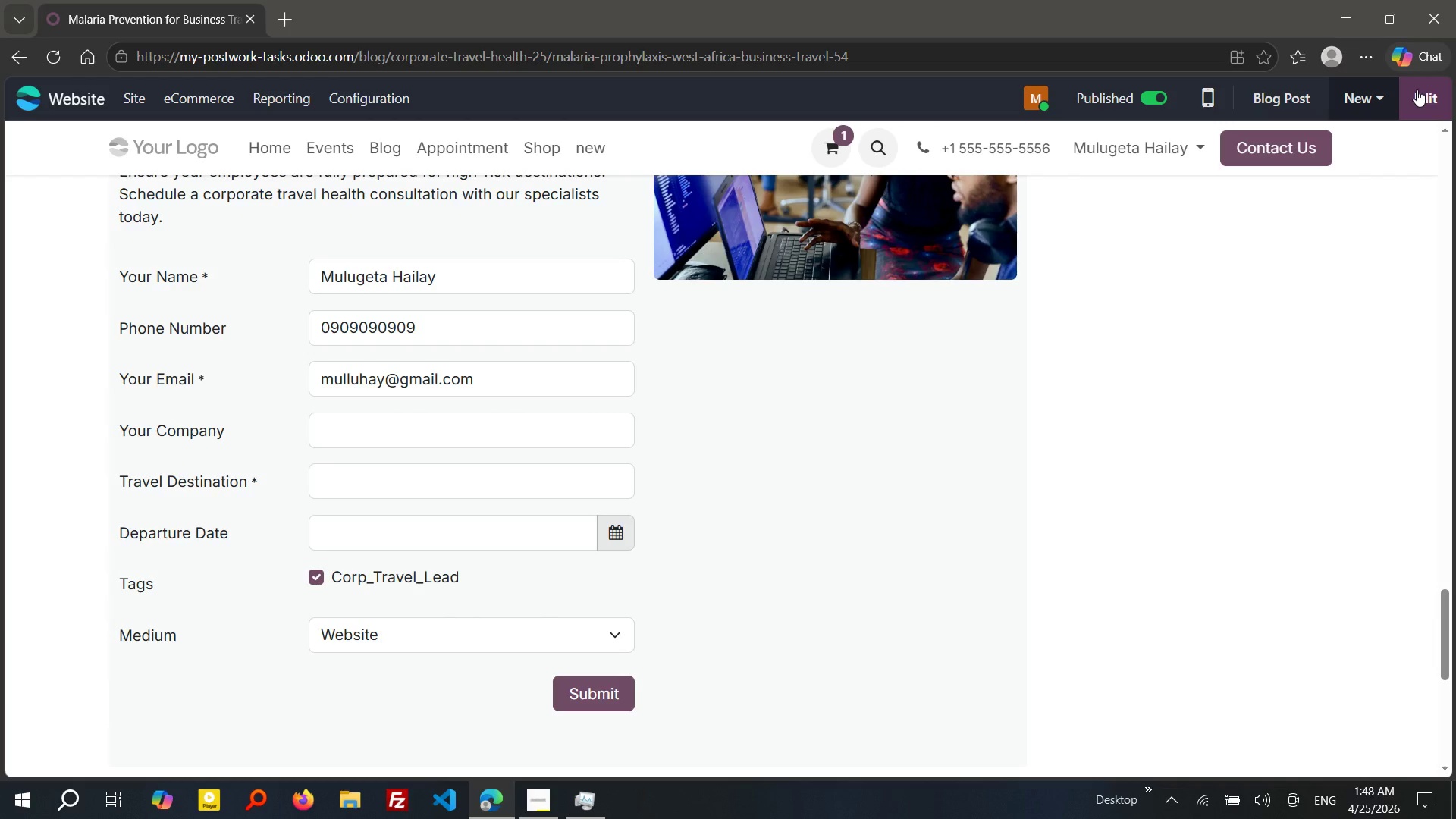 
left_click([384, 384])
 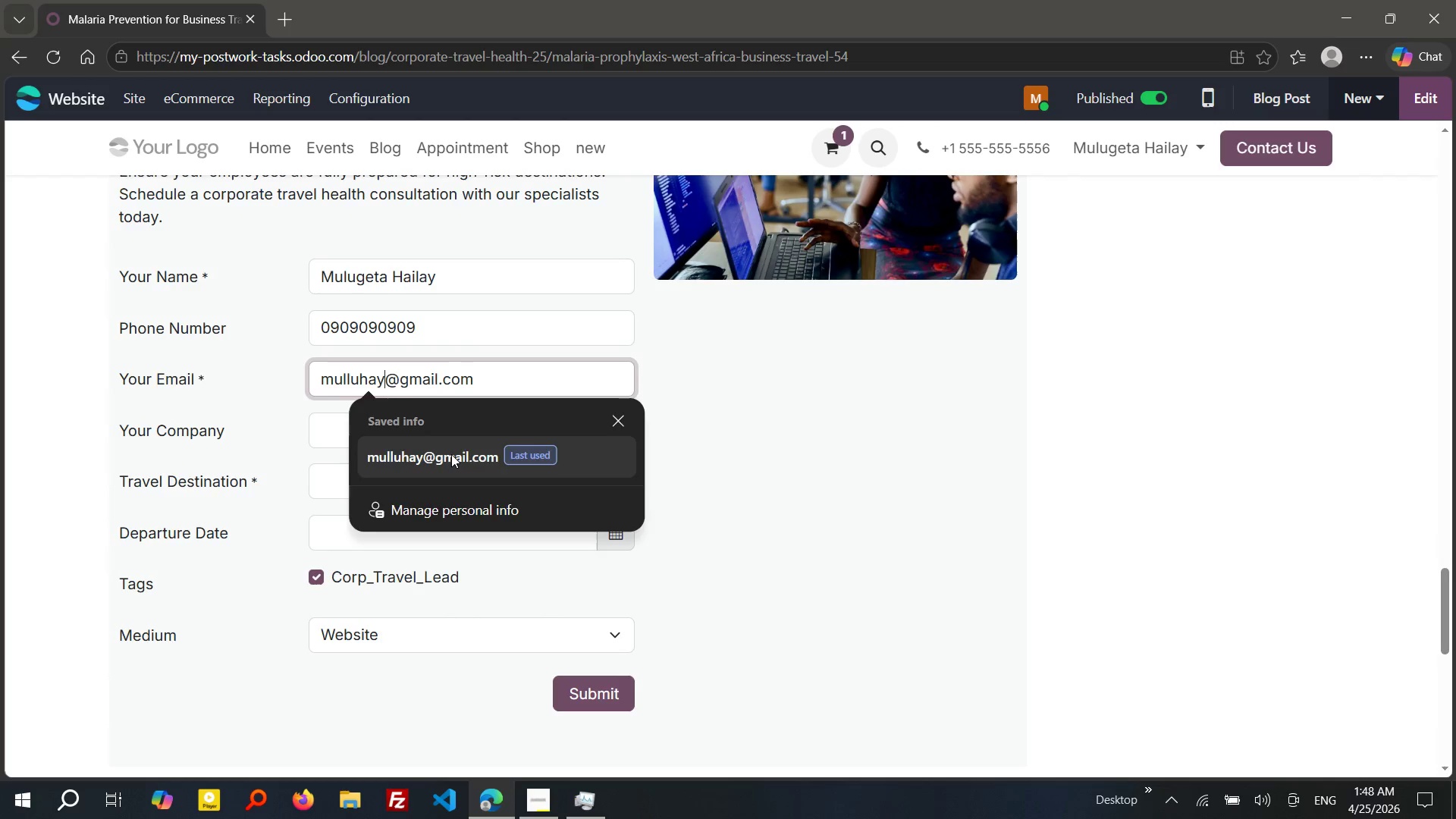 
left_click([451, 454])
 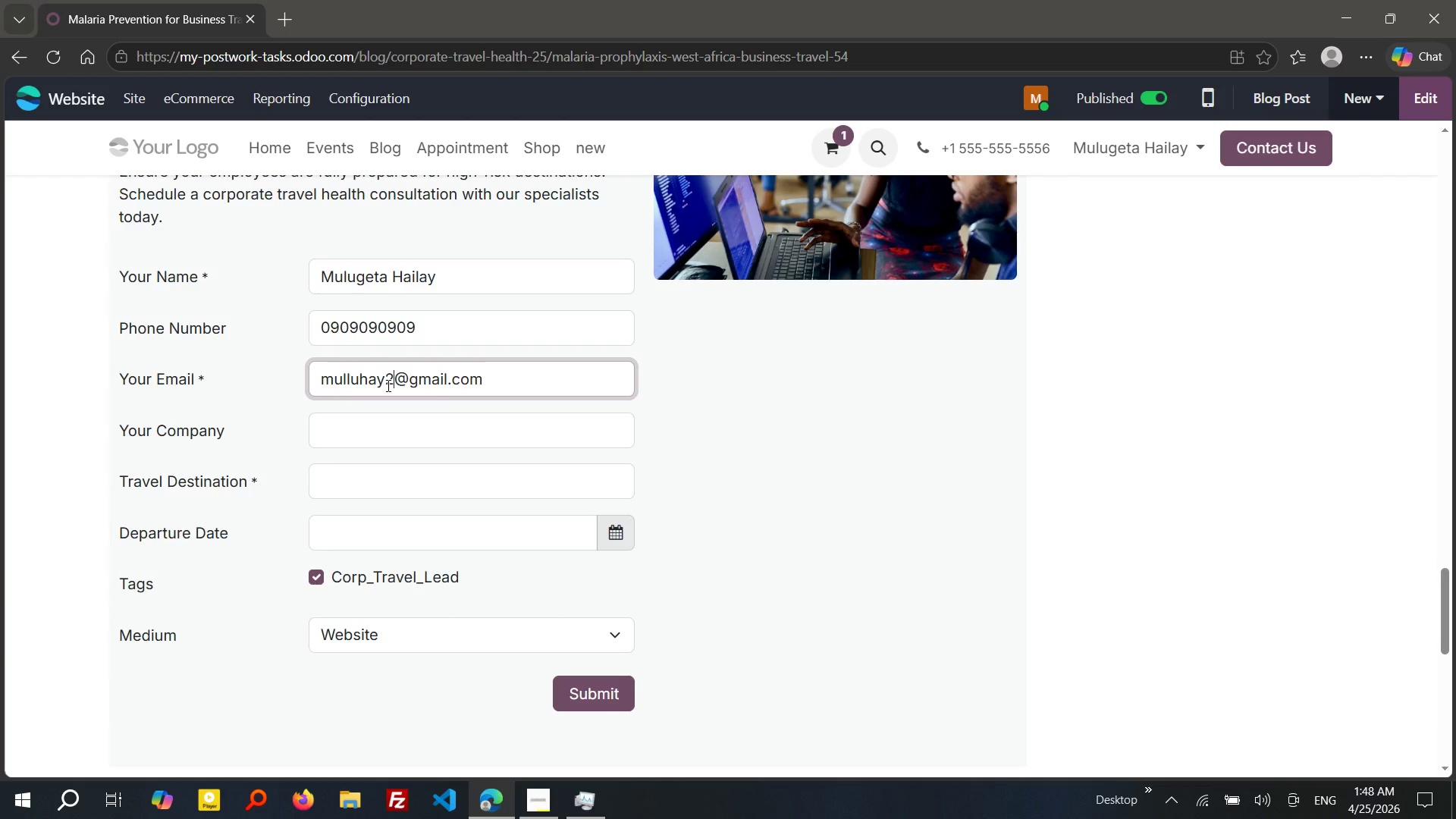 
key(2)
 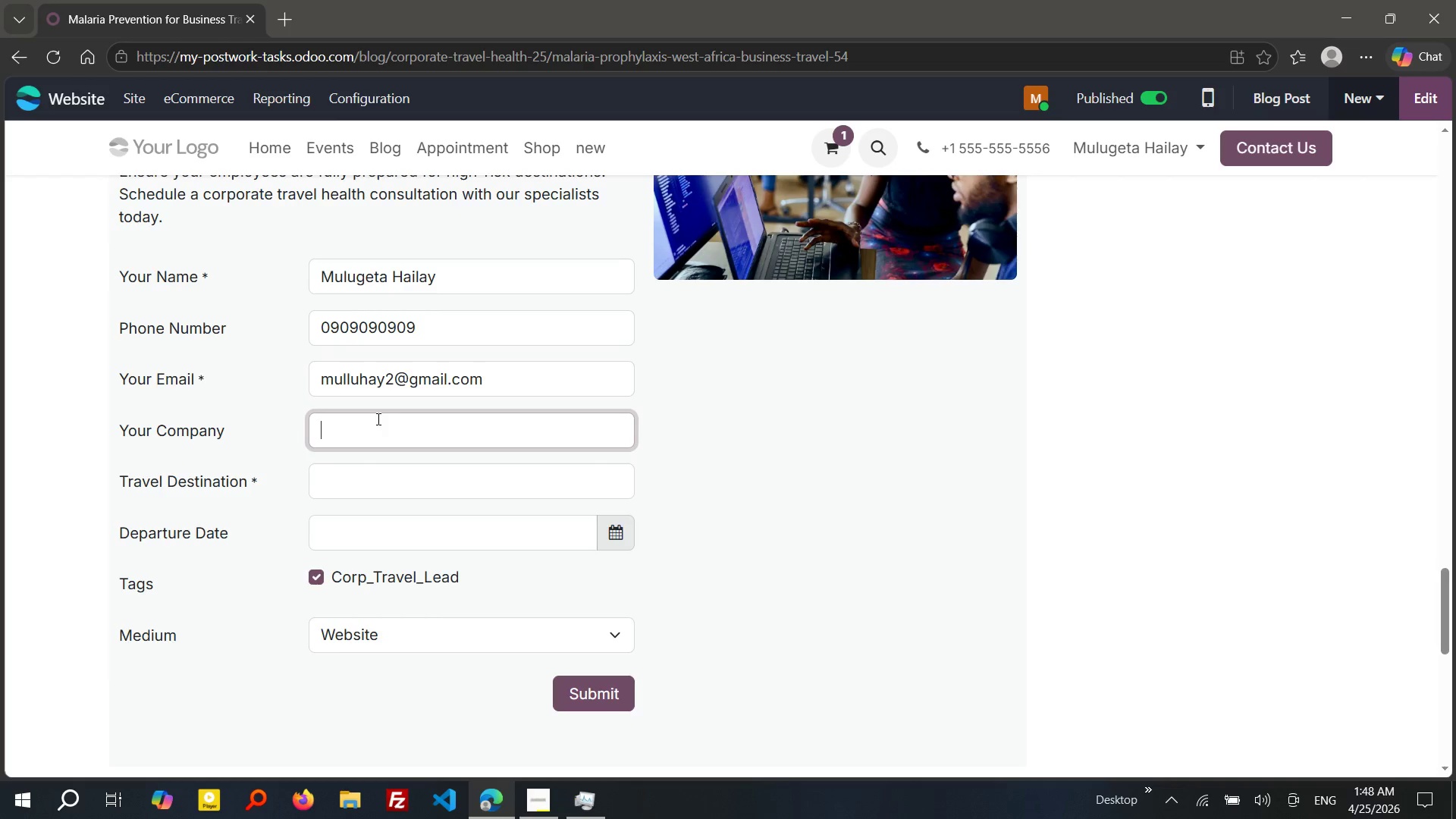 
left_click([377, 419])
 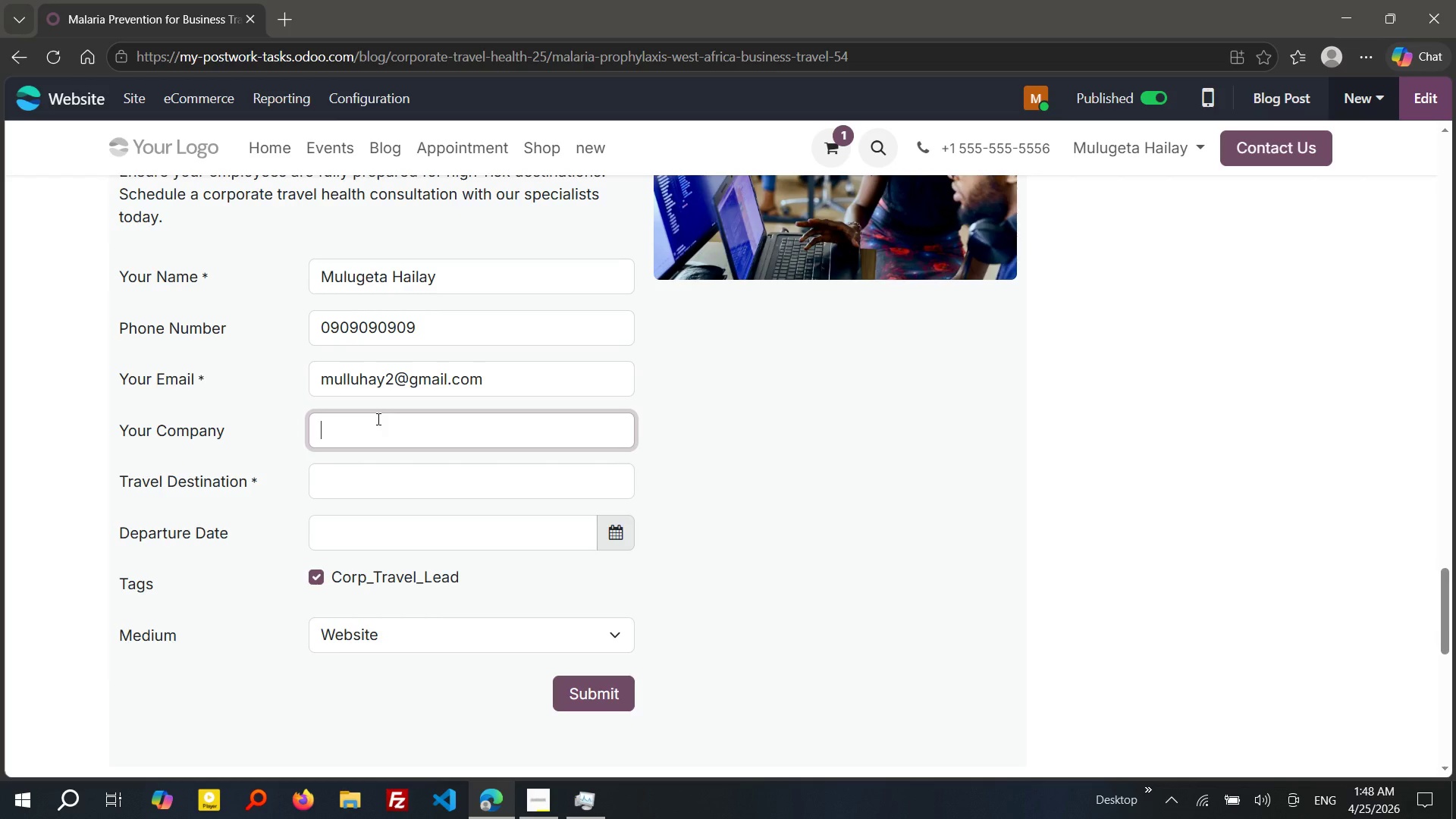 
double_click([377, 419])
 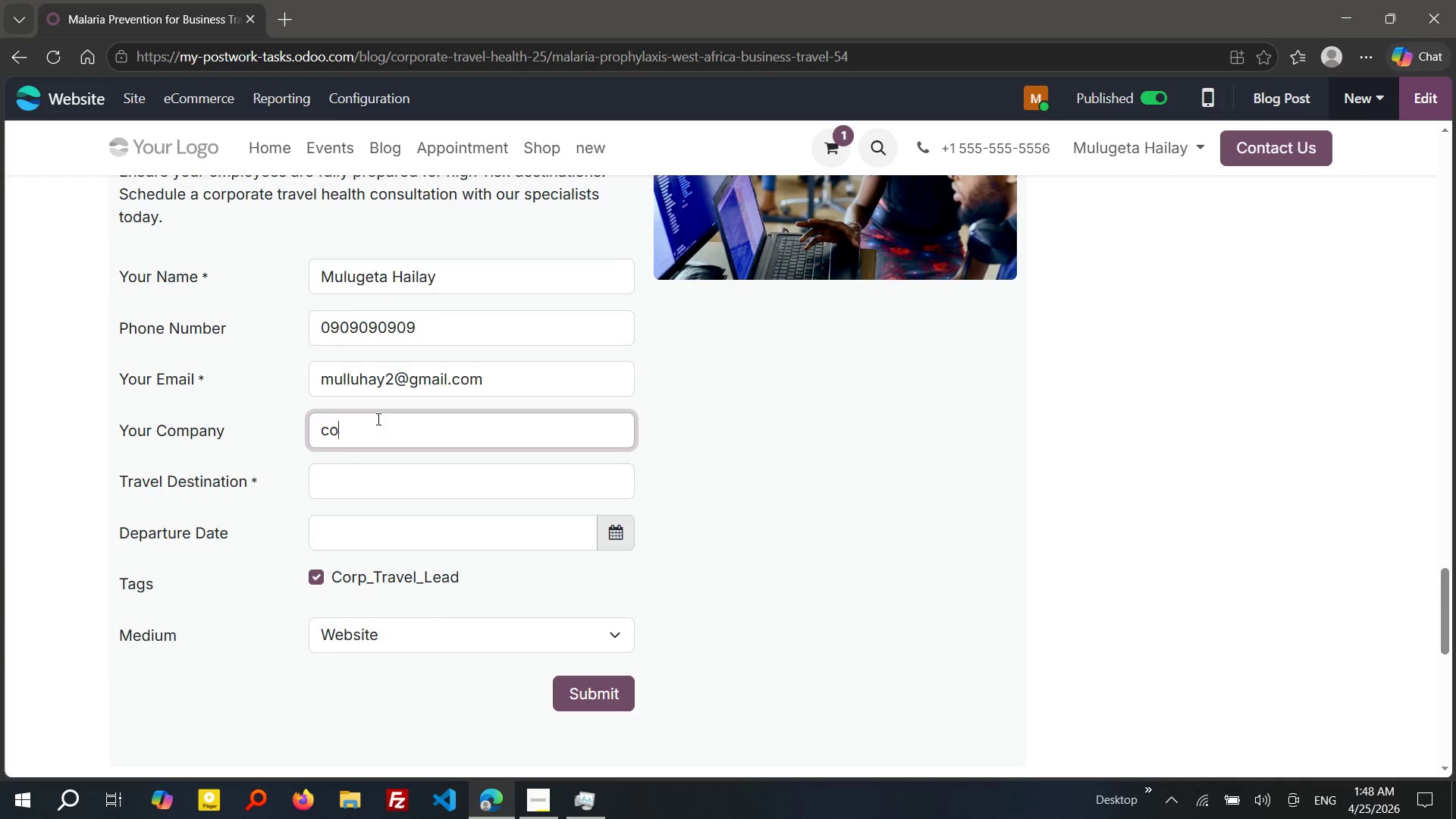 
type(condigital)
 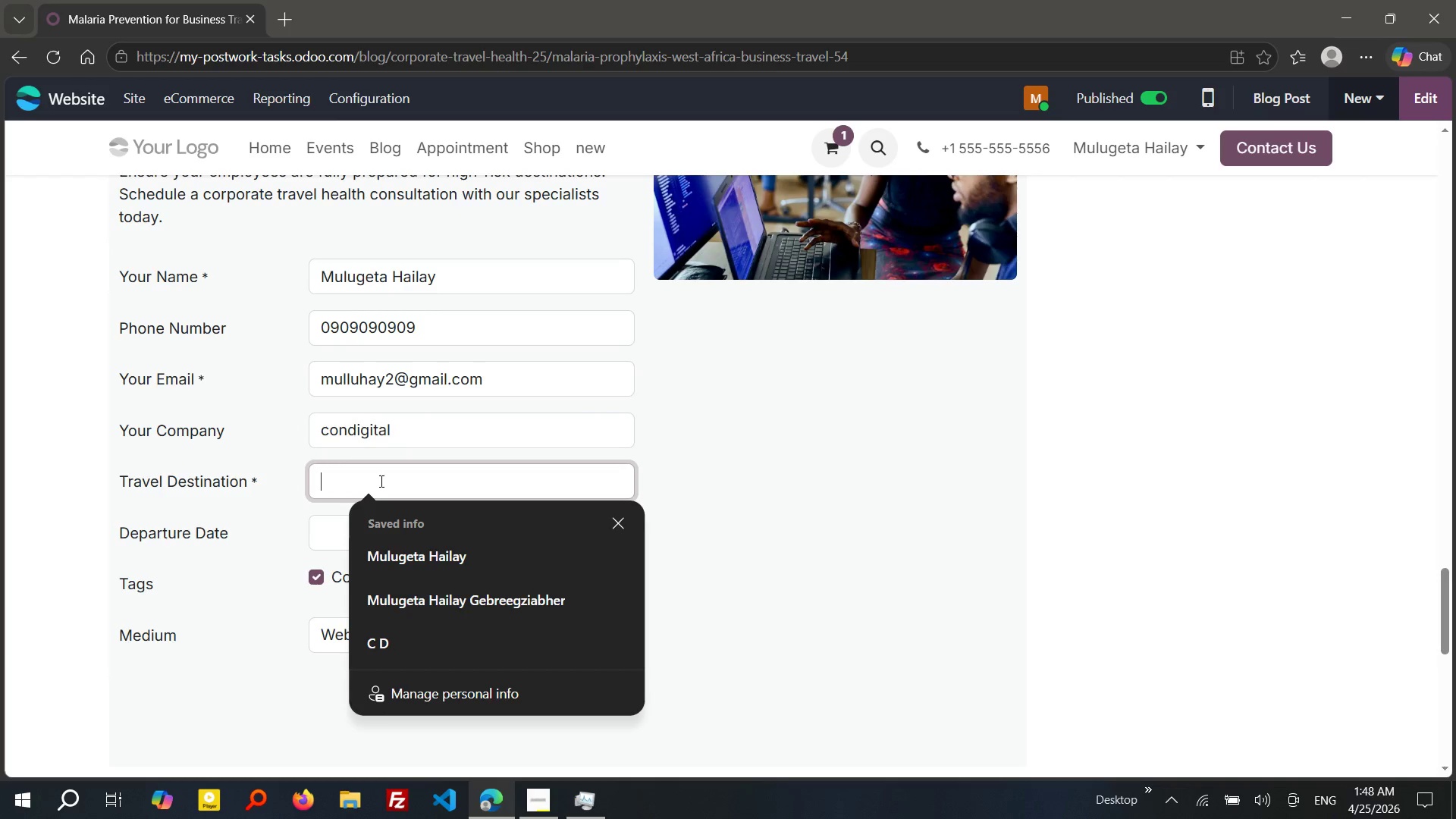 
left_click([380, 481])
 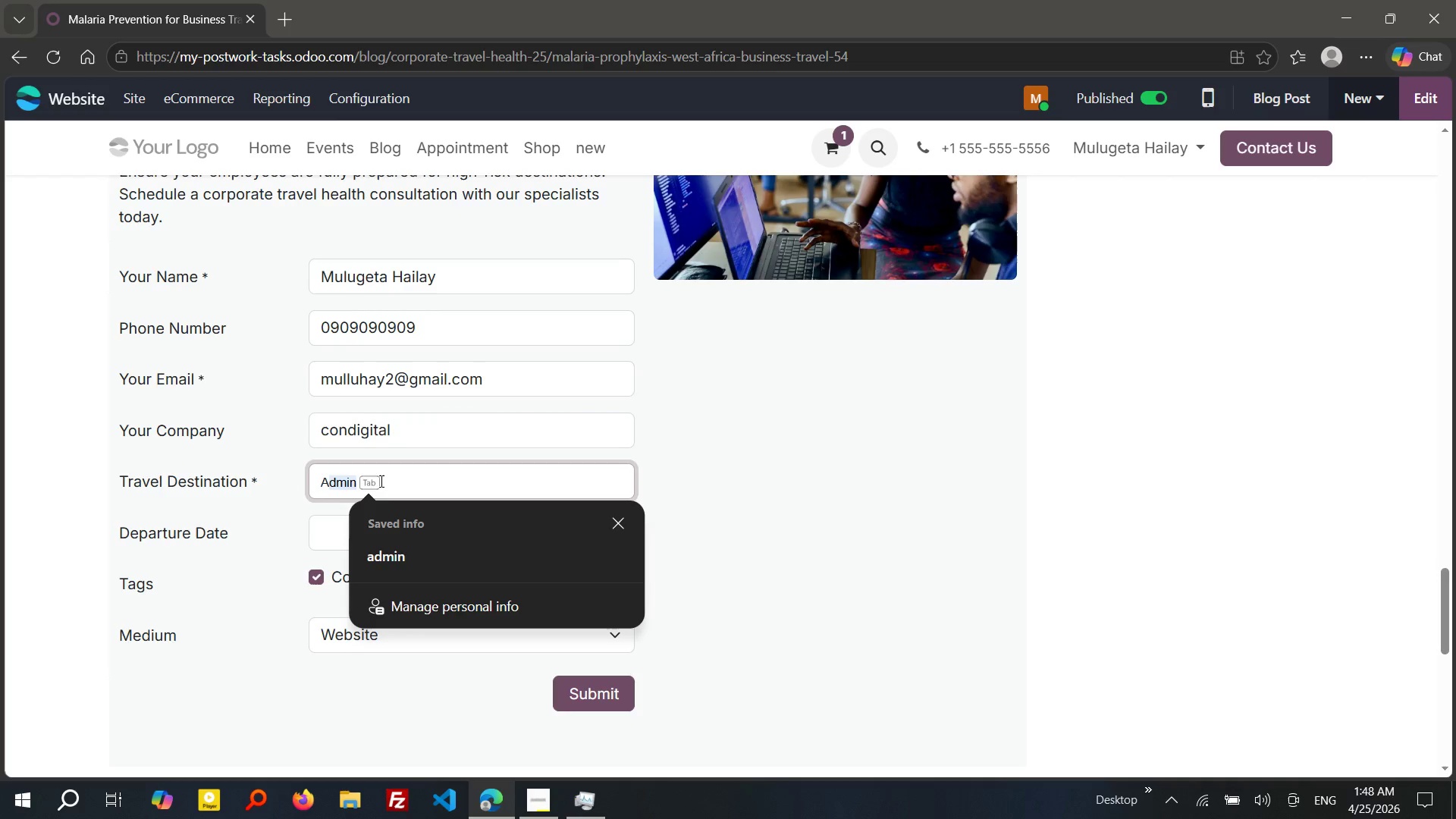 
type(Adama)
 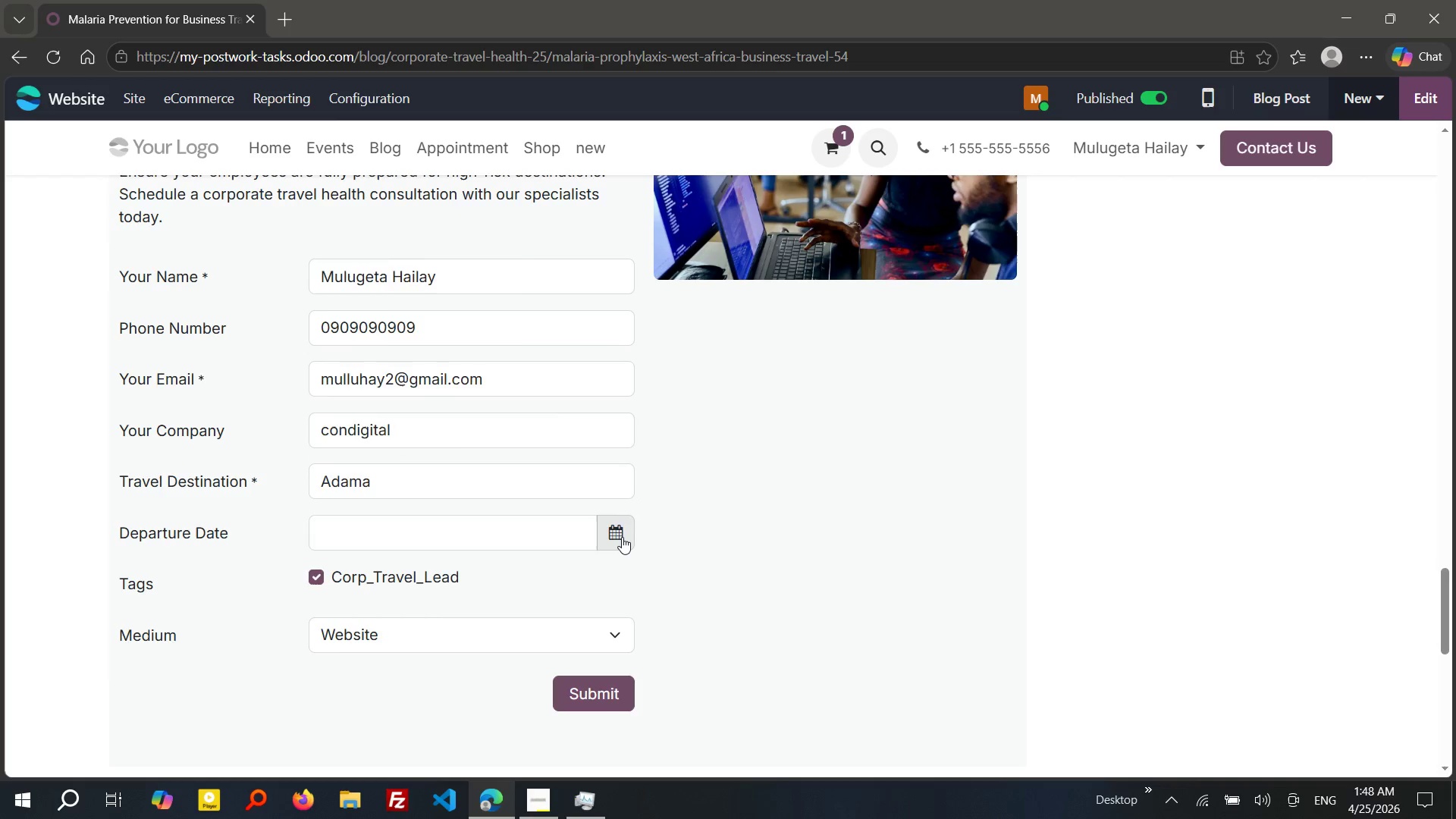 
left_click([622, 537])
 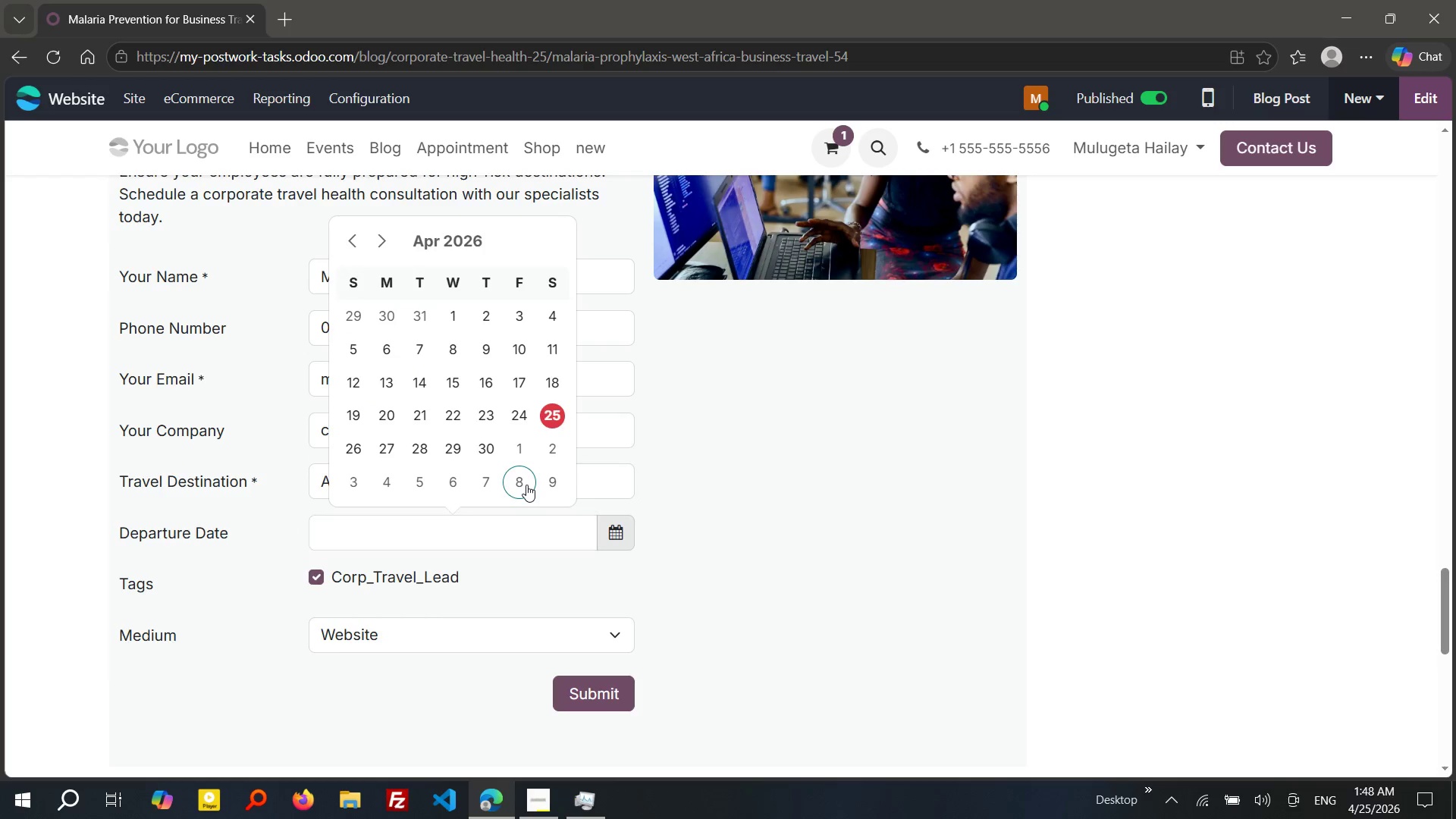 
left_click([526, 485])
 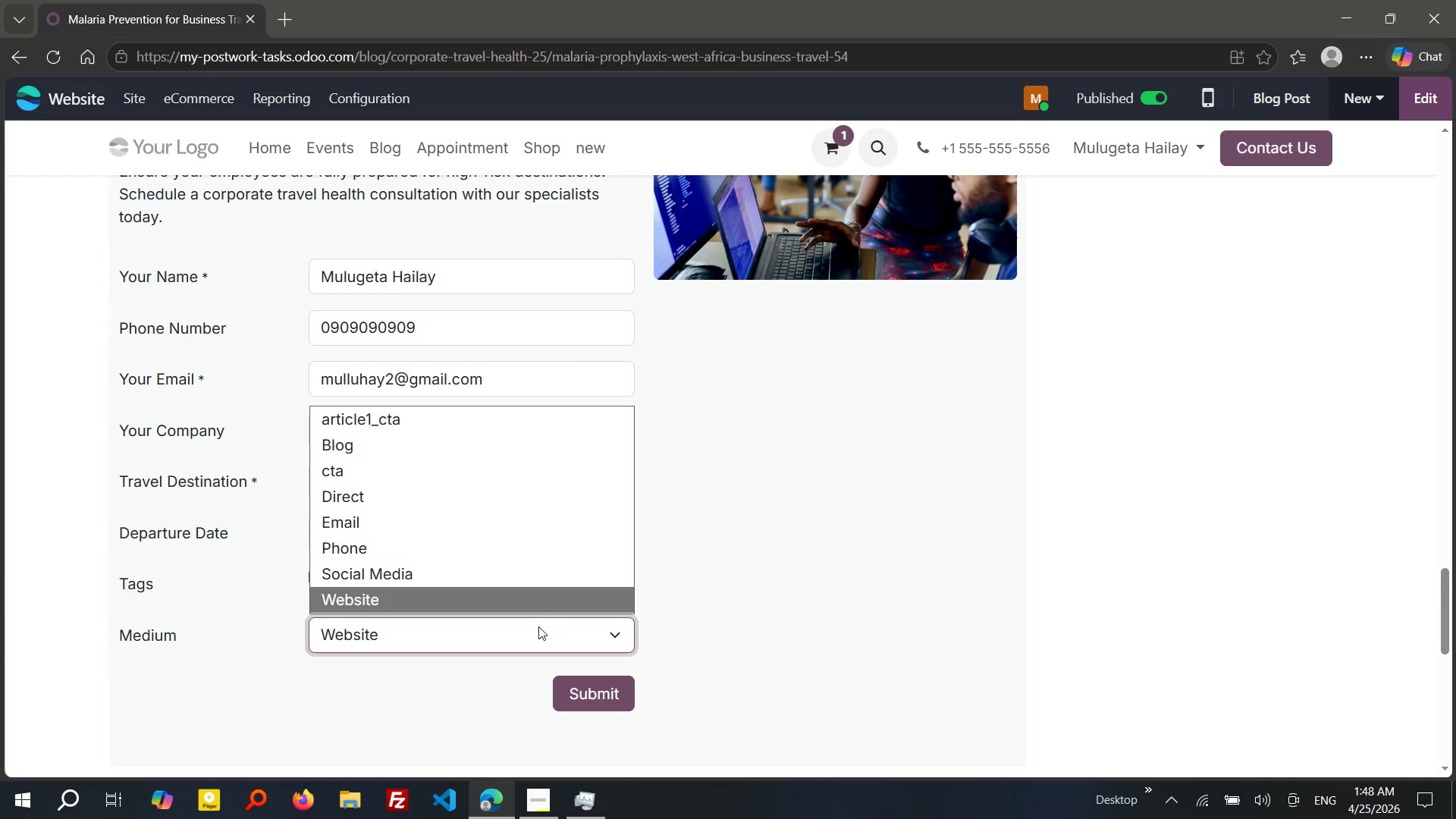 
left_click([538, 626])
 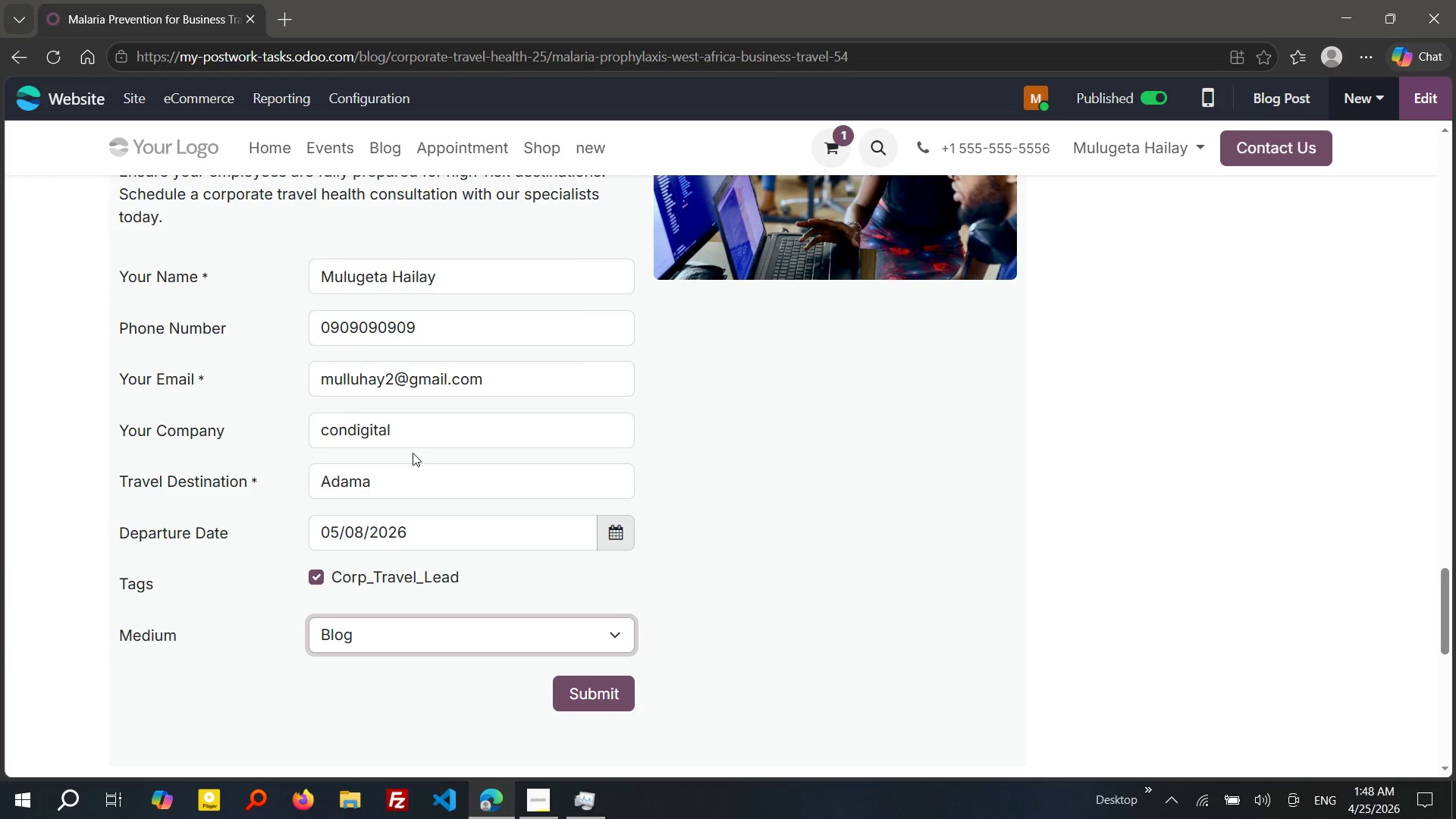 
left_click([413, 453])
 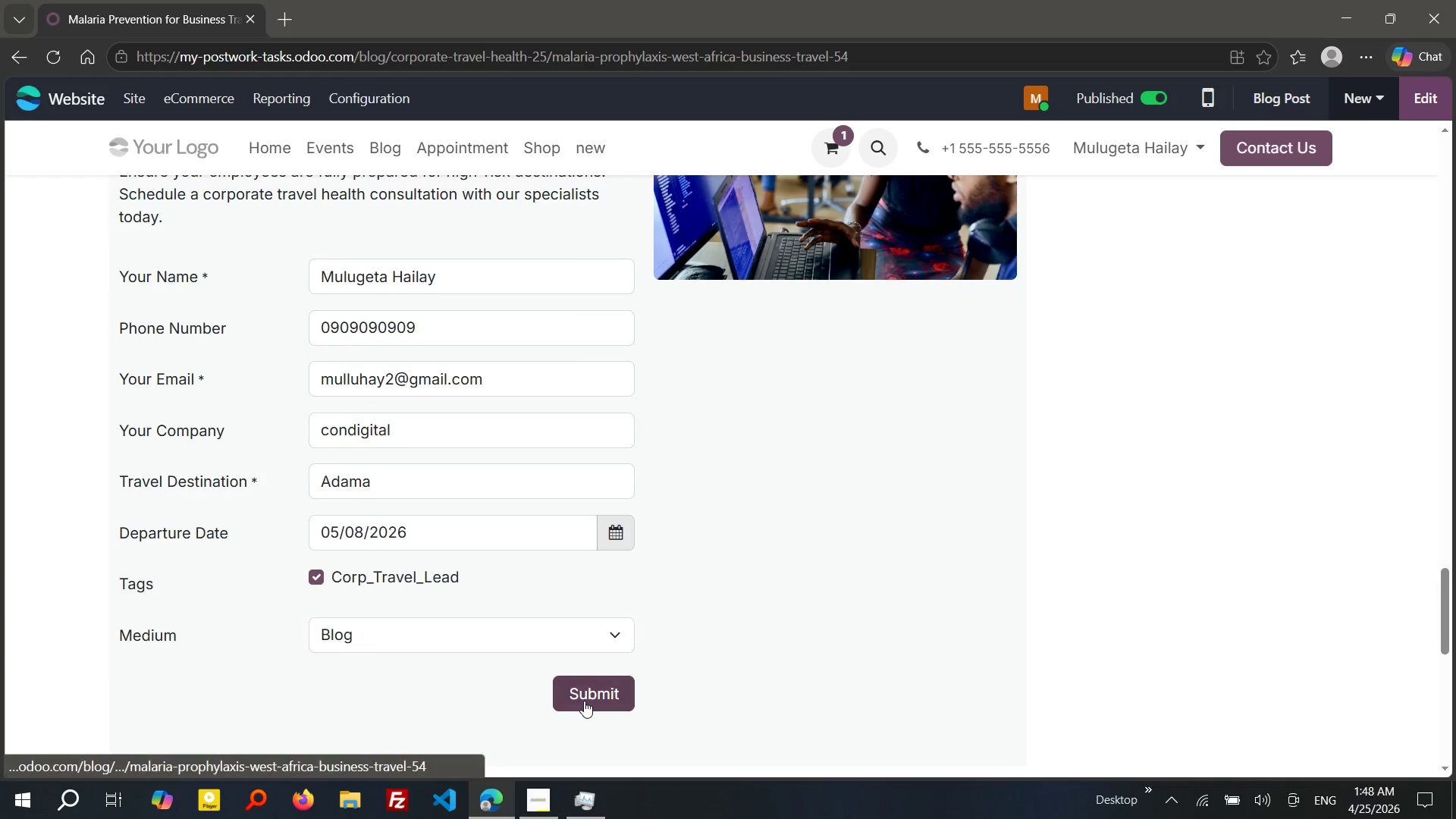 
left_click([584, 701])
 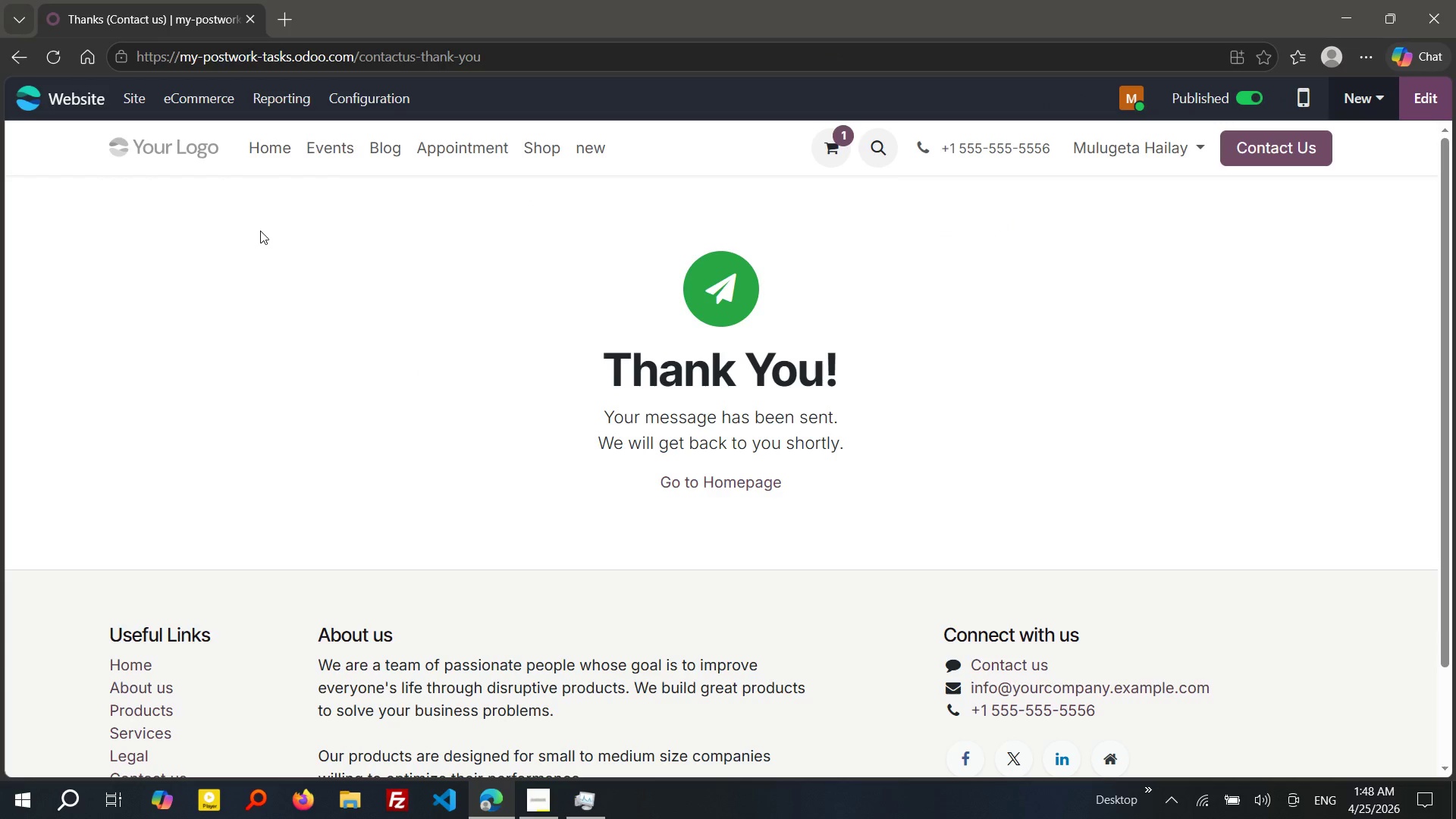 
wait(5.97)
 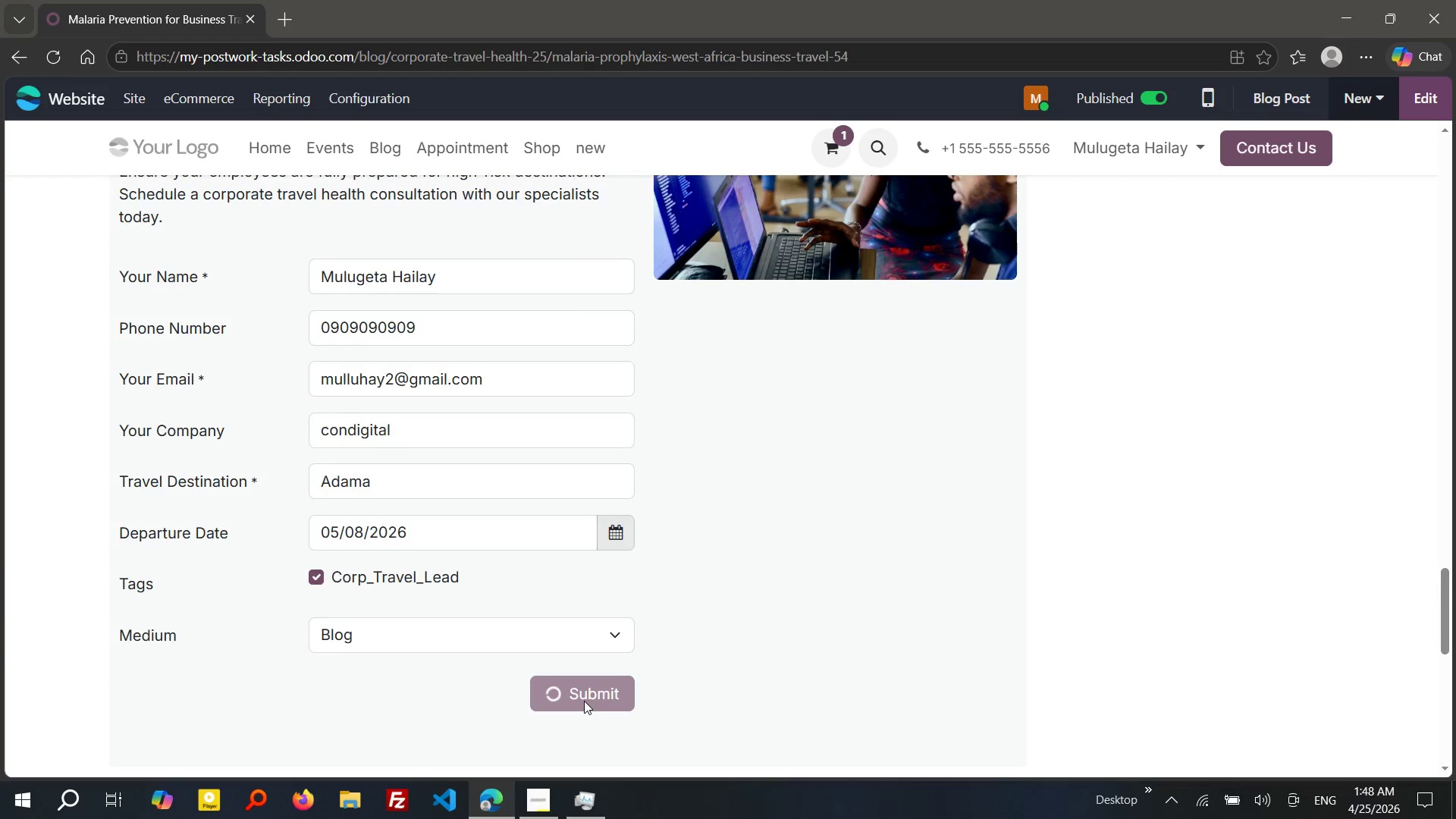 
left_click([71, 101])
 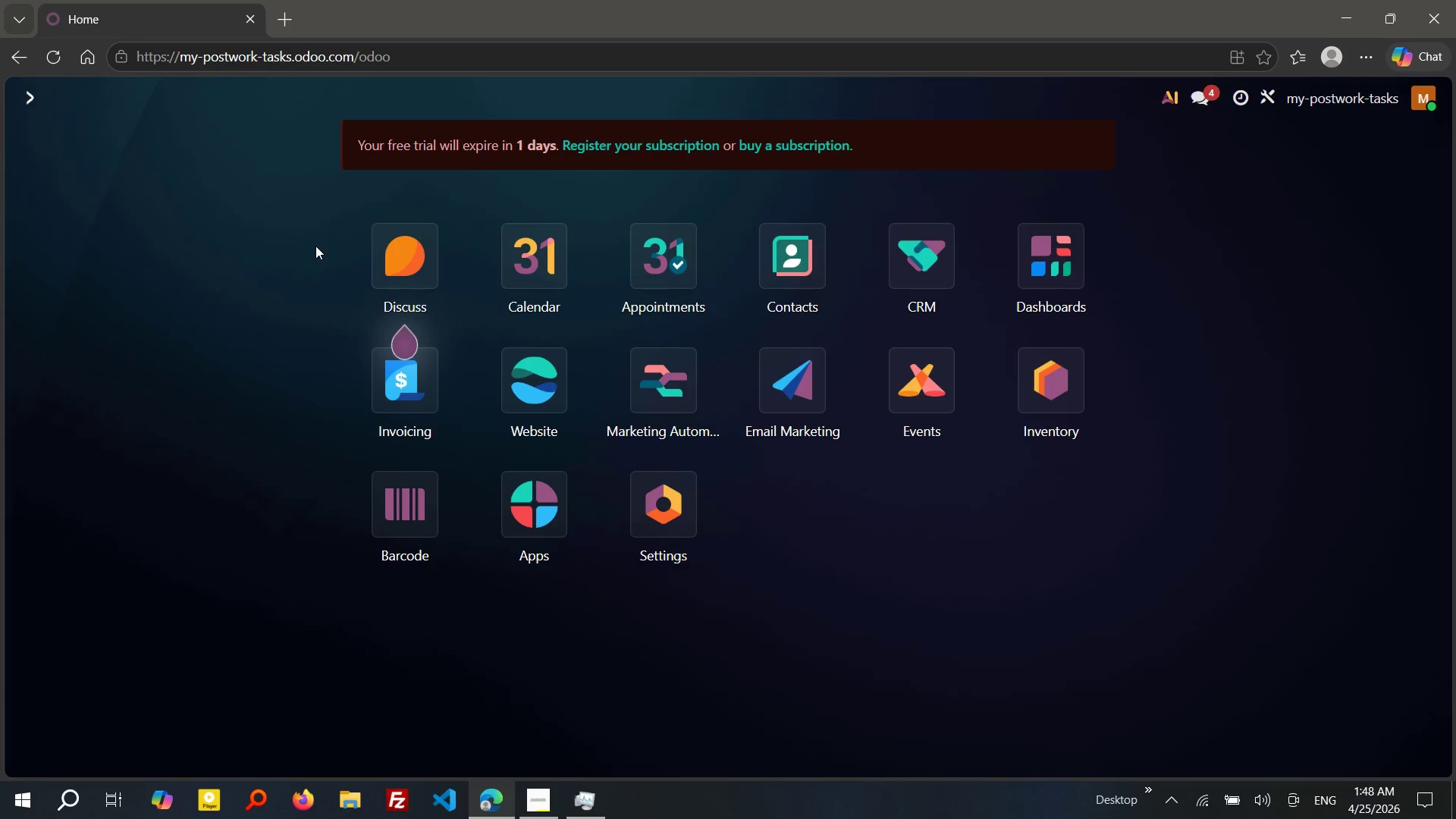 
mouse_move([331, 249])
 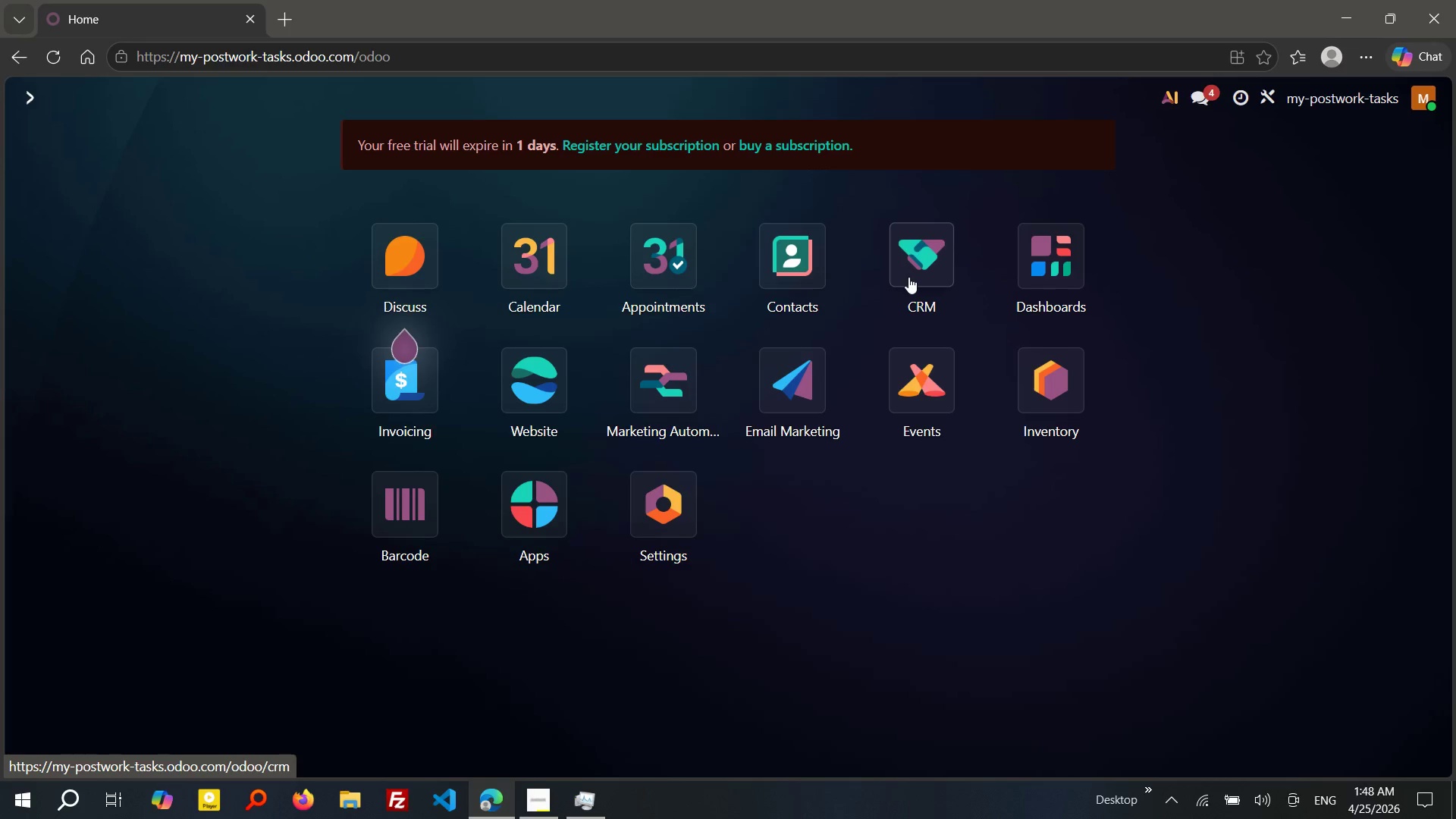 
left_click([908, 277])
 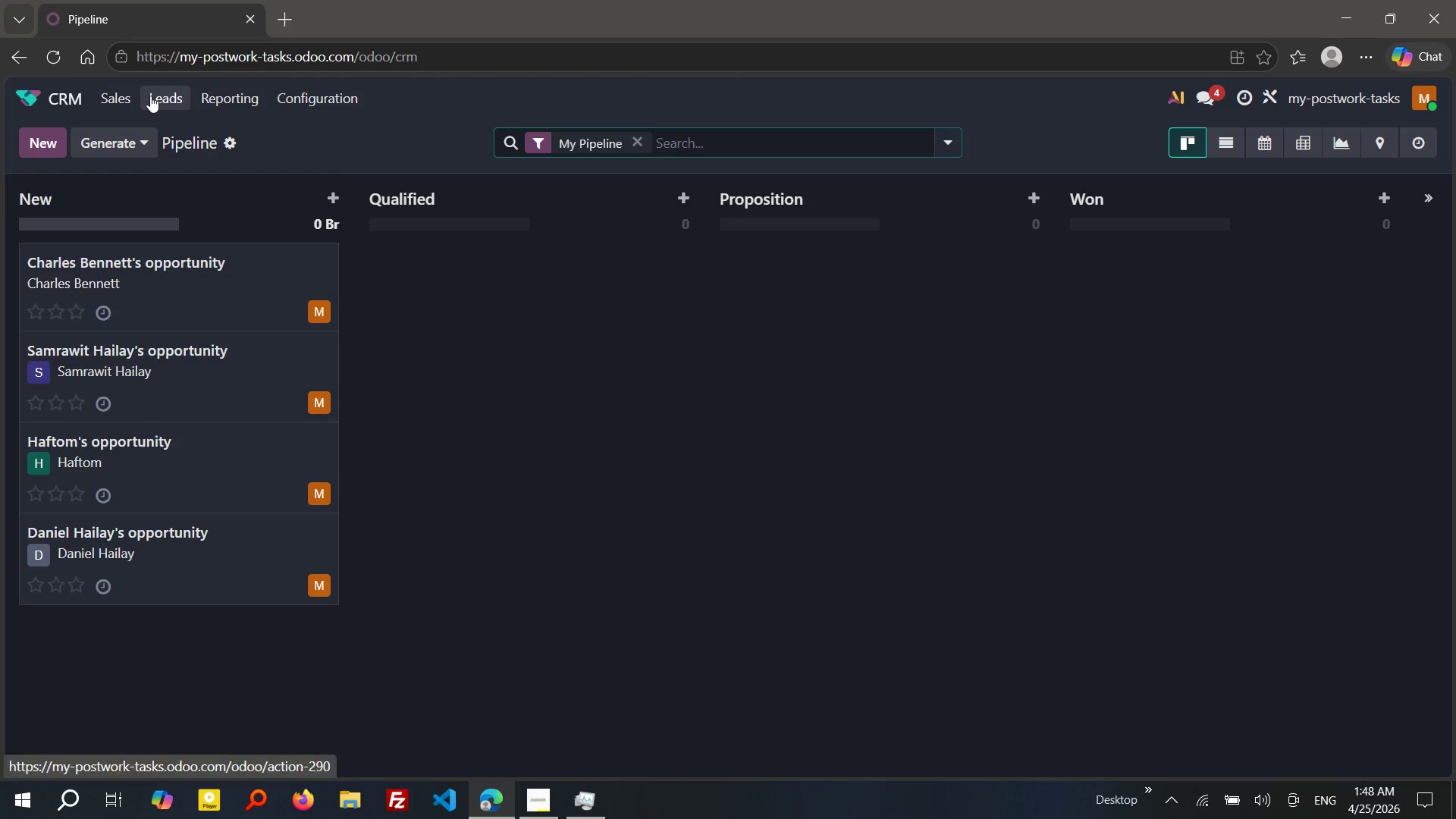 
left_click([150, 96])
 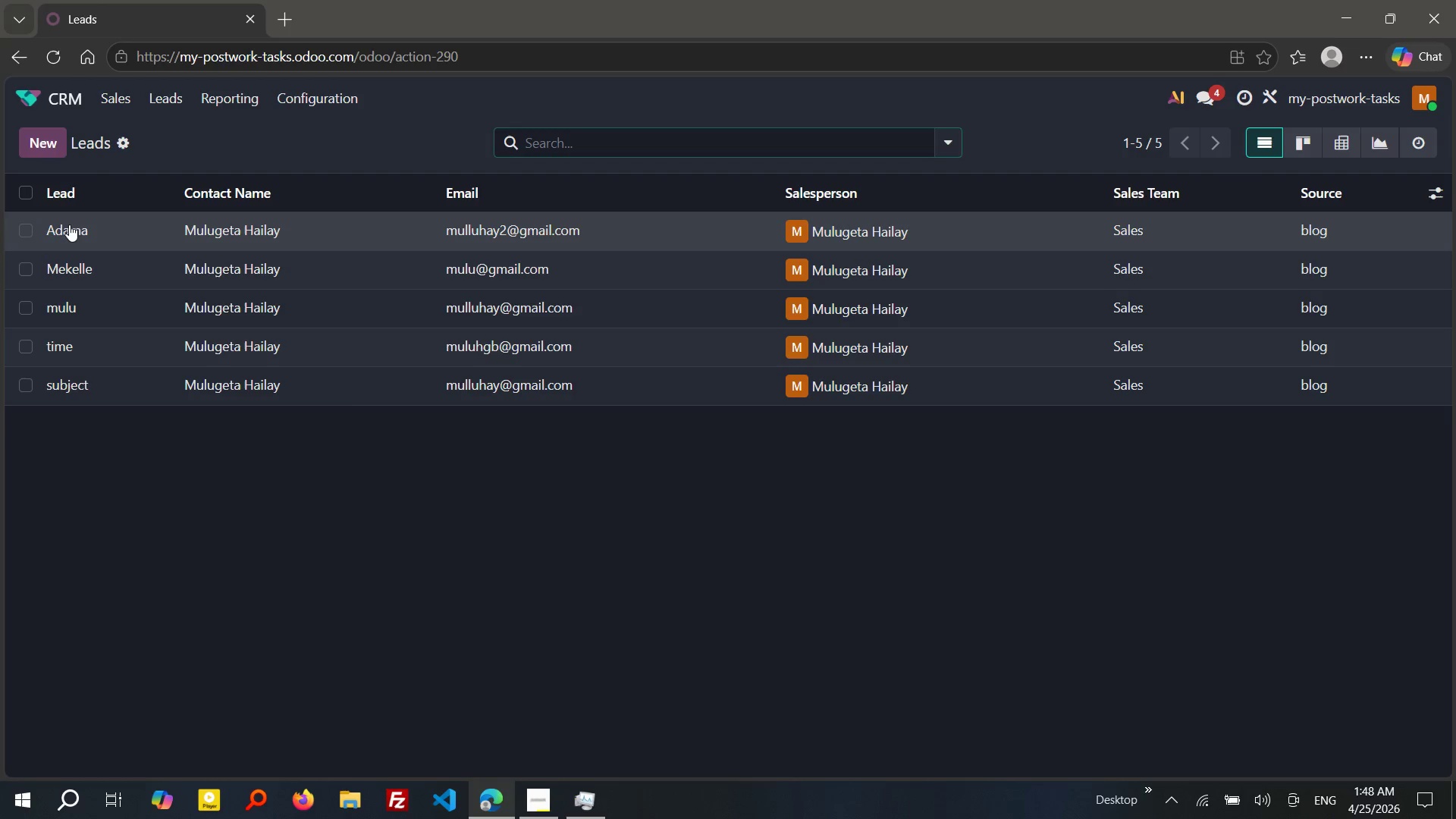 
left_click([69, 224])
 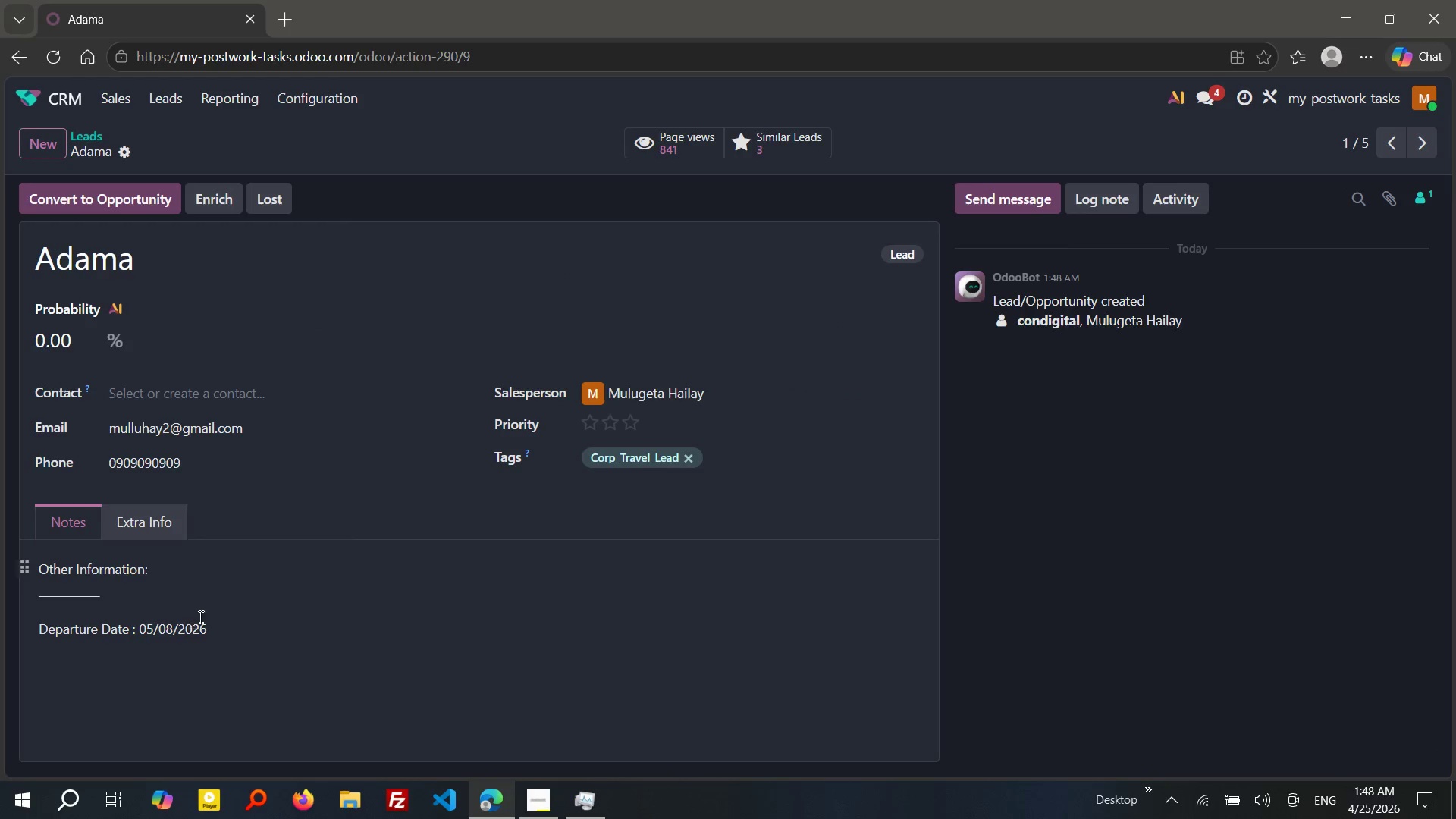 
wait(5.03)
 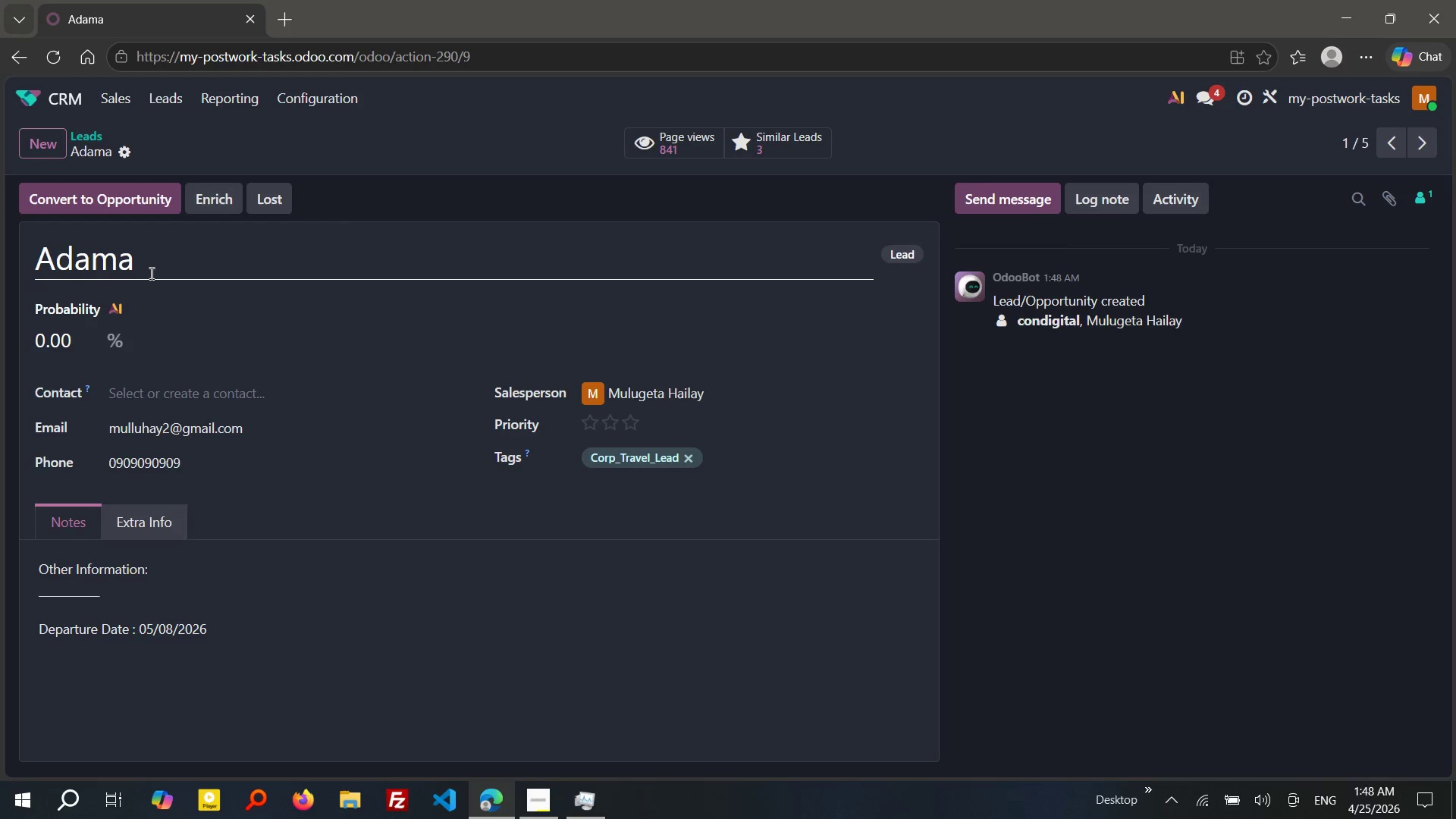 
left_click([155, 531])
 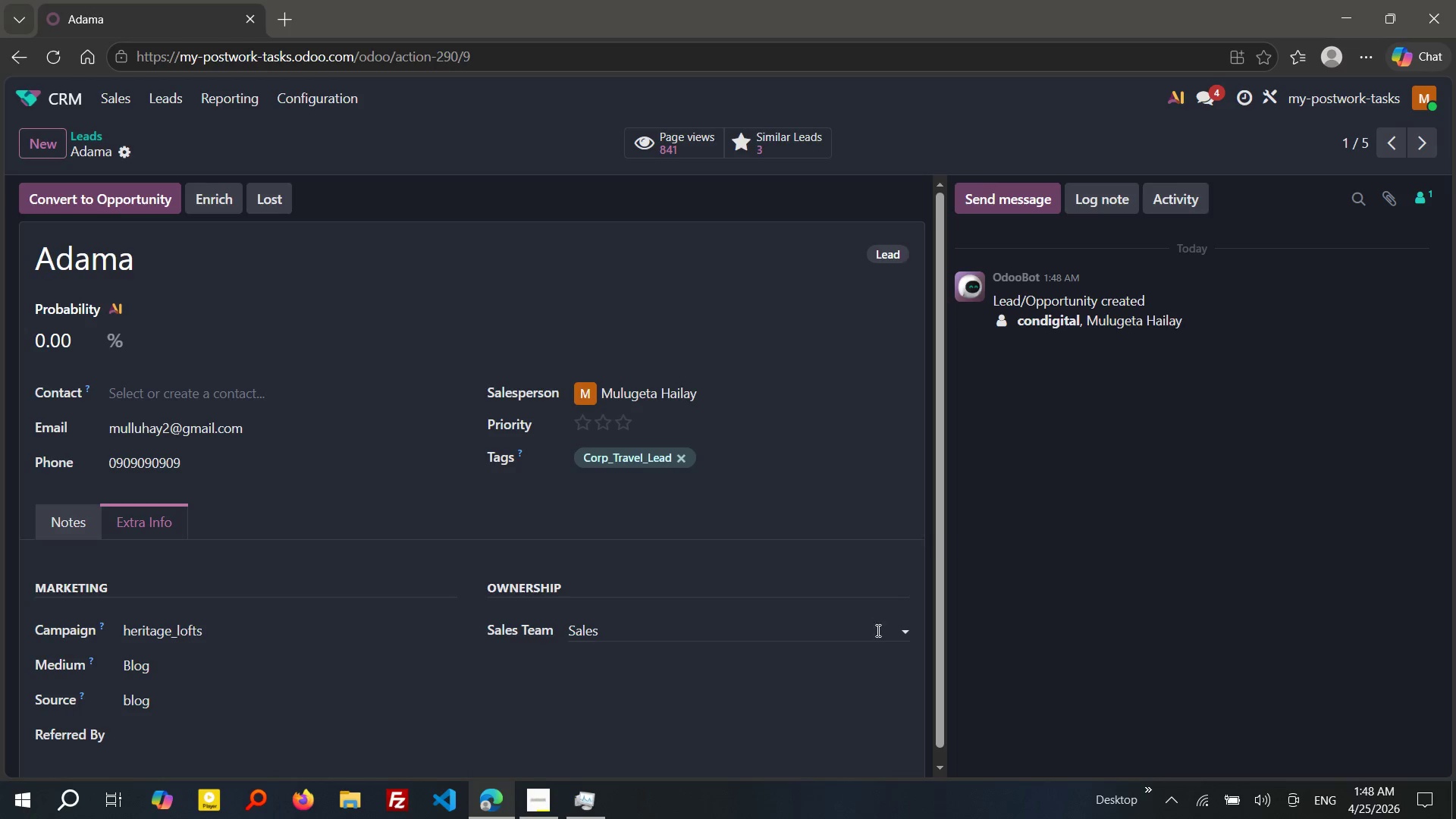 
wait(6.16)
 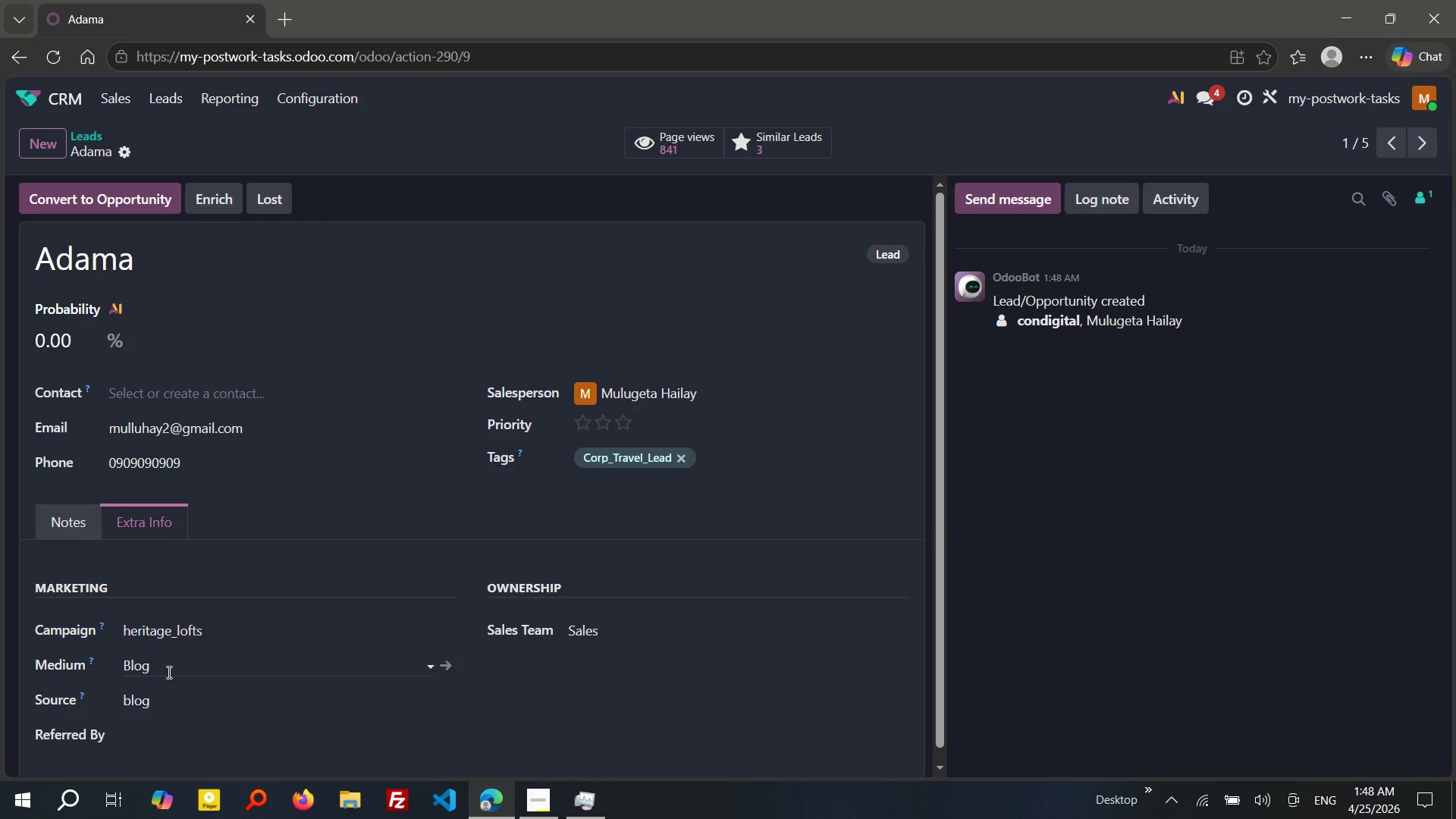 
left_click([902, 630])
 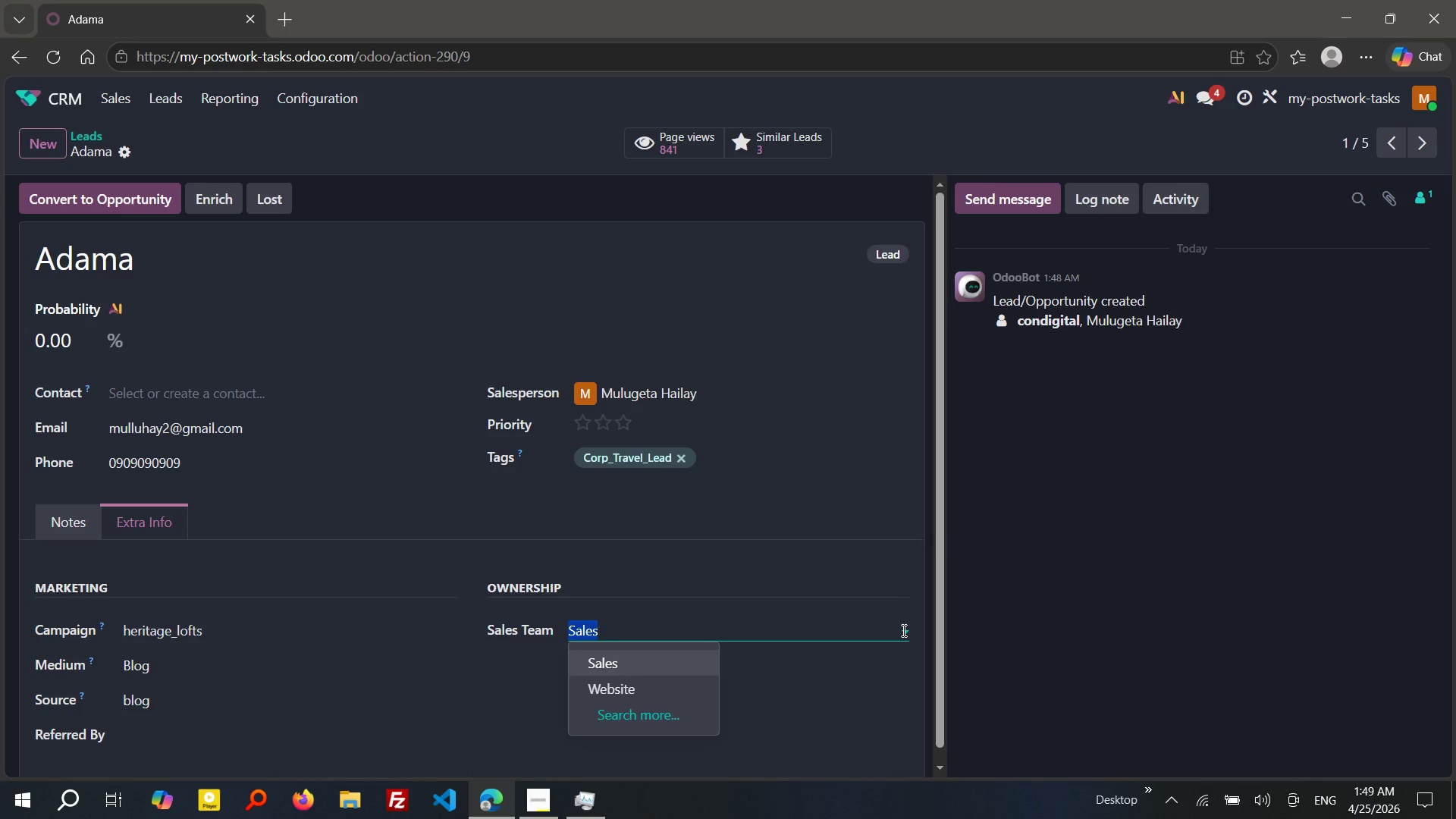 
wait(10.8)
 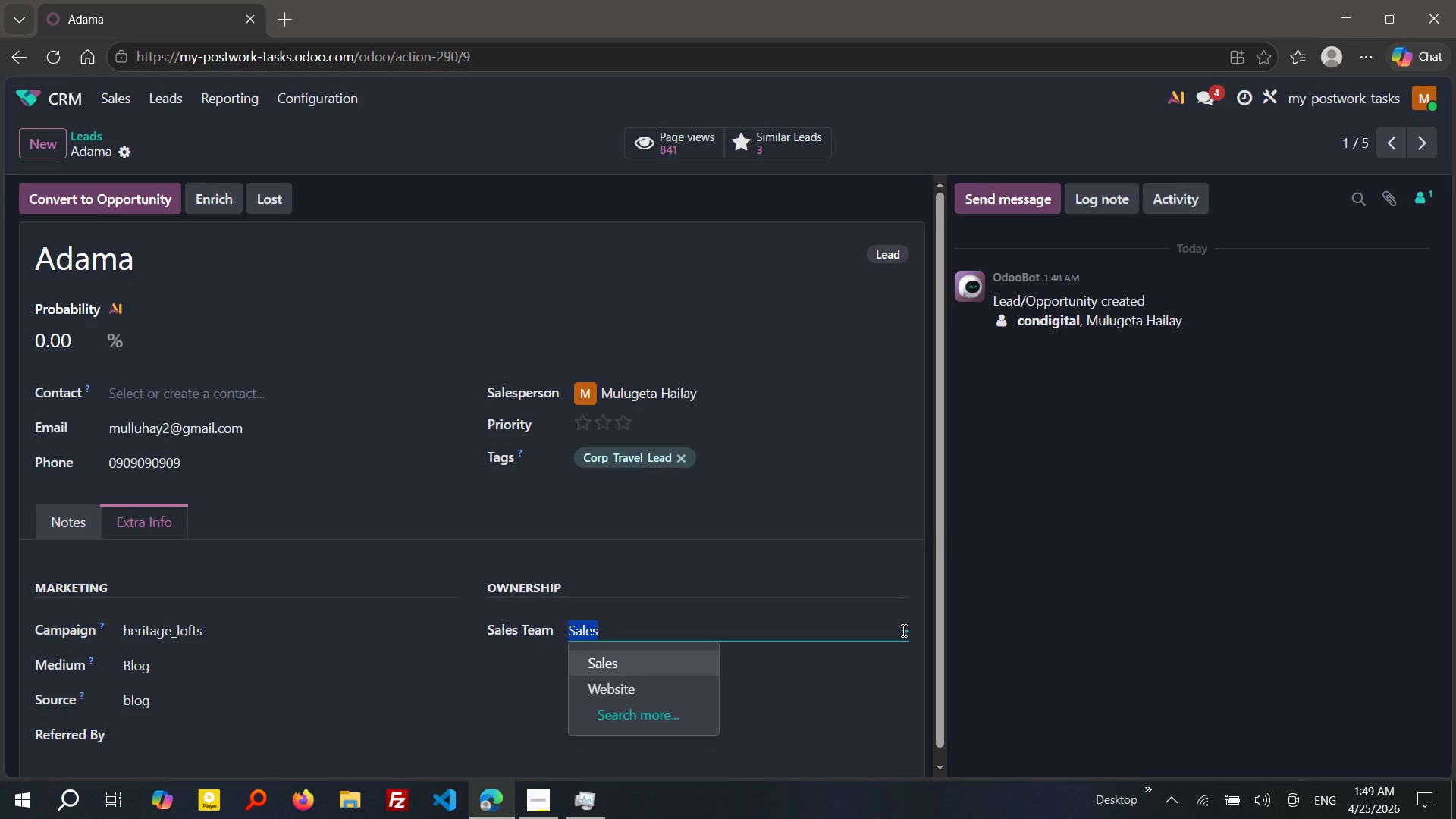 
left_click([879, 474])
 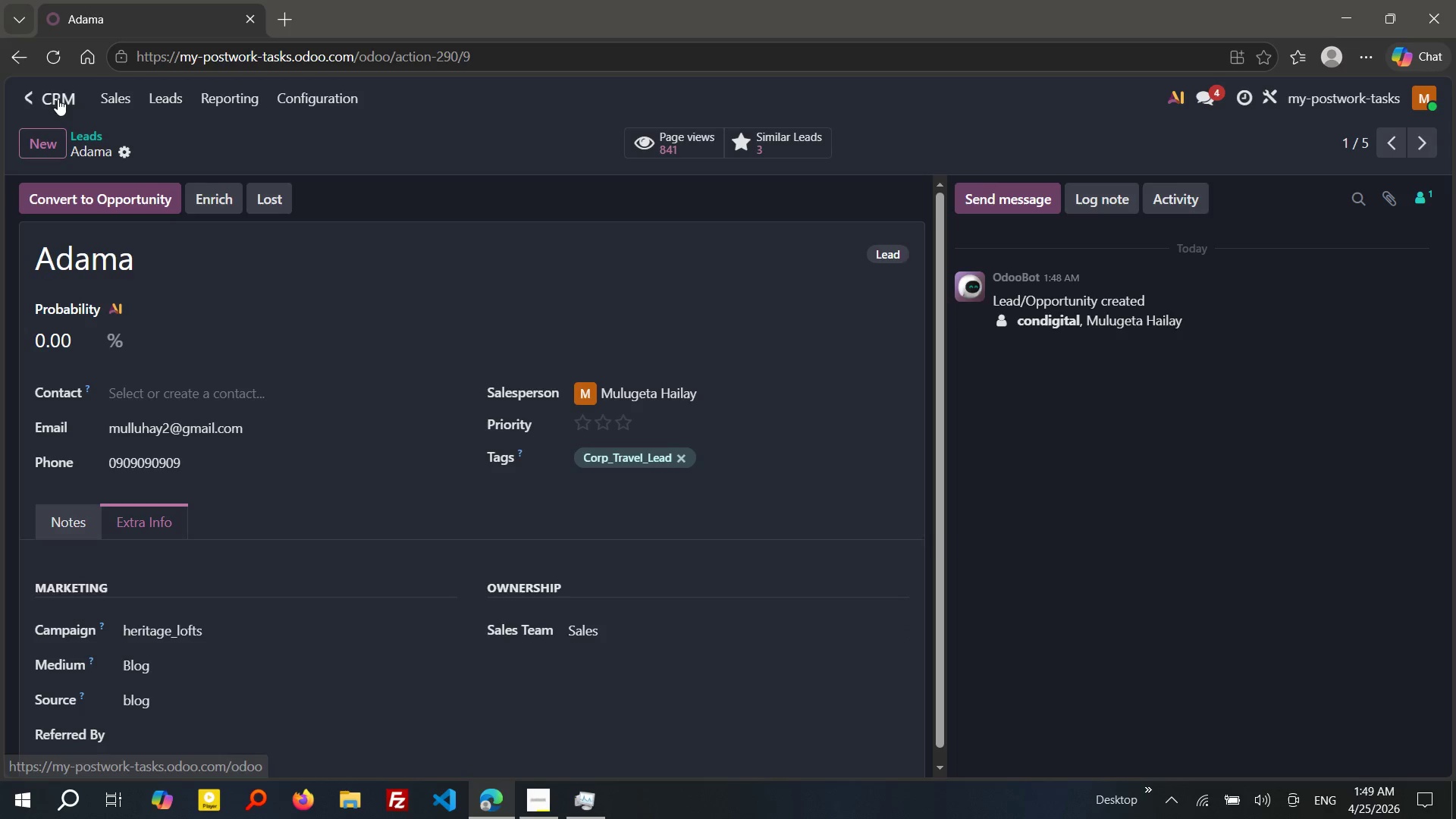 
left_click([58, 99])
 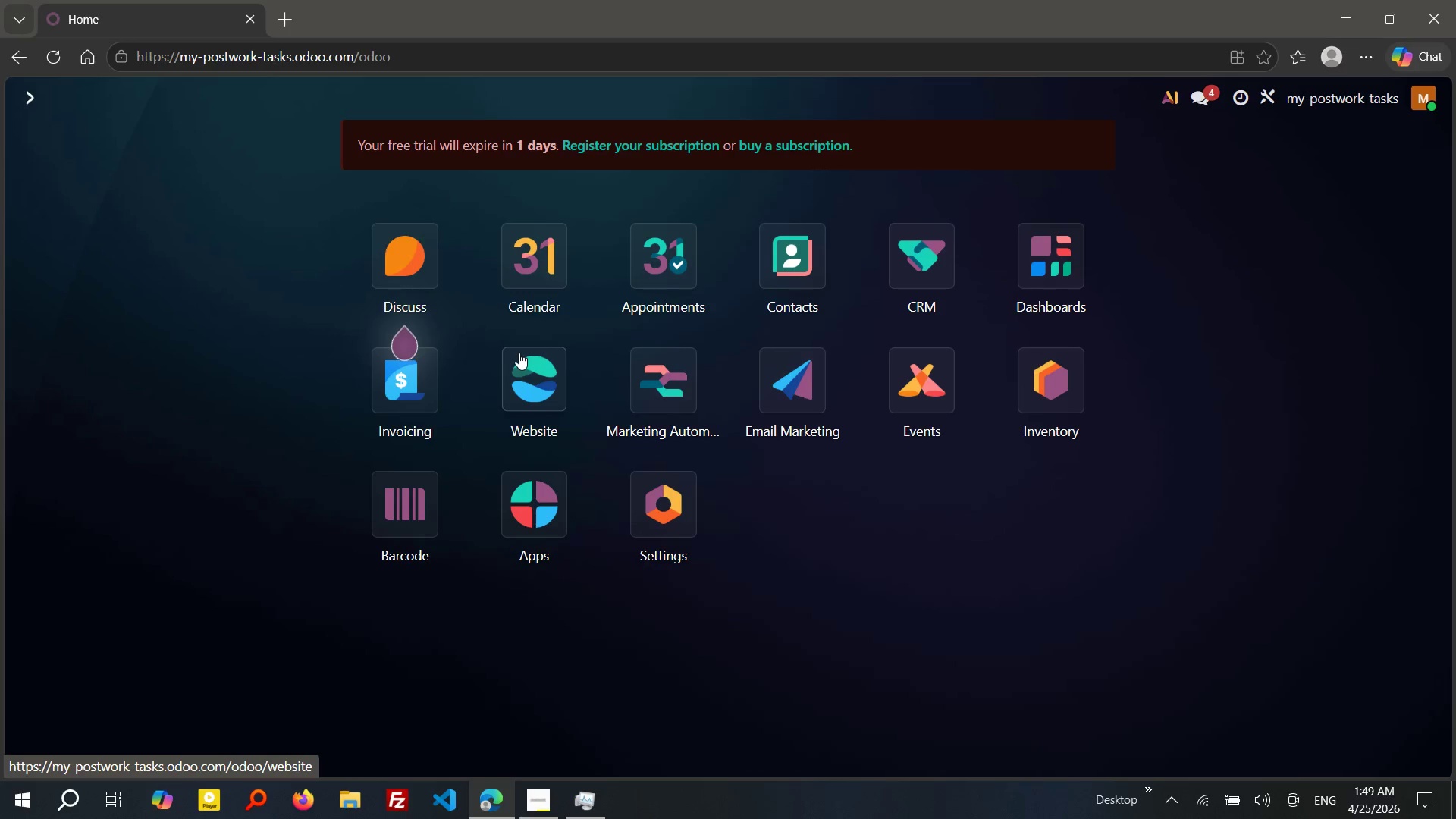 
left_click([519, 353])
 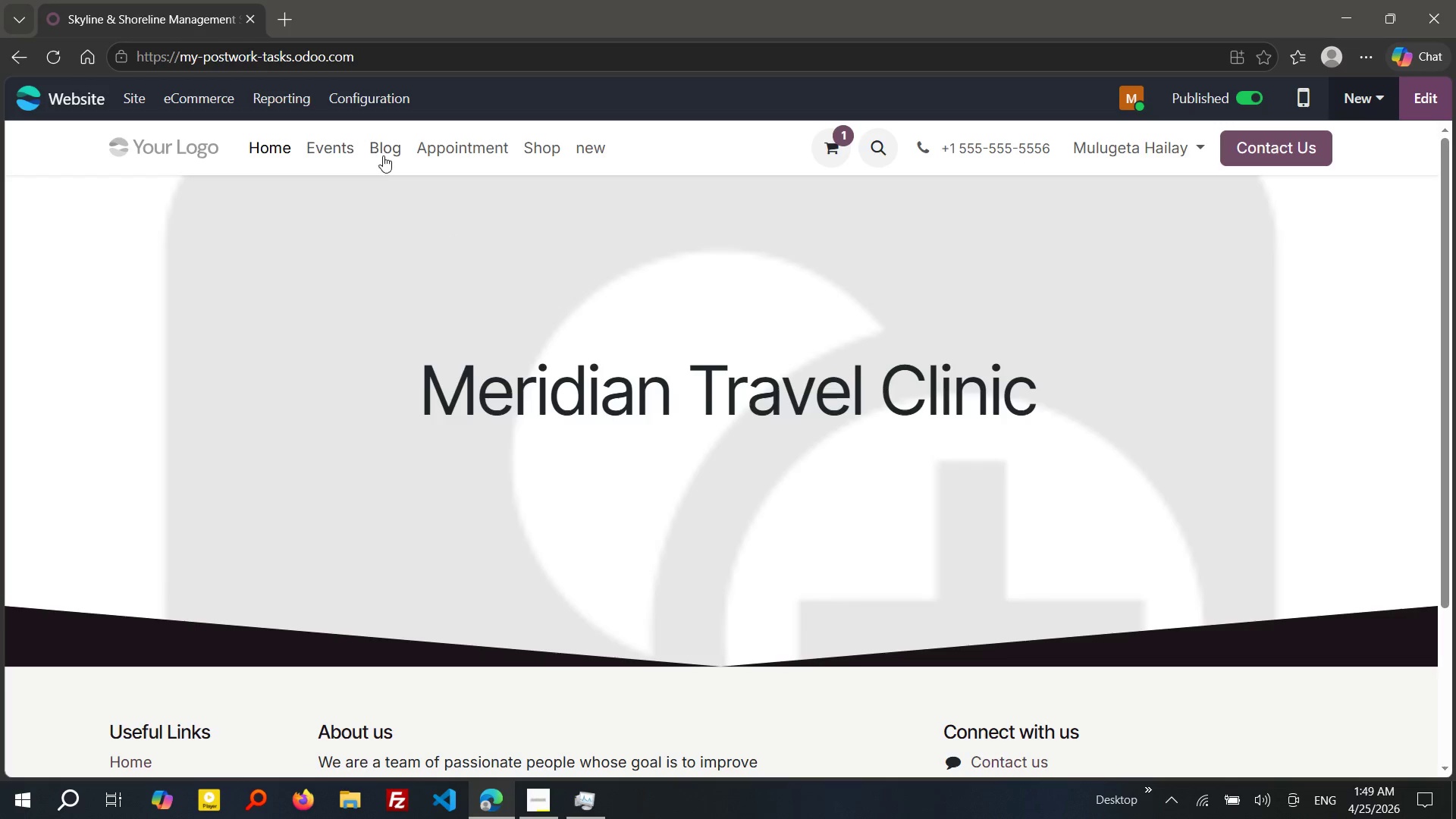 
left_click([384, 156])
 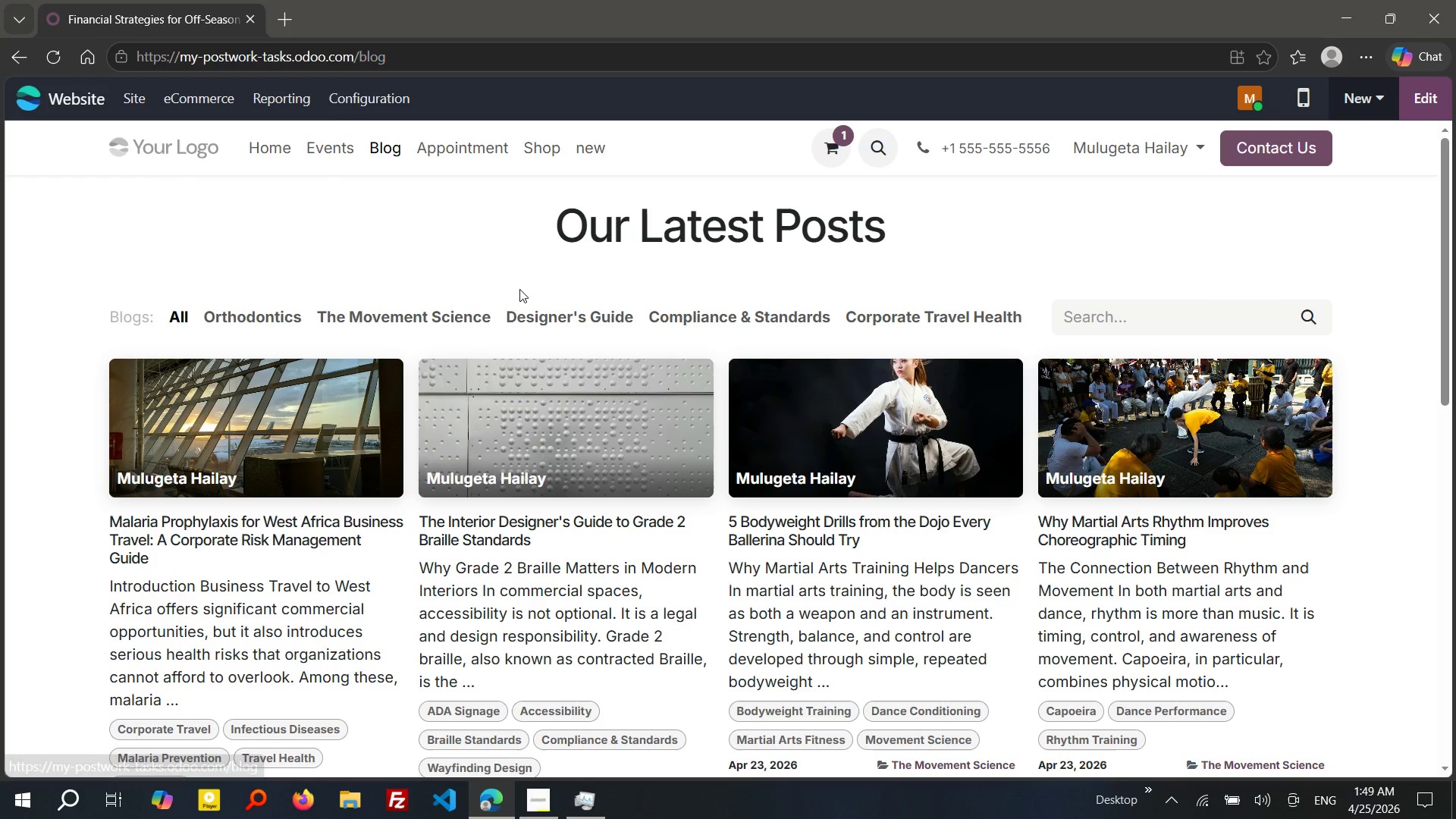 
mouse_move([496, 285])
 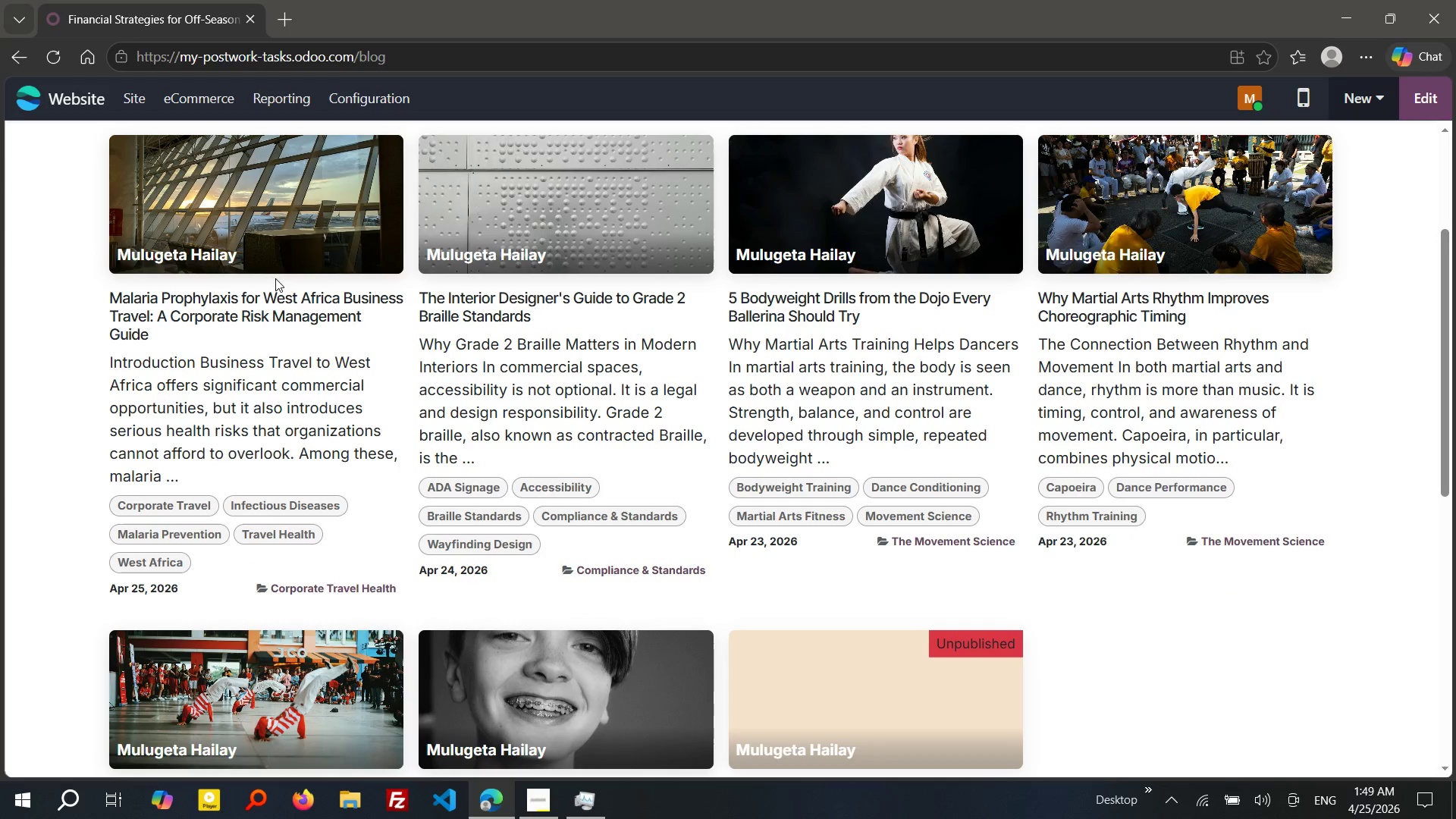 
left_click([280, 275])
 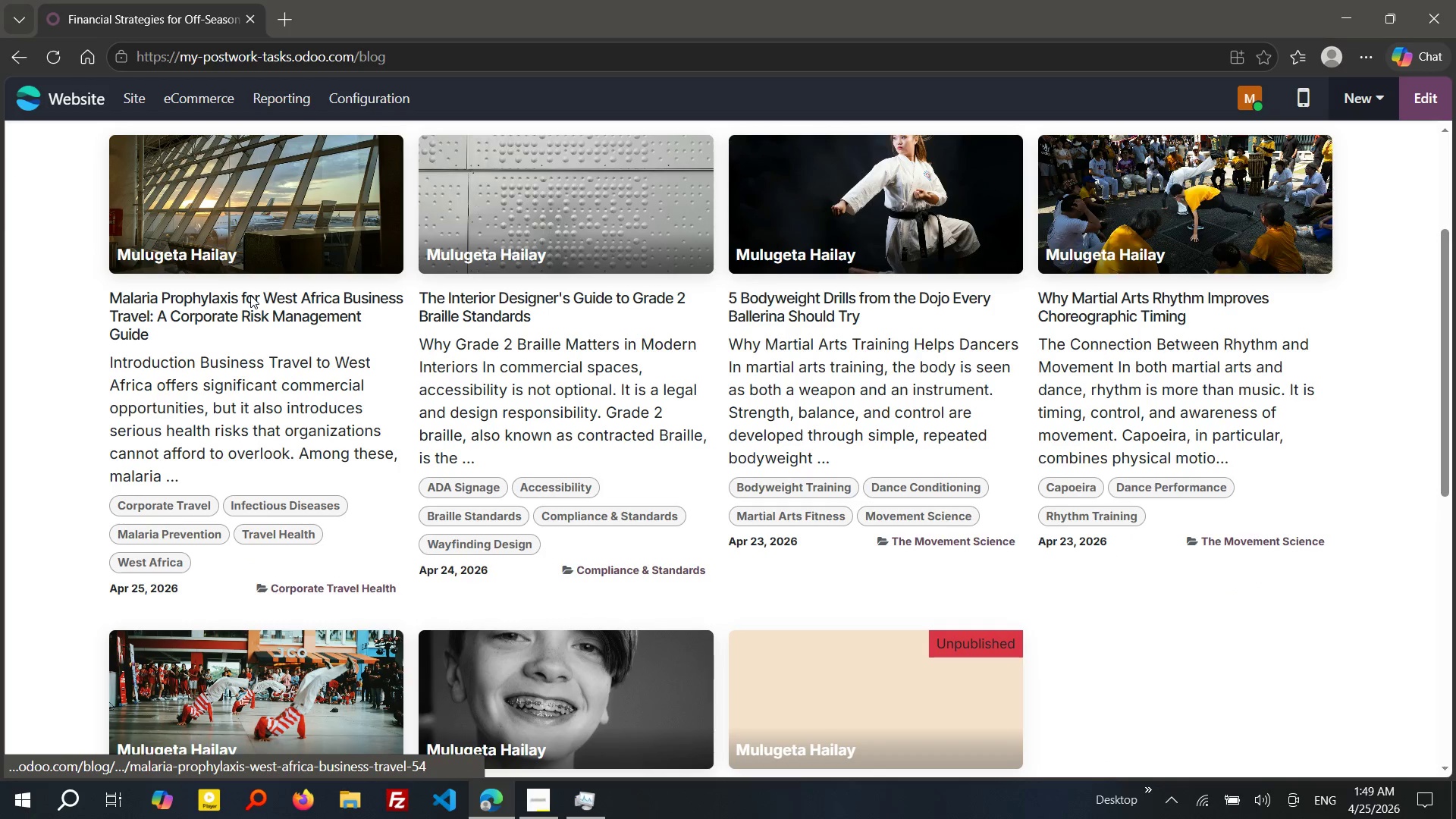 
left_click([250, 295])
 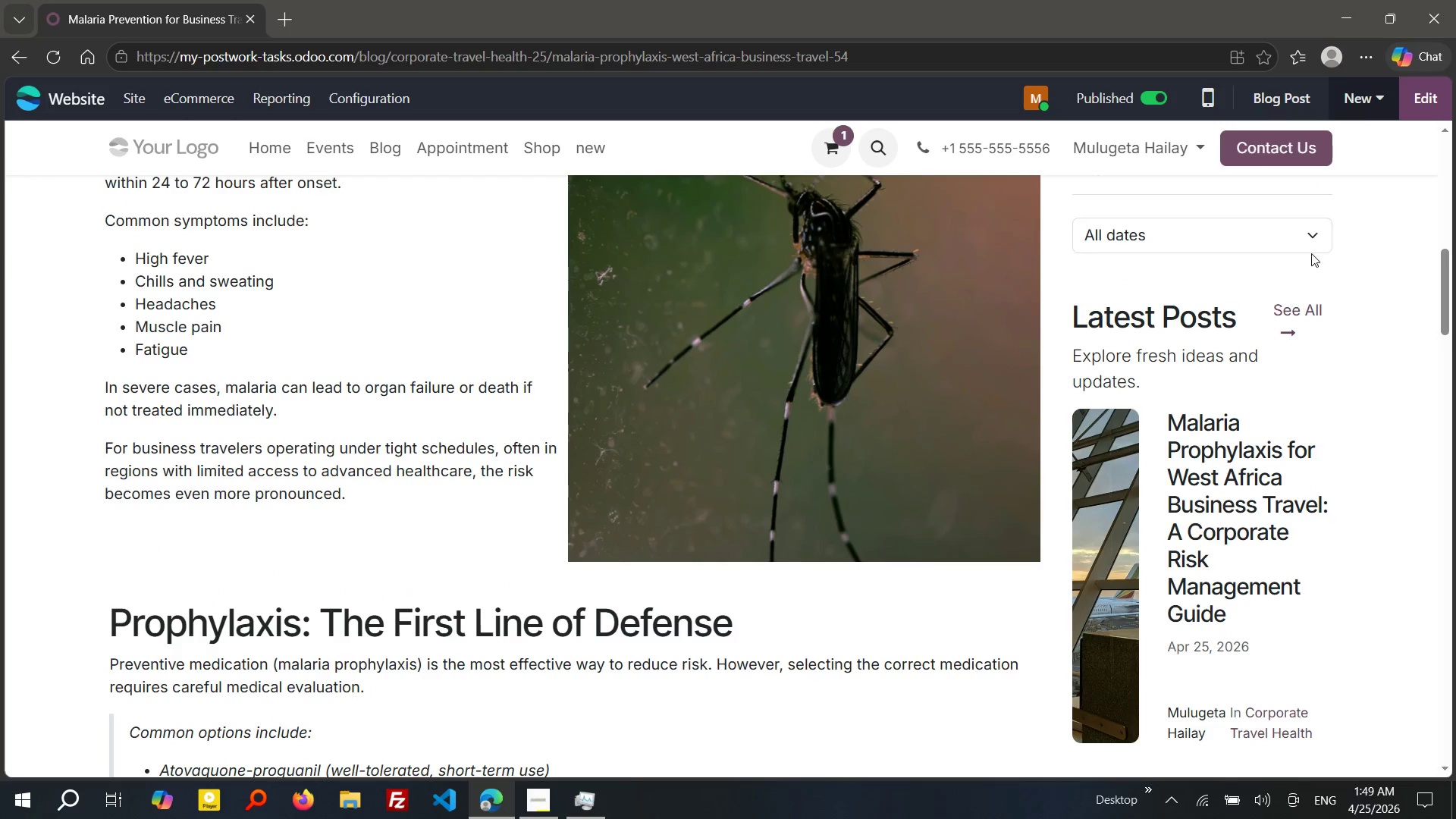 
wait(7.56)
 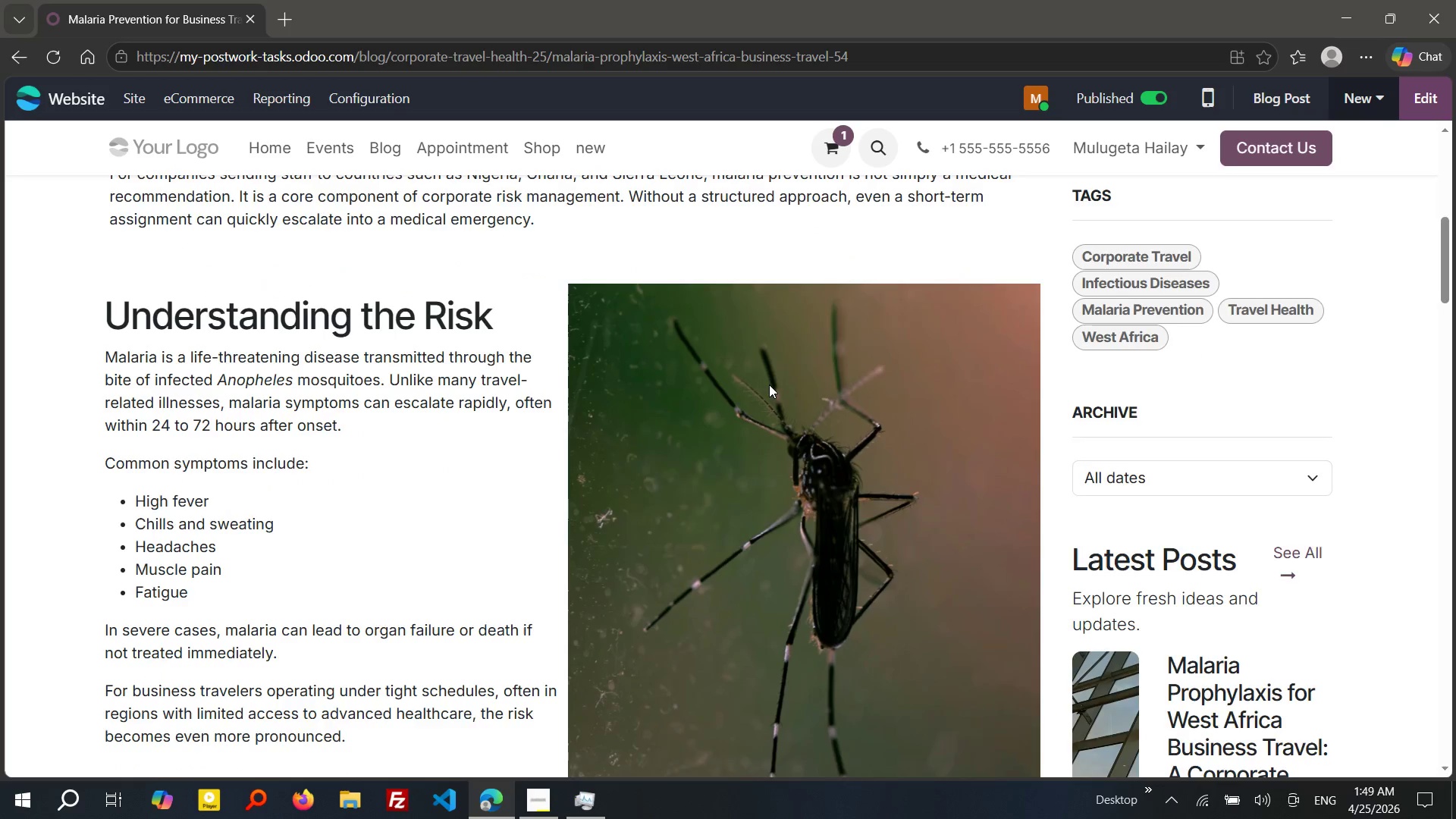 
left_click([1427, 99])
 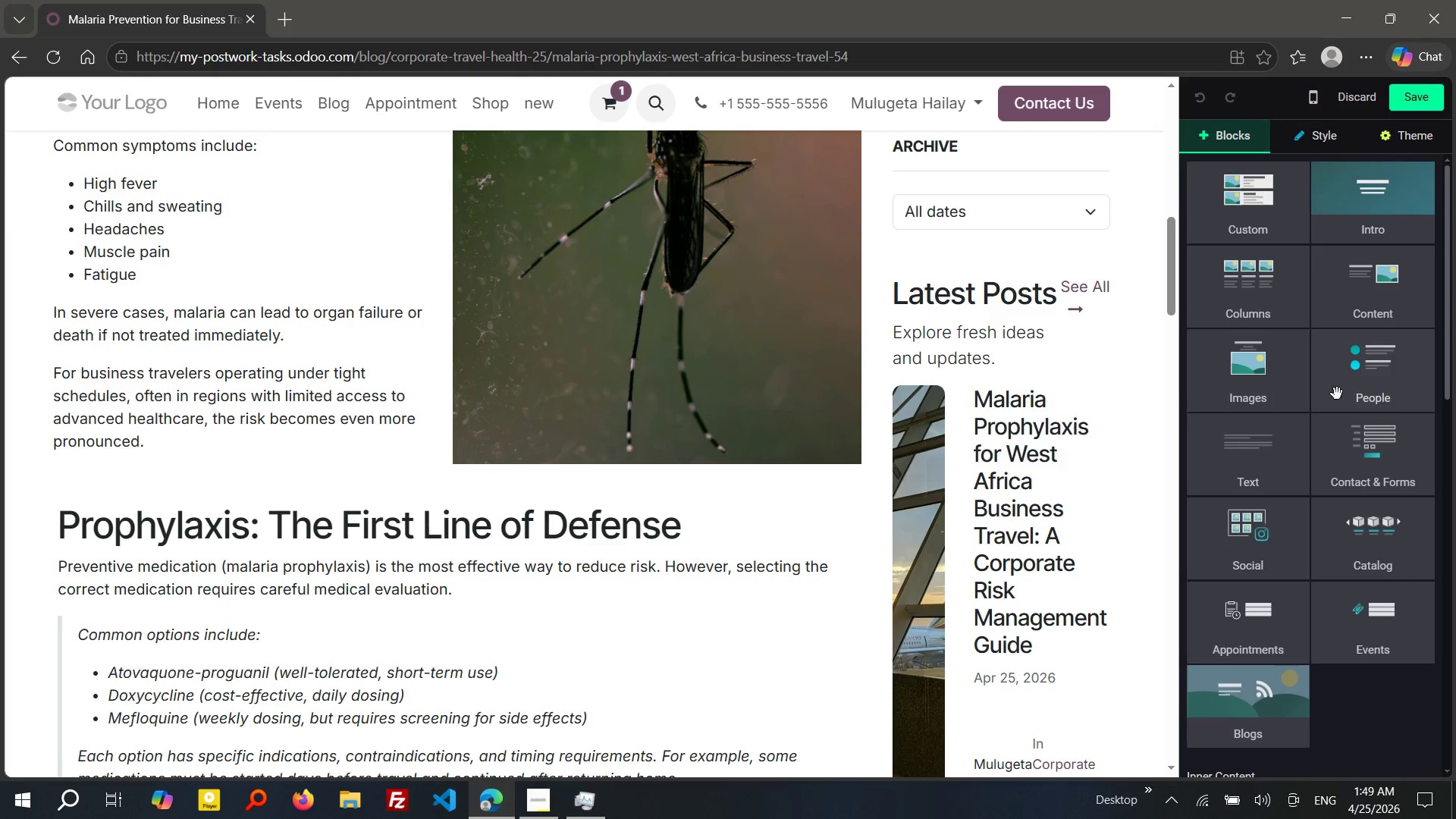 
wait(7.58)
 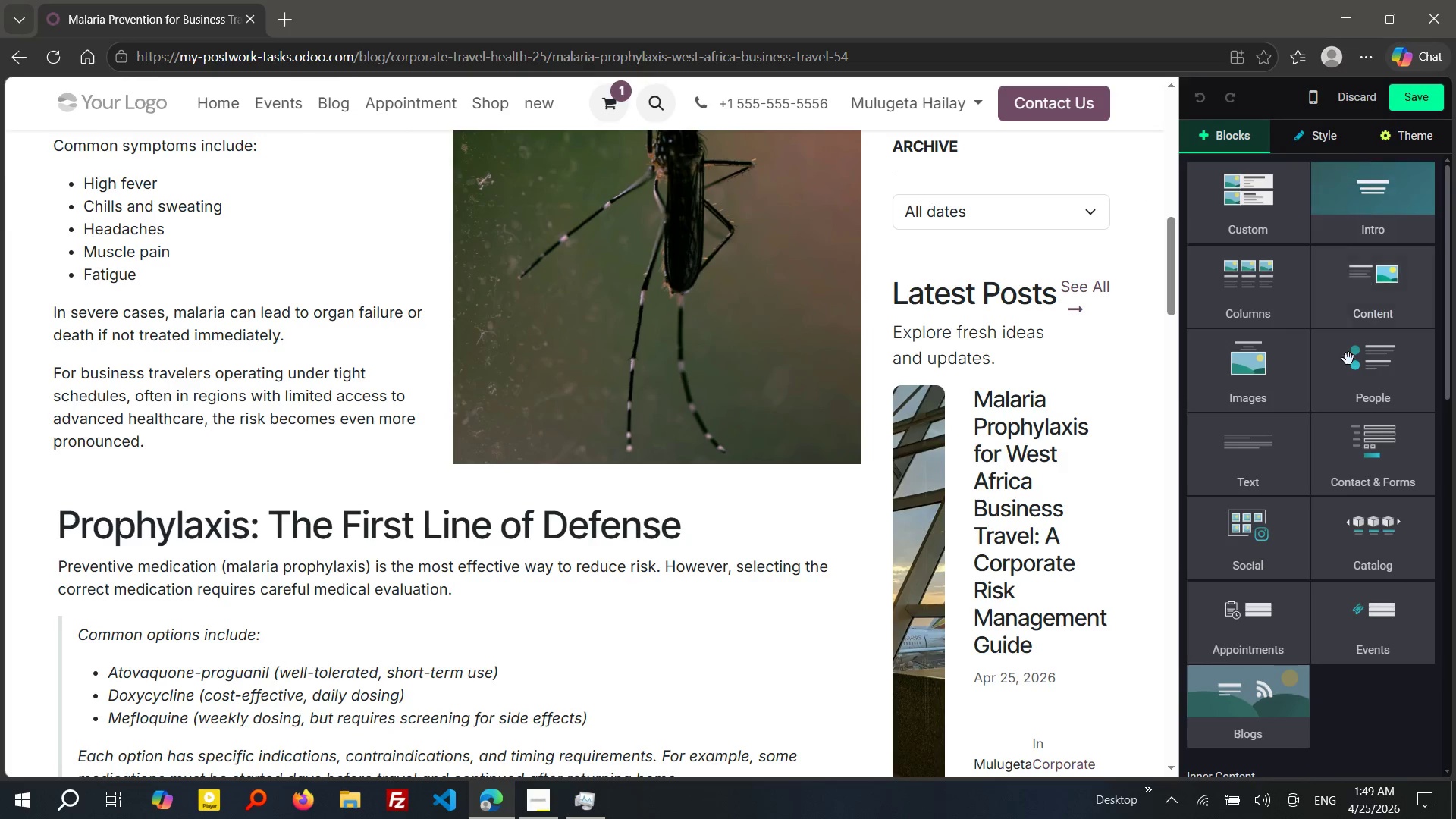 
left_click([1337, 435])
 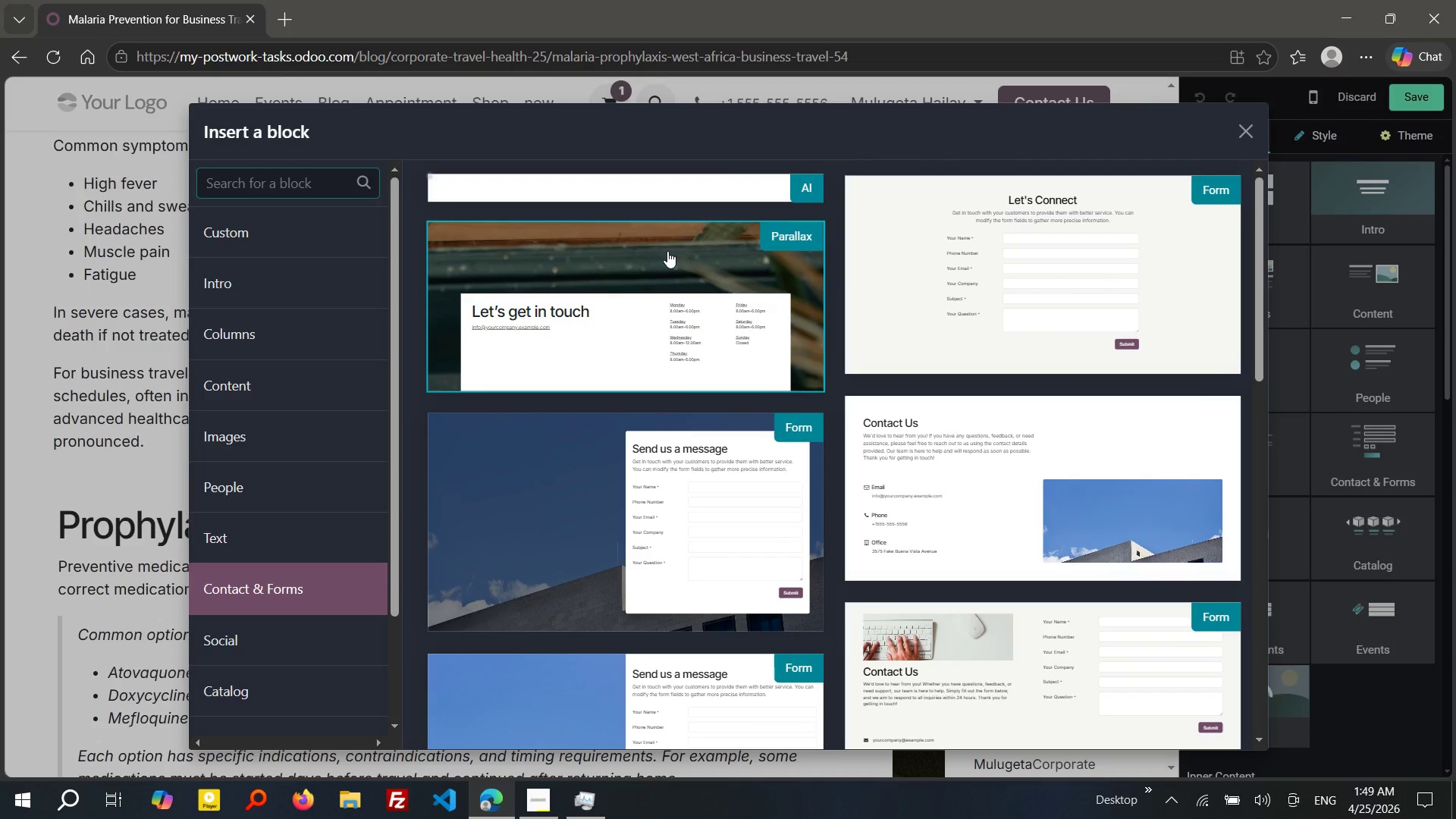 
type(nwe)
 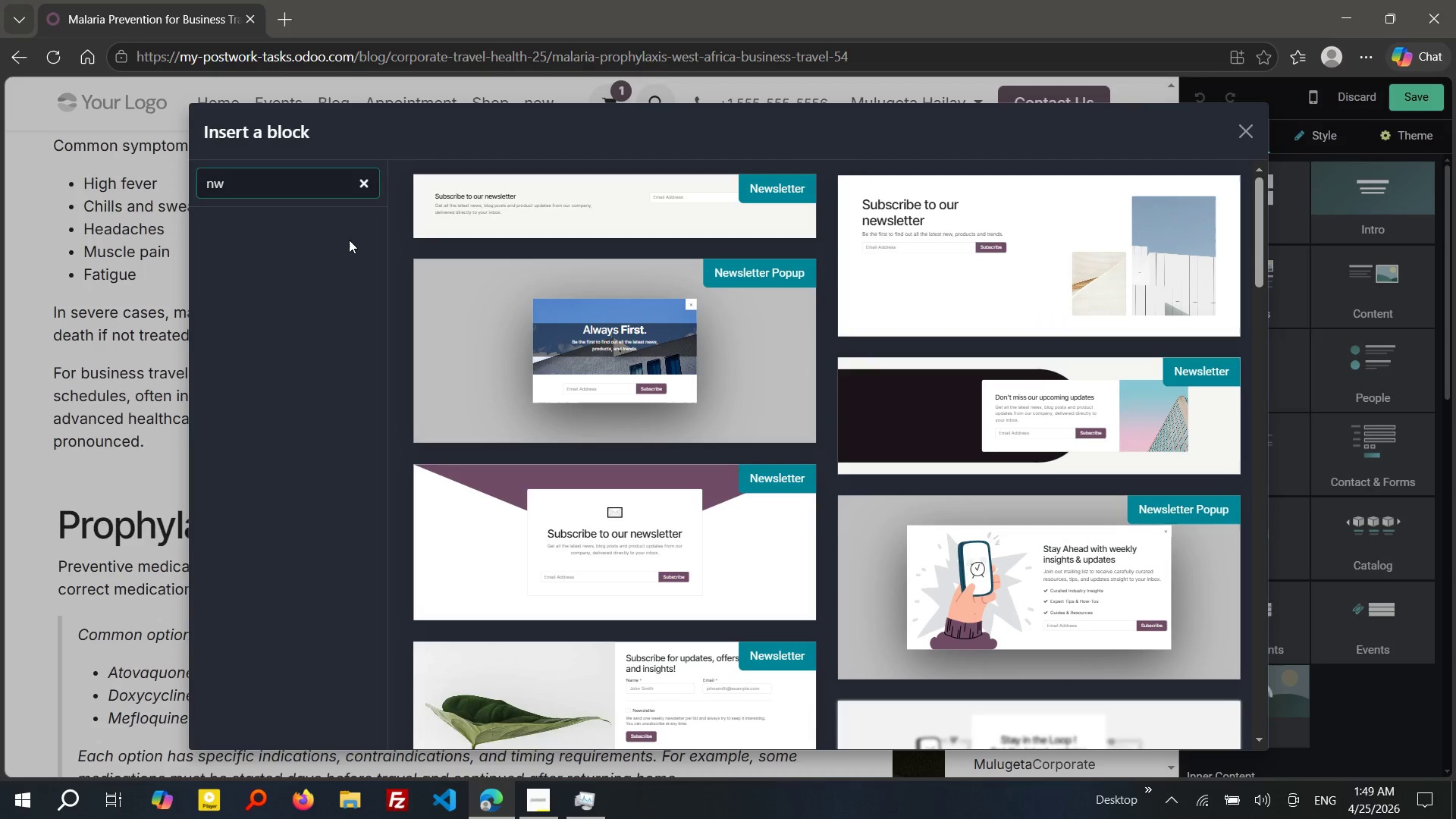 
key(Backspace)
key(Backspace)
type(esw)
key(Backspace)
key(Backspace)
type(ws)
 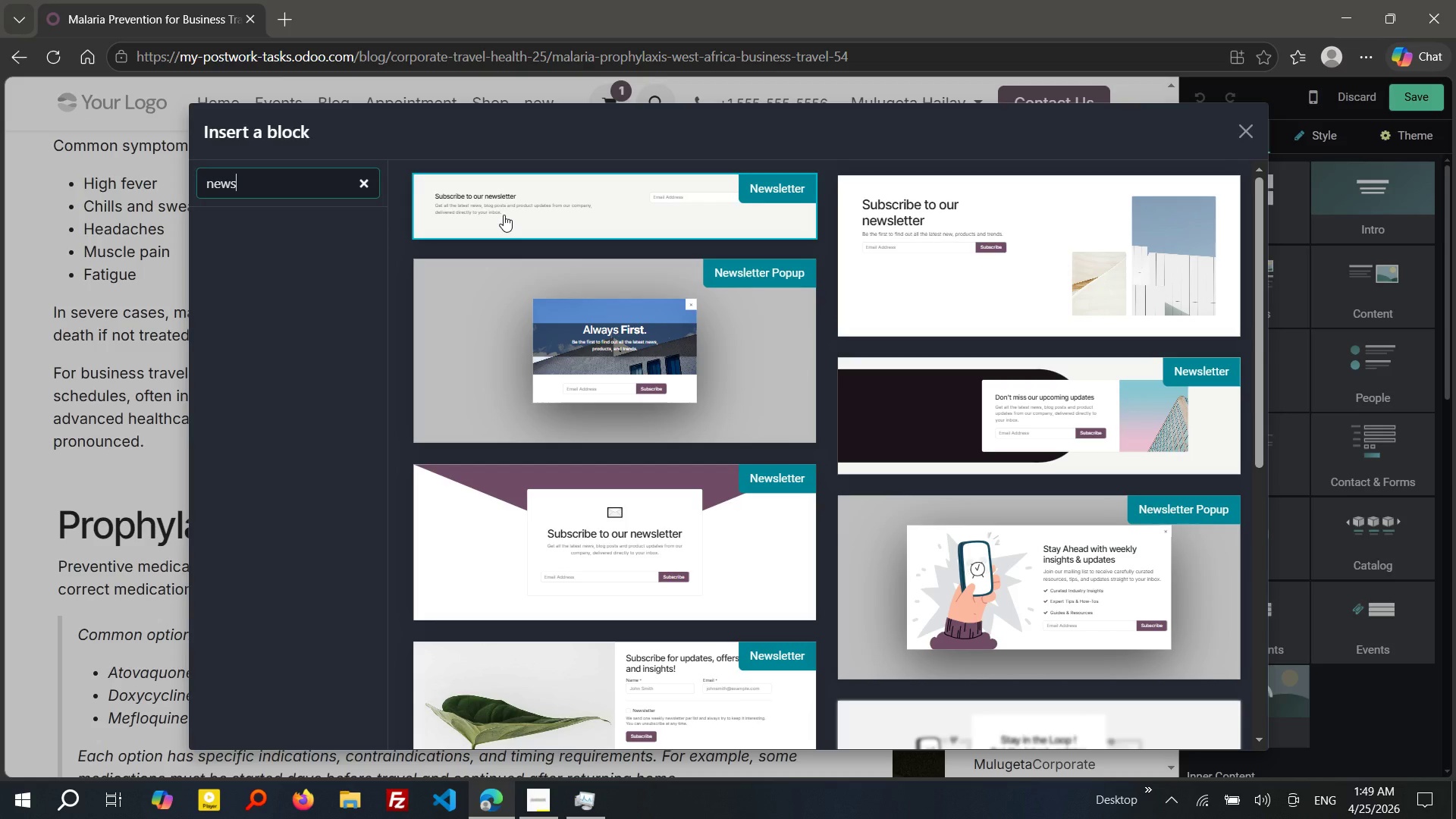 
wait(6.62)
 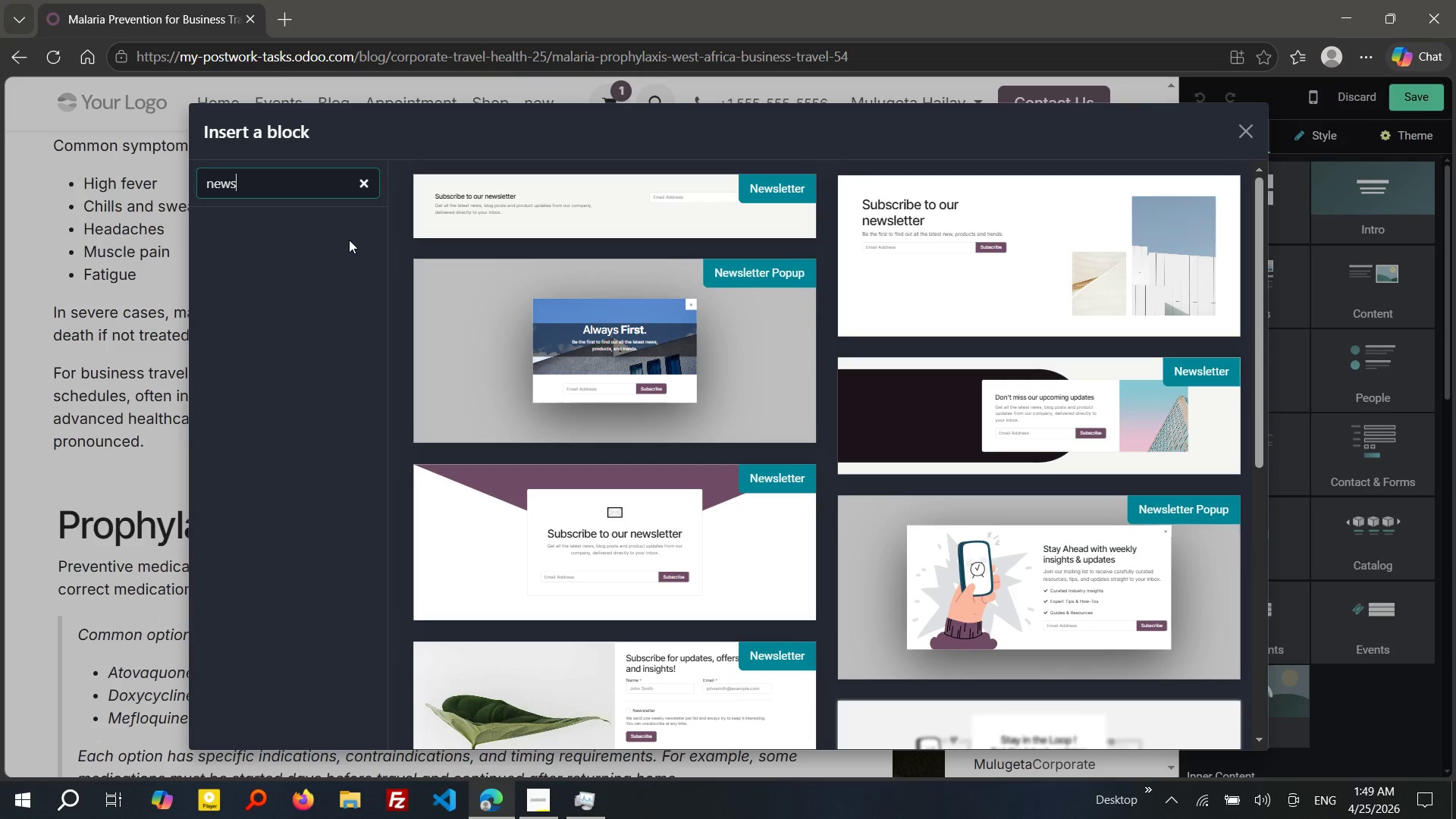 
mouse_move([617, 308])
 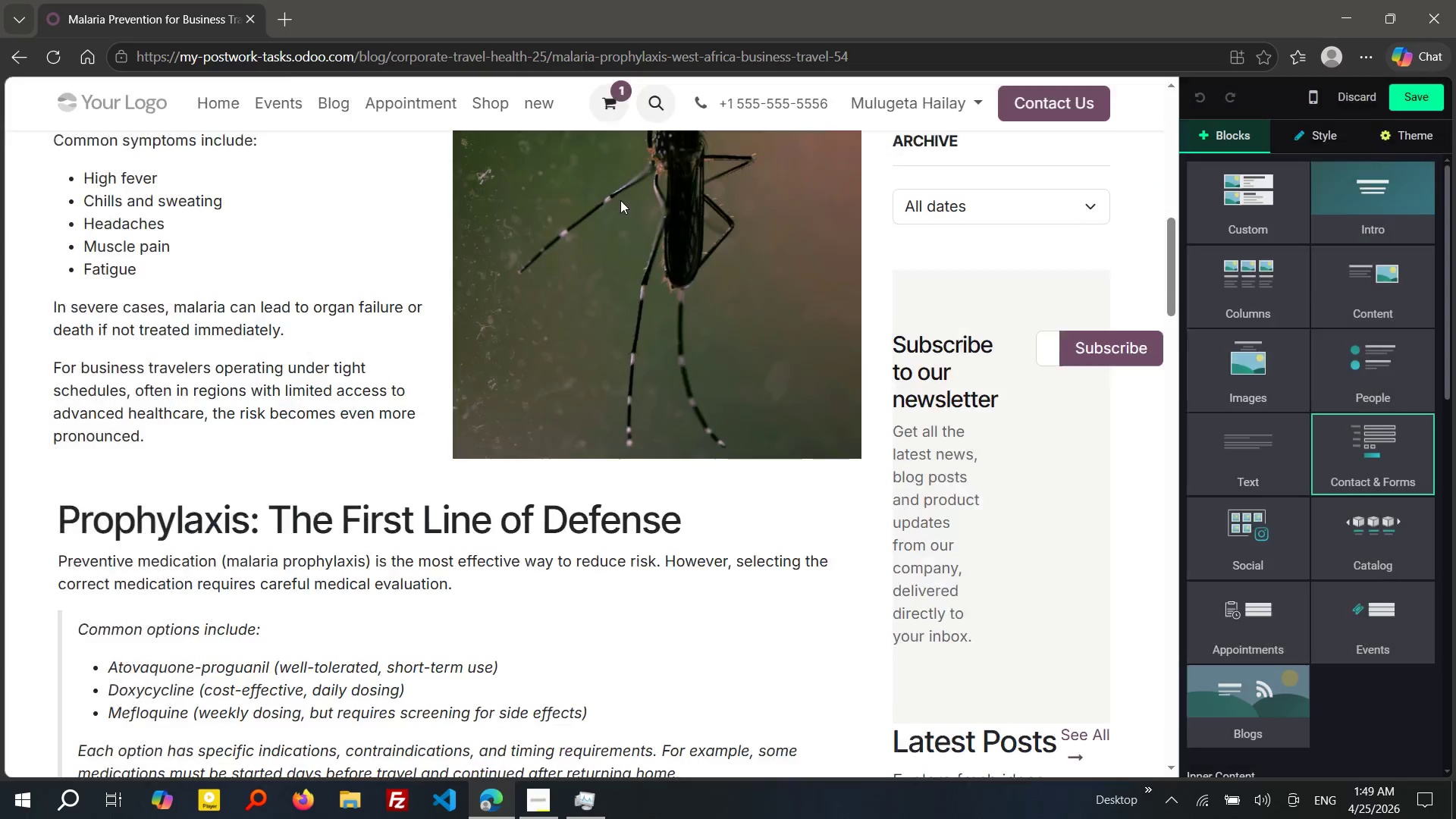 
left_click([620, 200])
 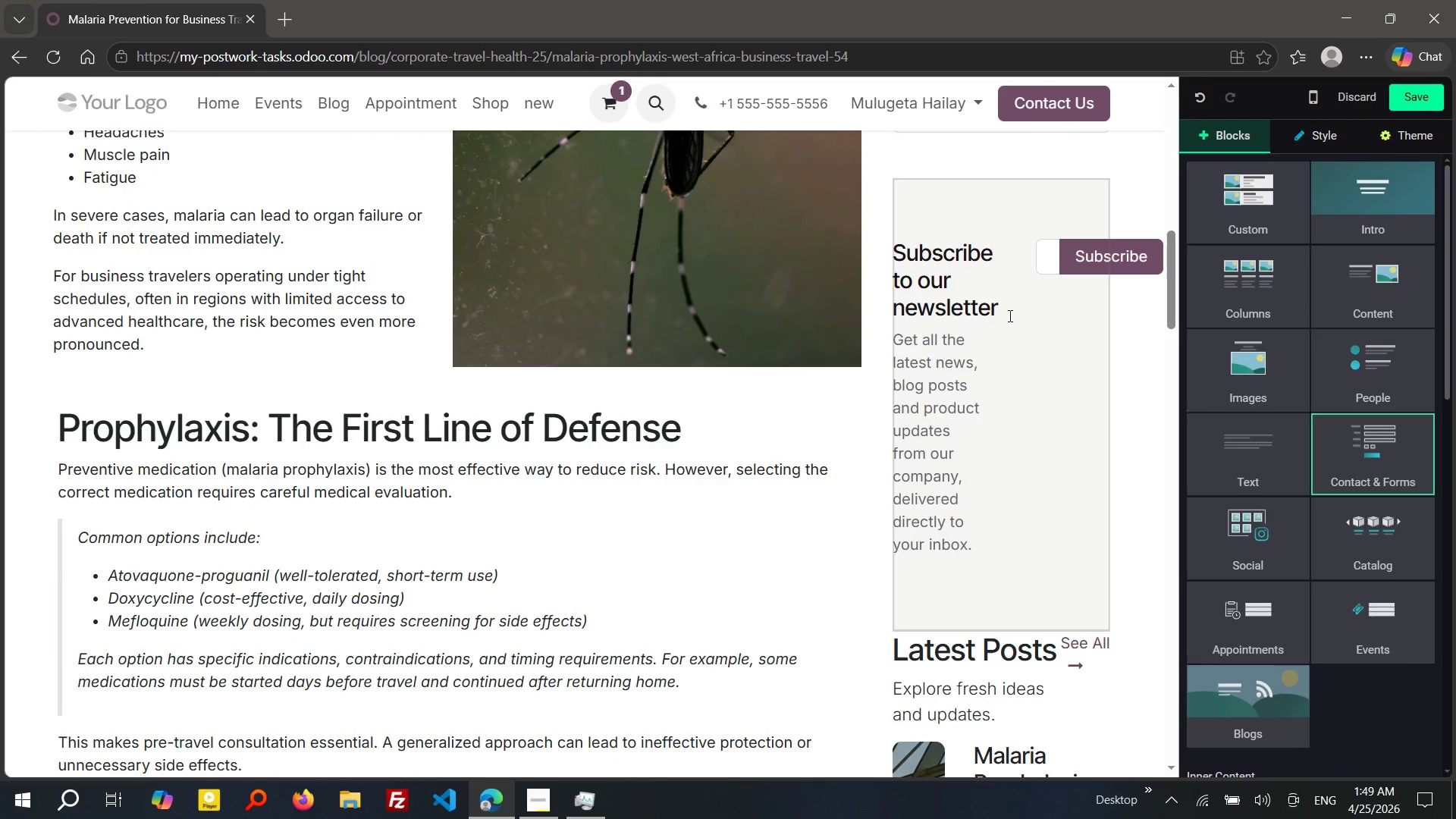 
left_click([1006, 316])
 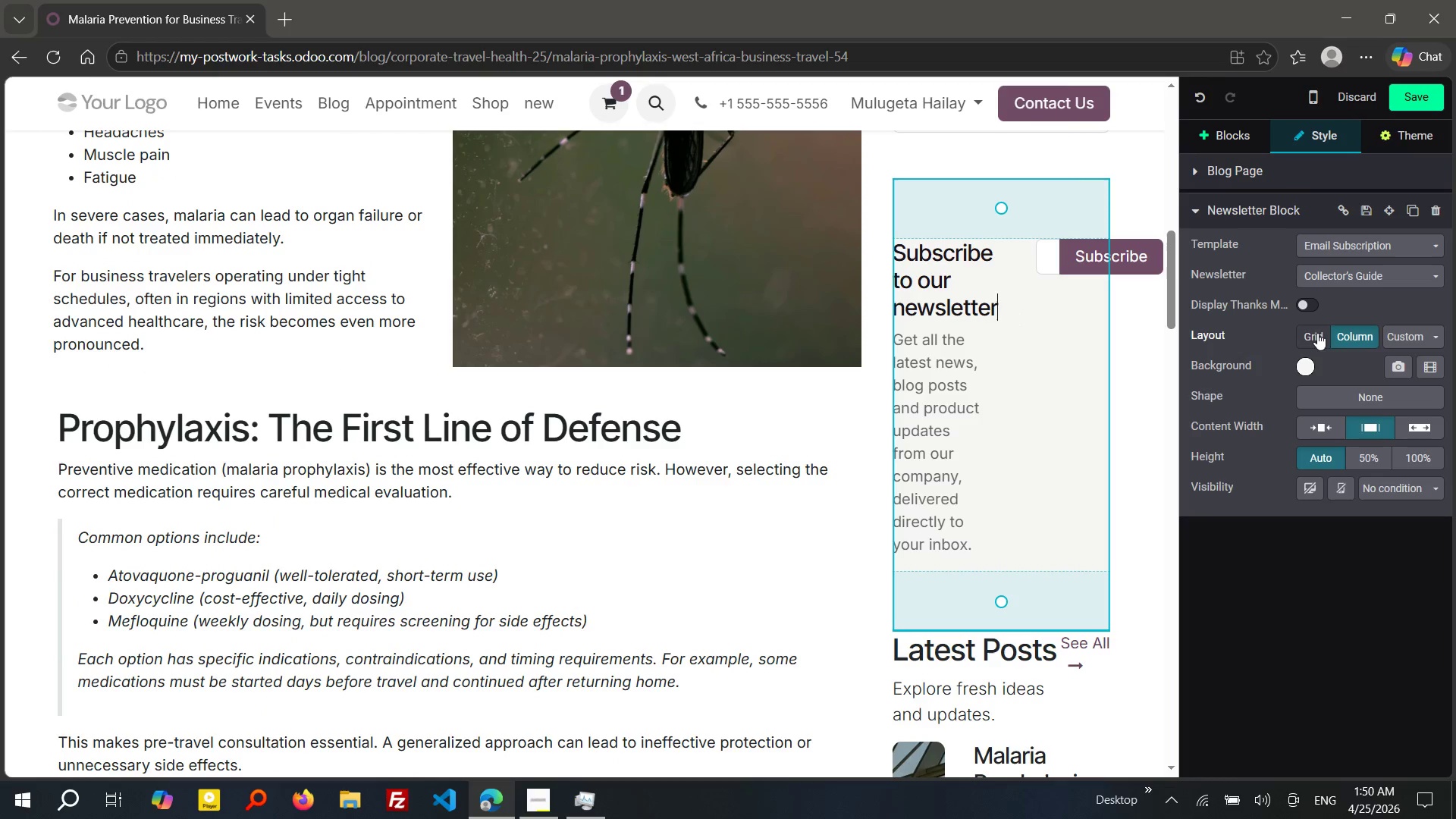 
wait(5.36)
 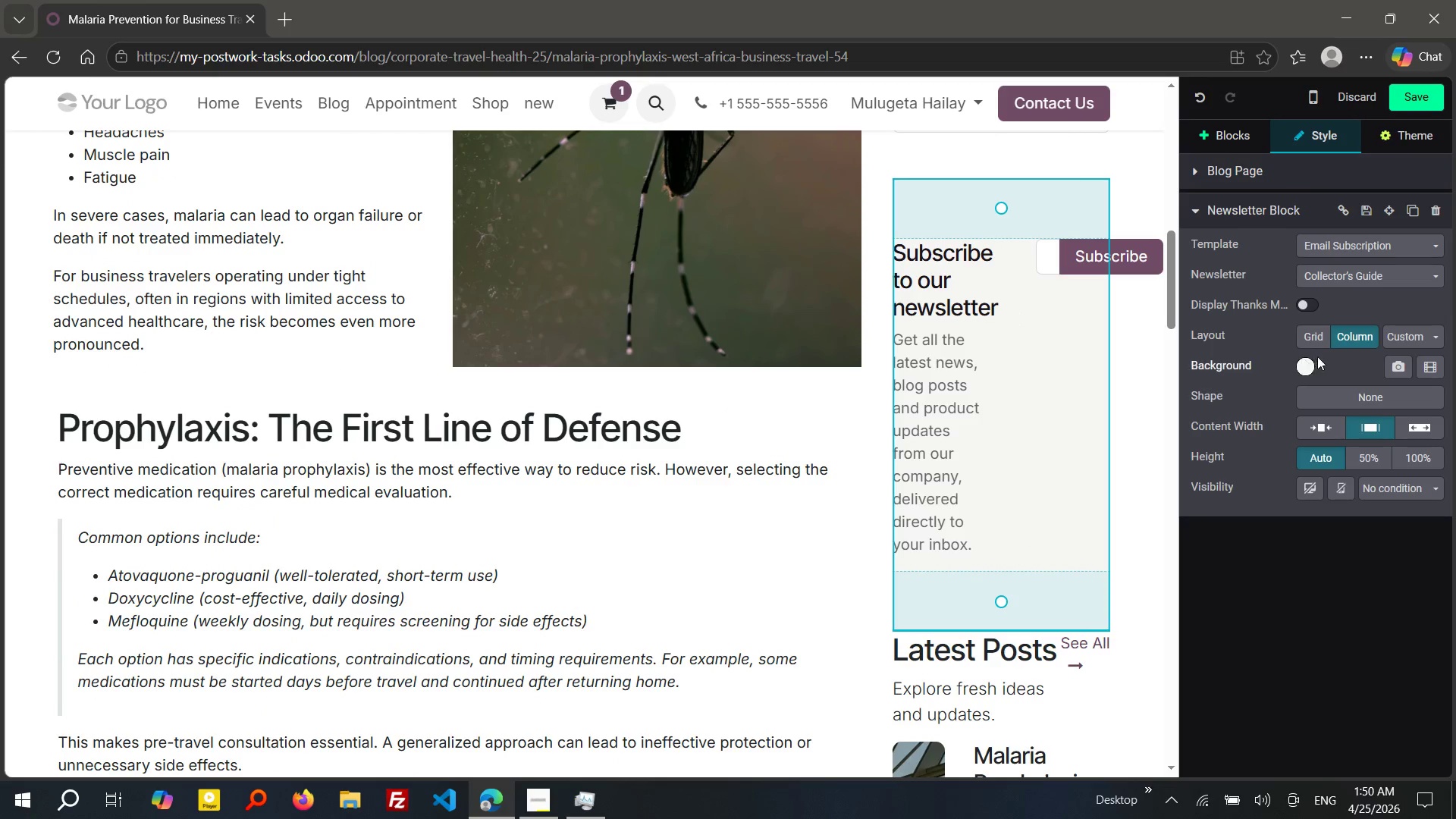 
left_click([1349, 339])
 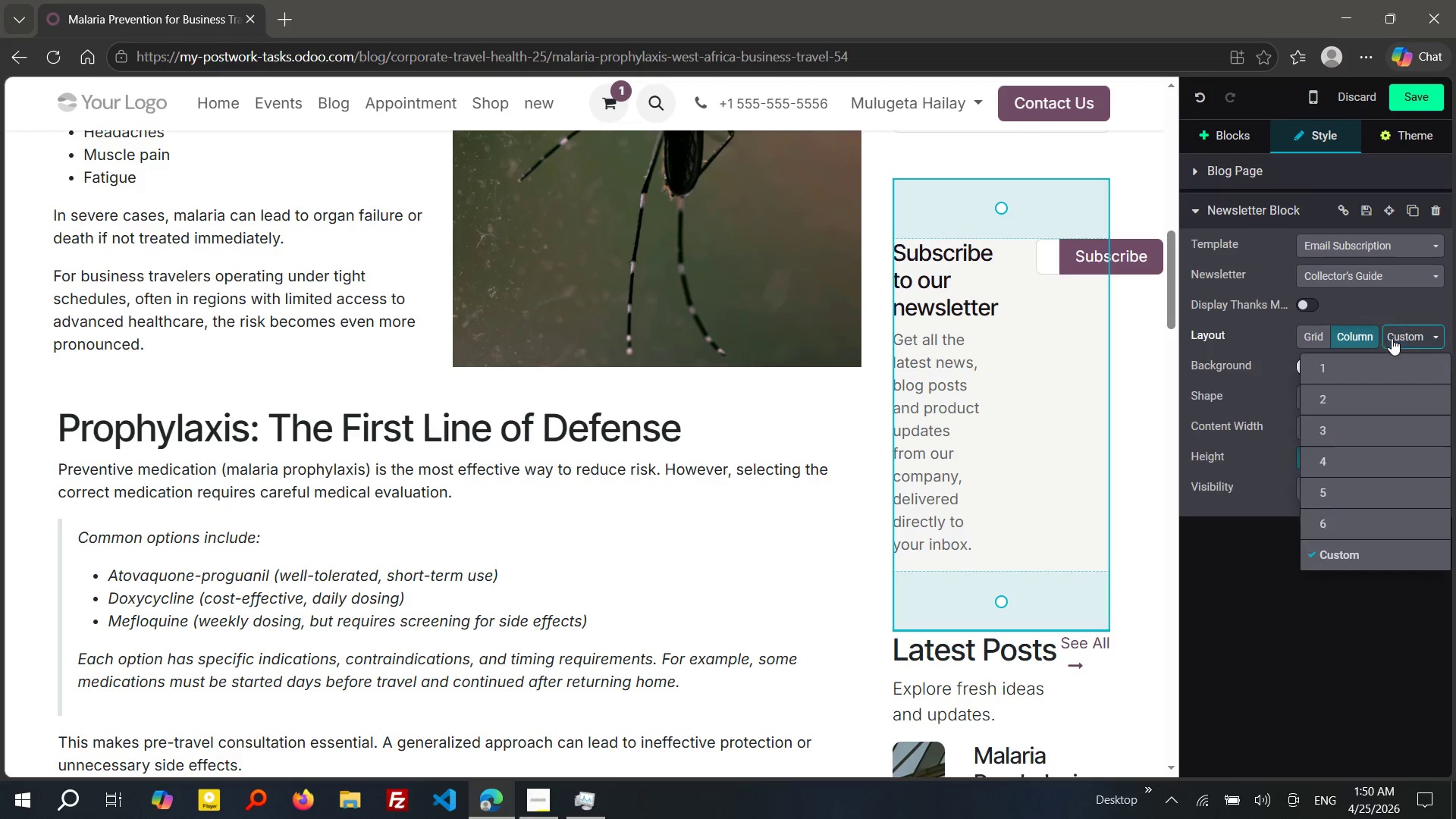 
left_click([1392, 338])
 